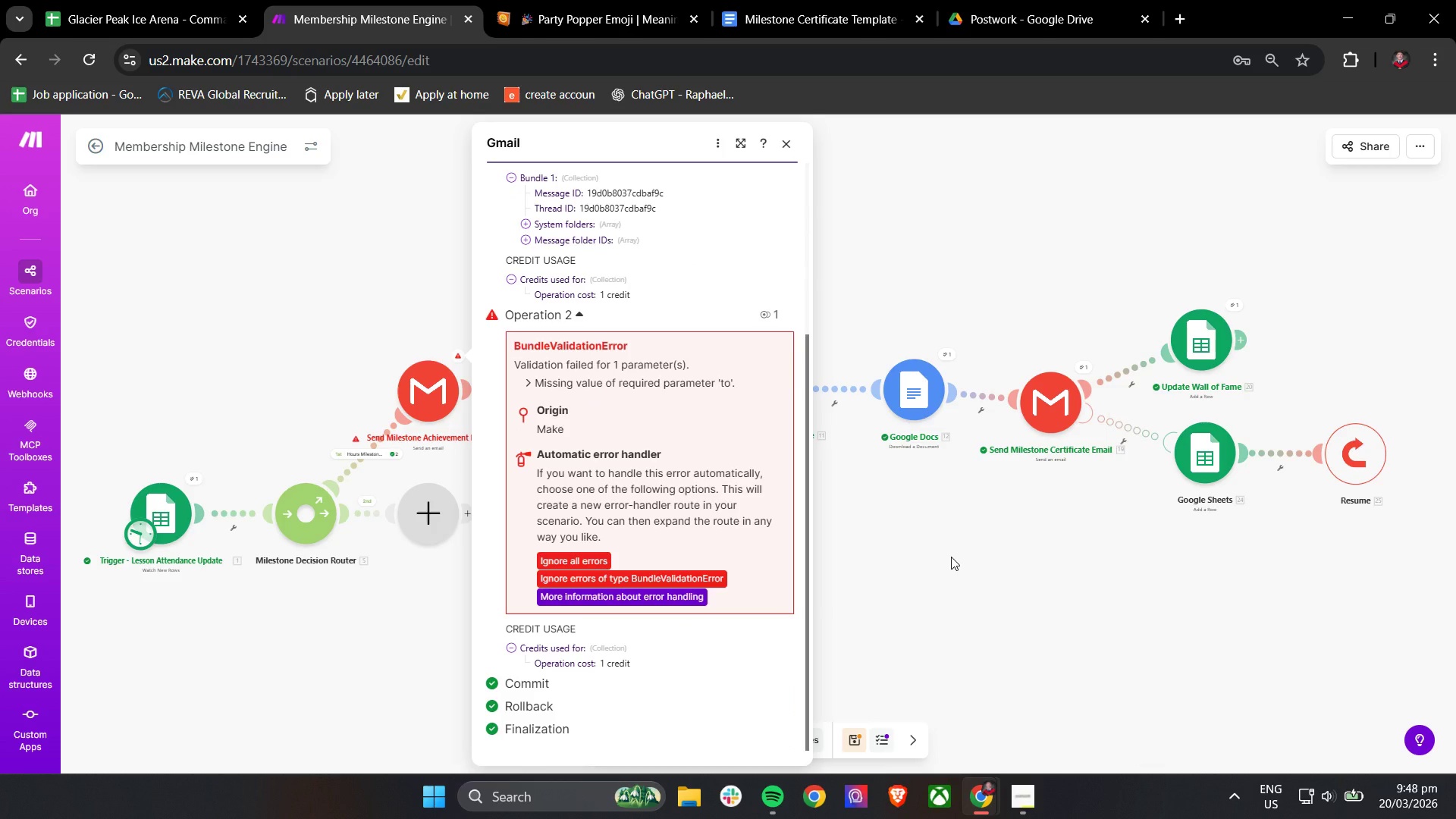 
wait(9.72)
 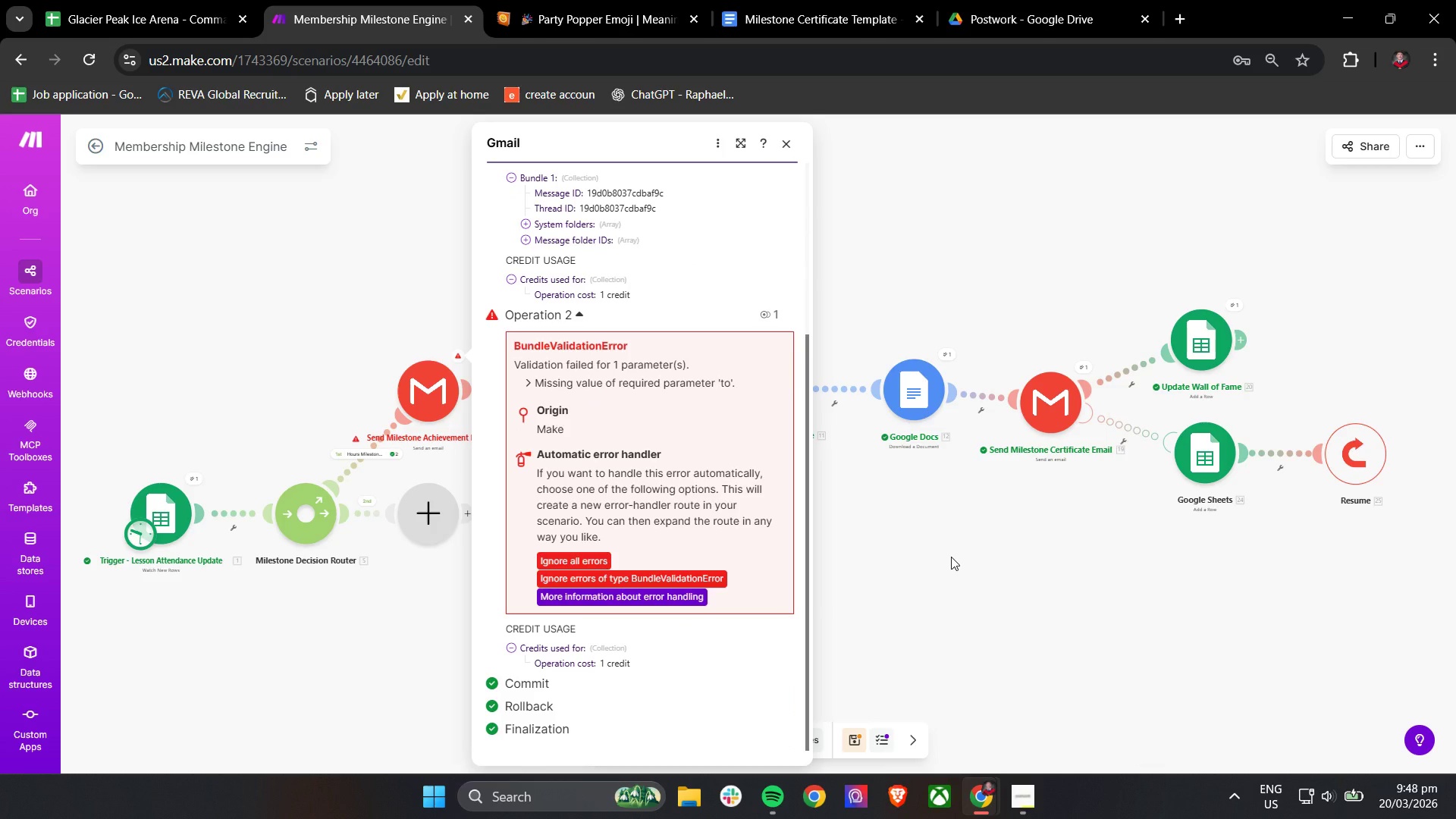 
double_click([141, 0])
 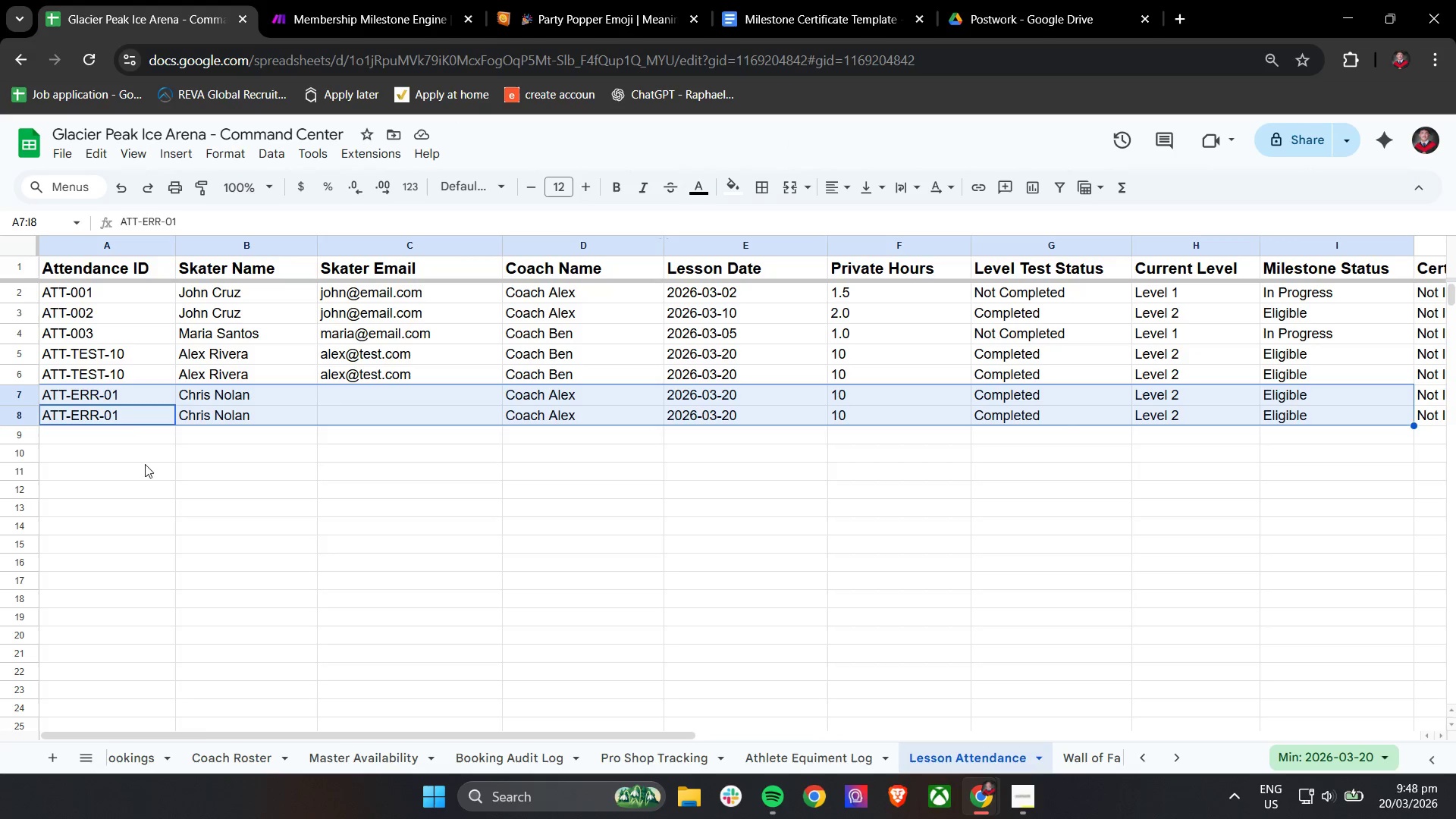 
left_click([118, 420])
 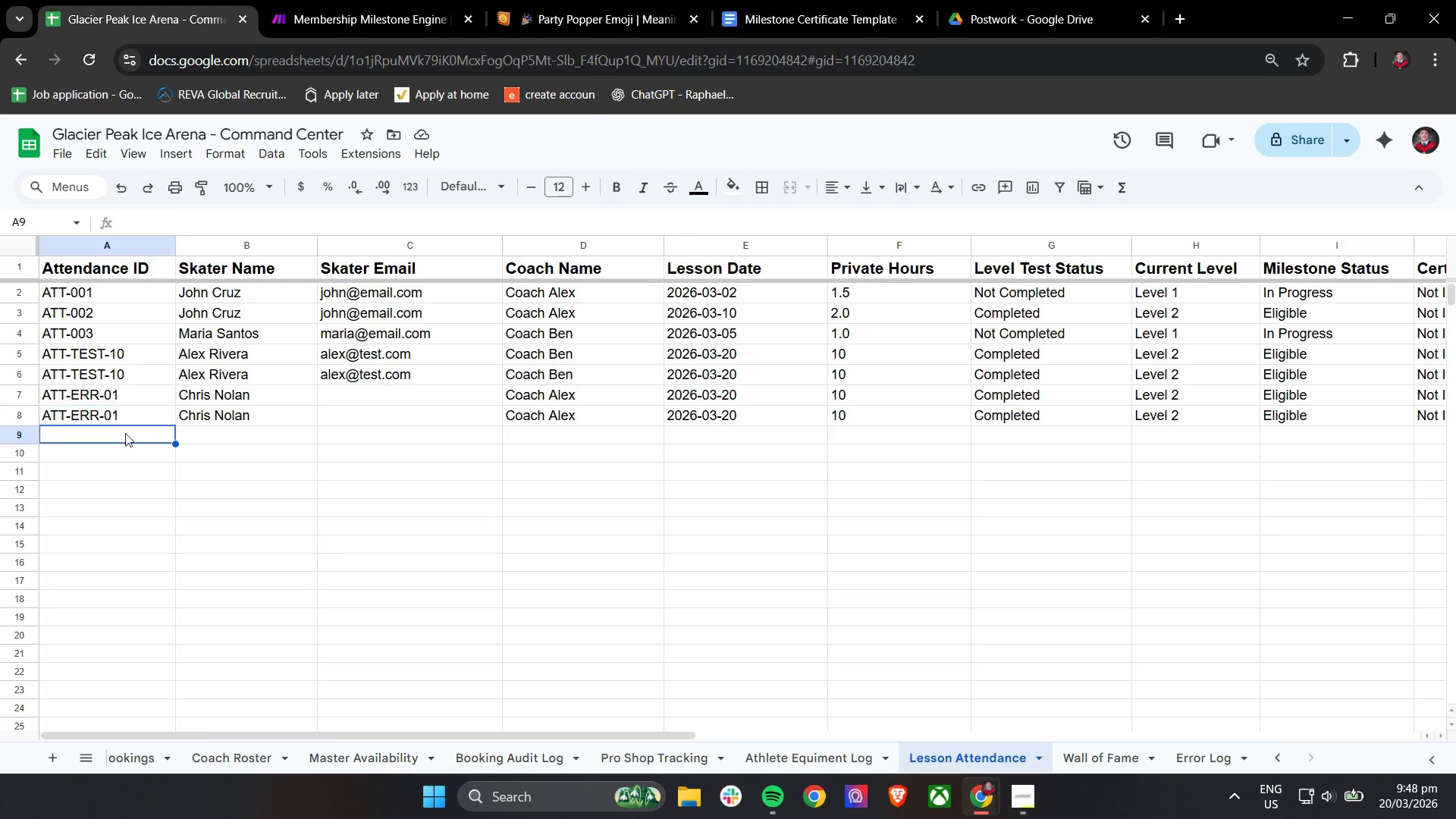 
double_click([124, 421])
 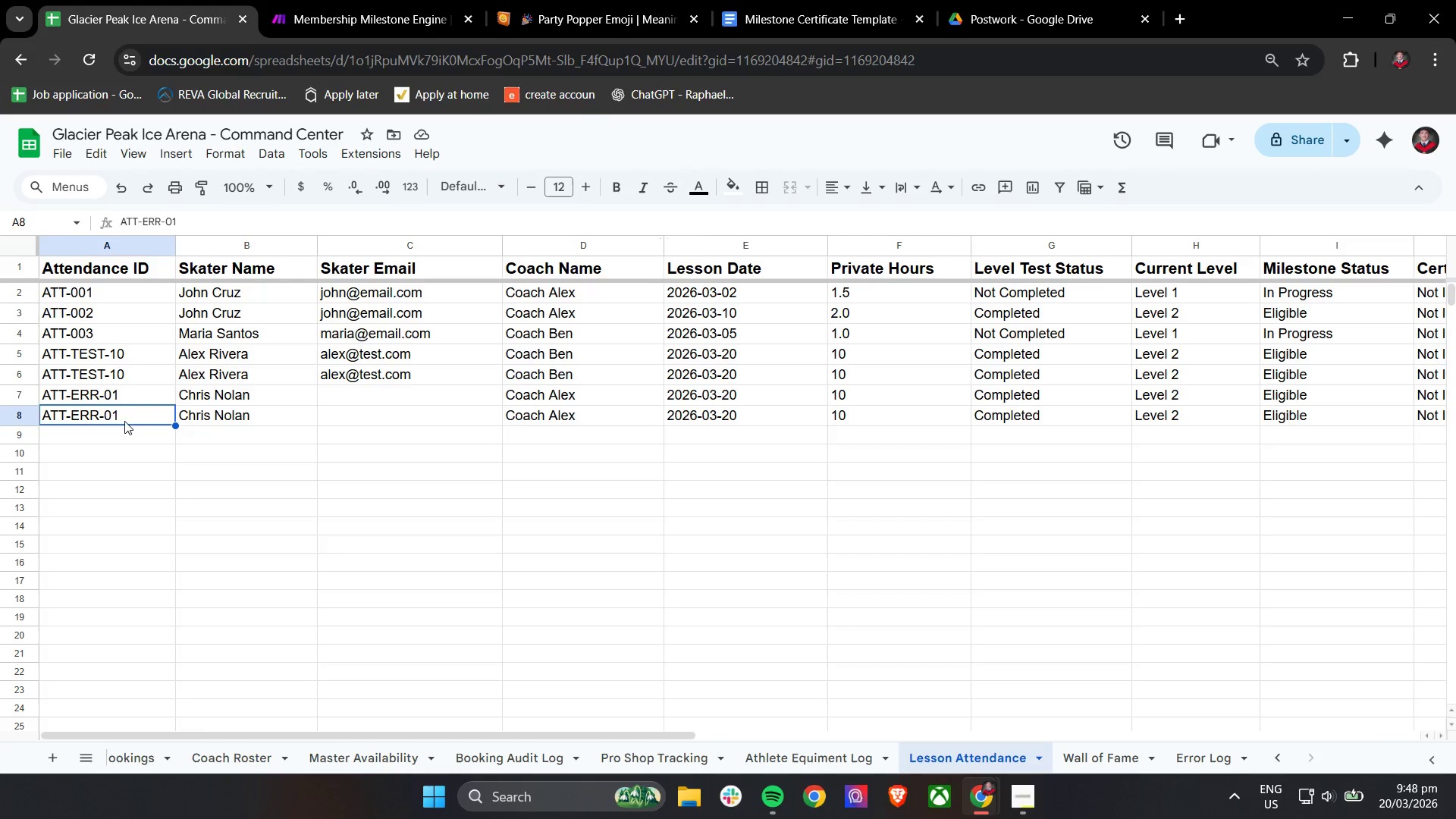 
key(Control+ControlLeft)
 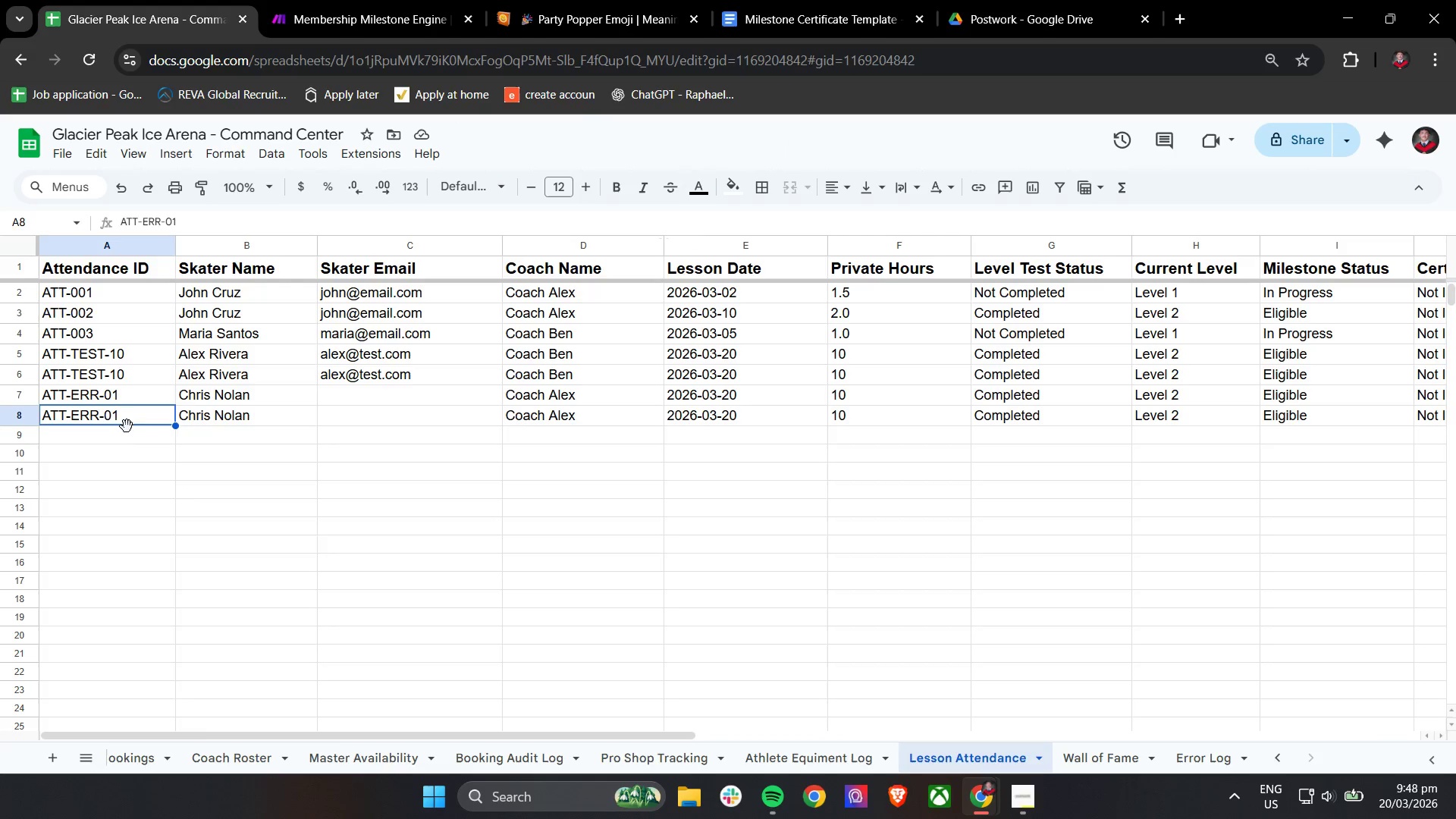 
key(Control+C)
 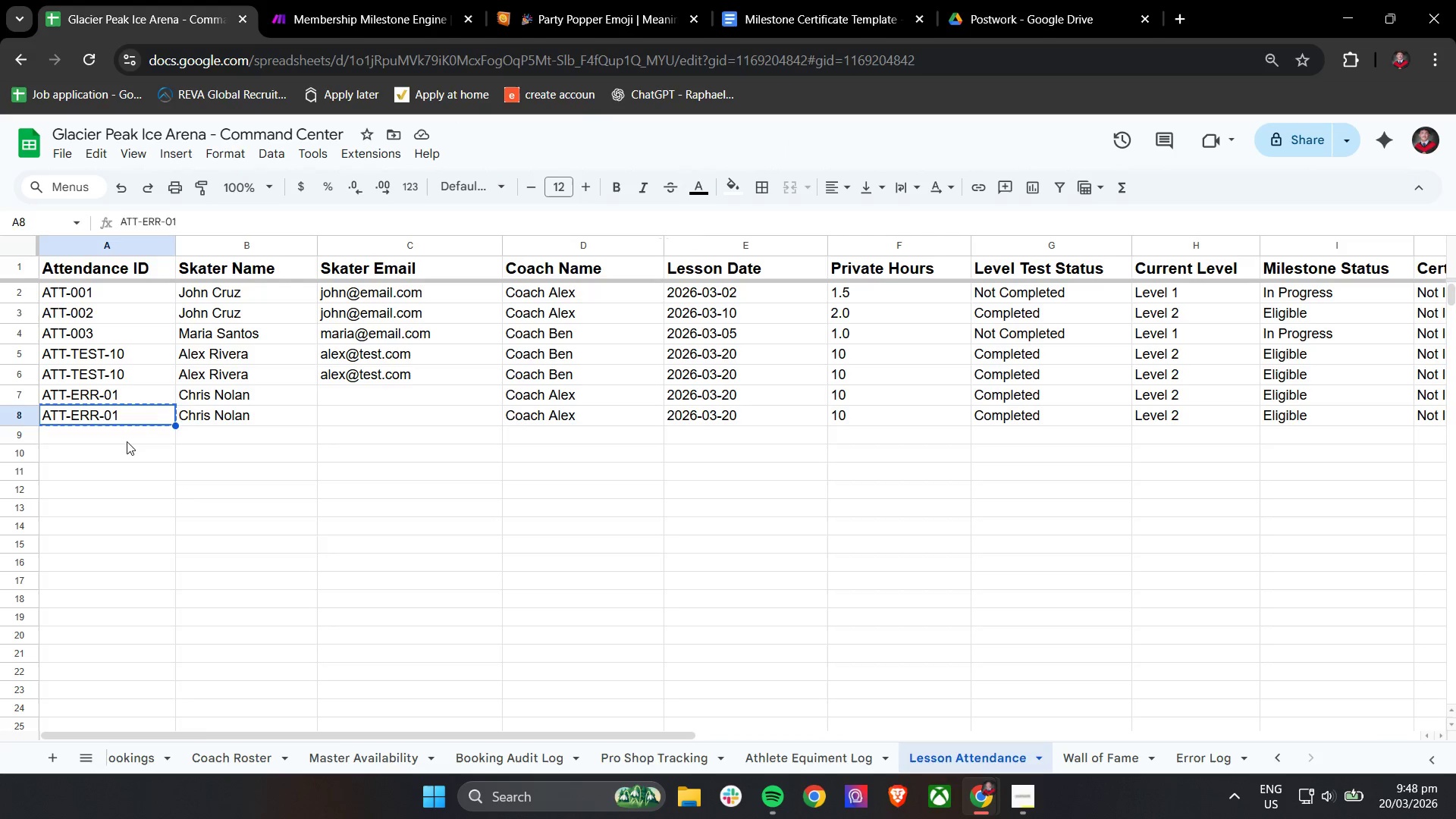 
left_click([127, 441])
 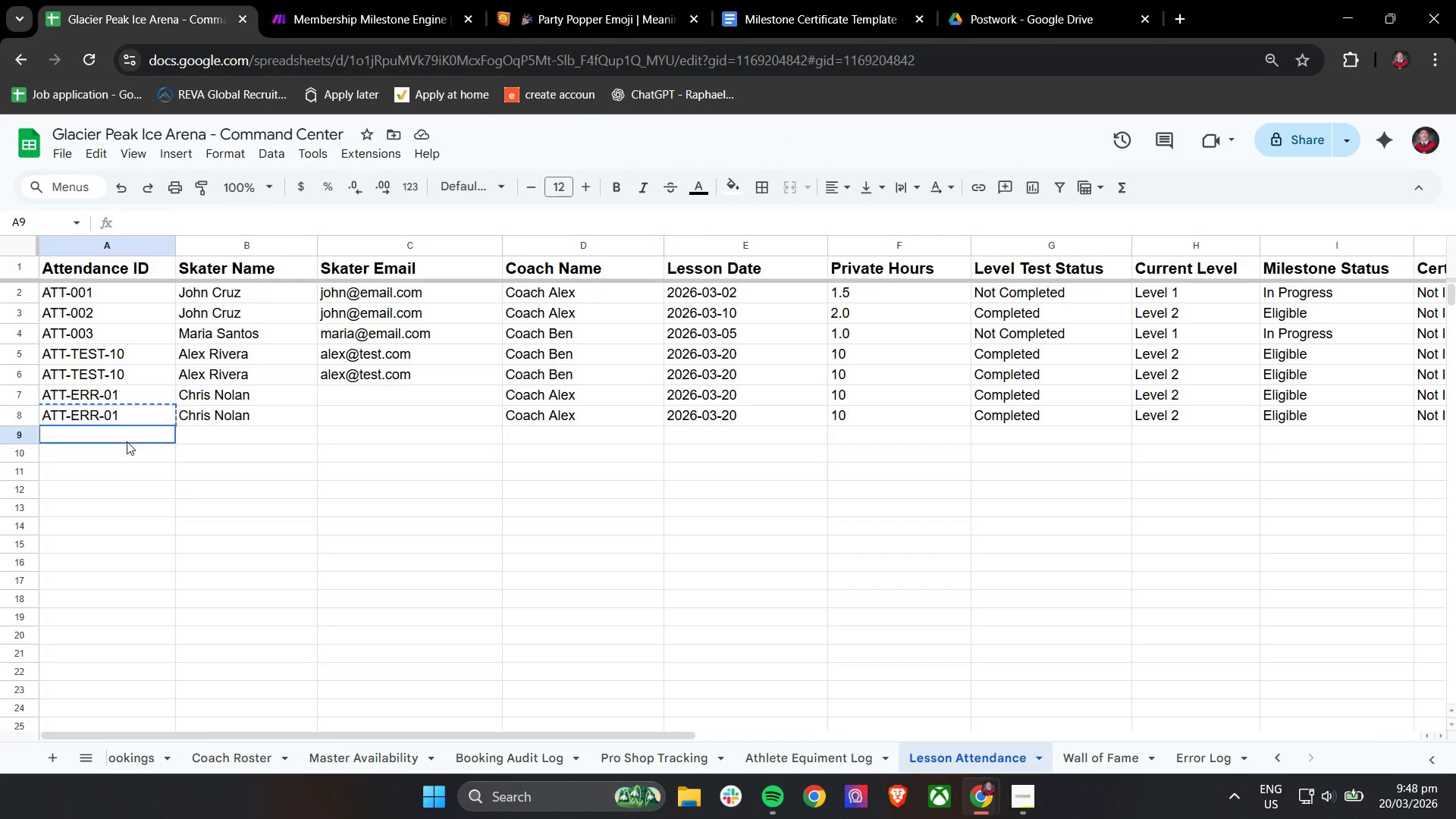 
key(Control+ControlLeft)
 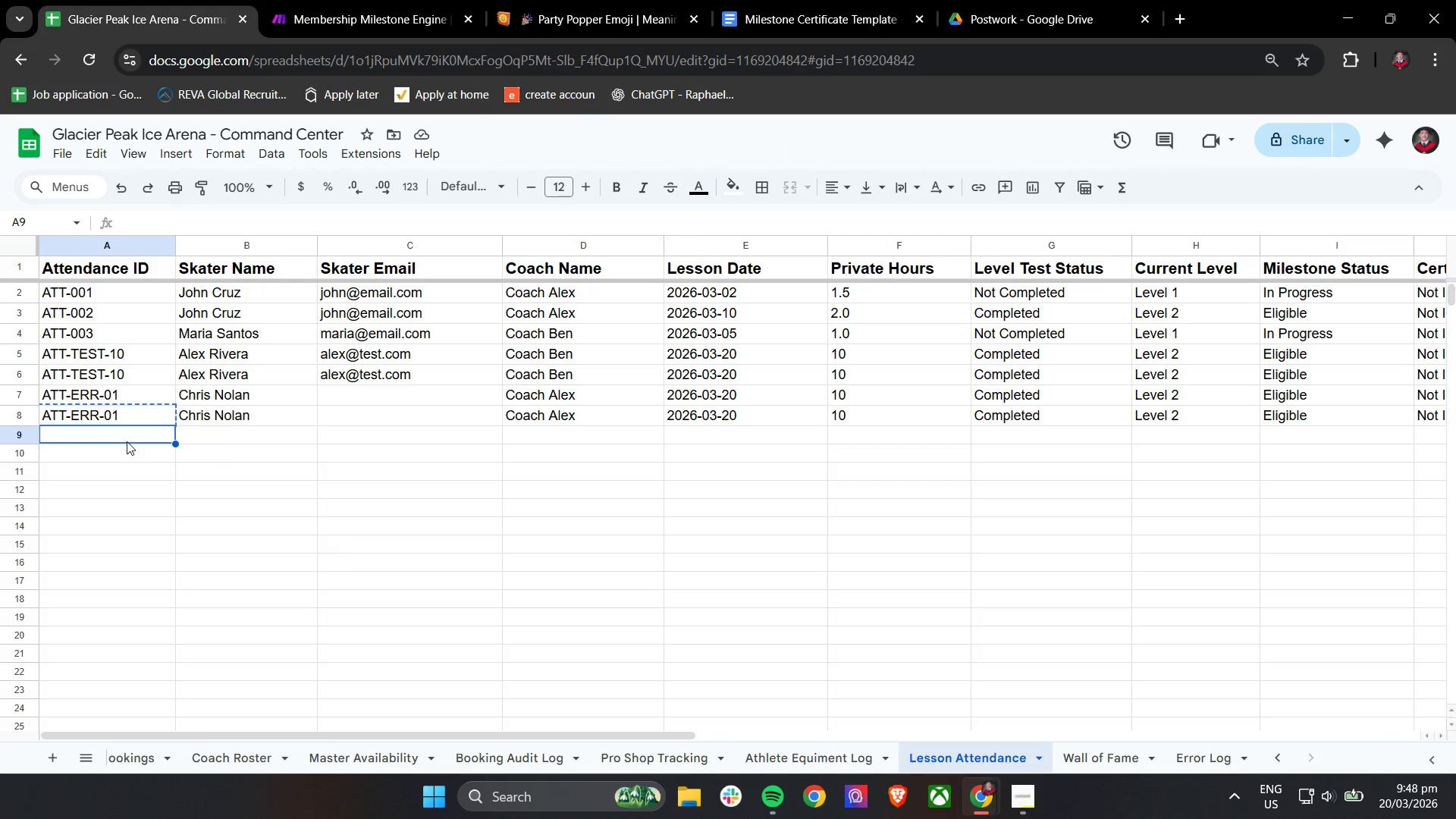 
key(Control+V)
 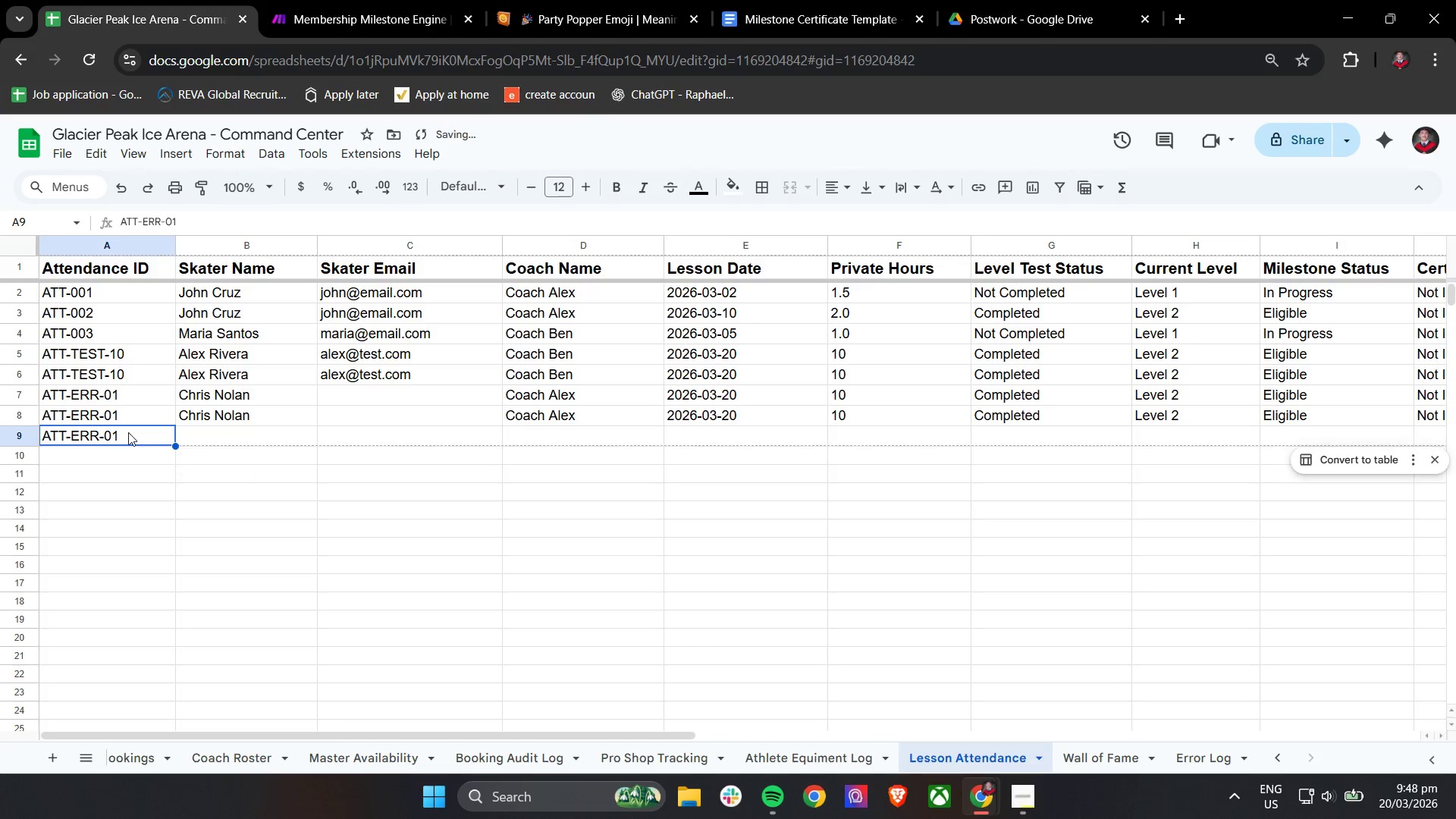 
double_click([128, 432])
 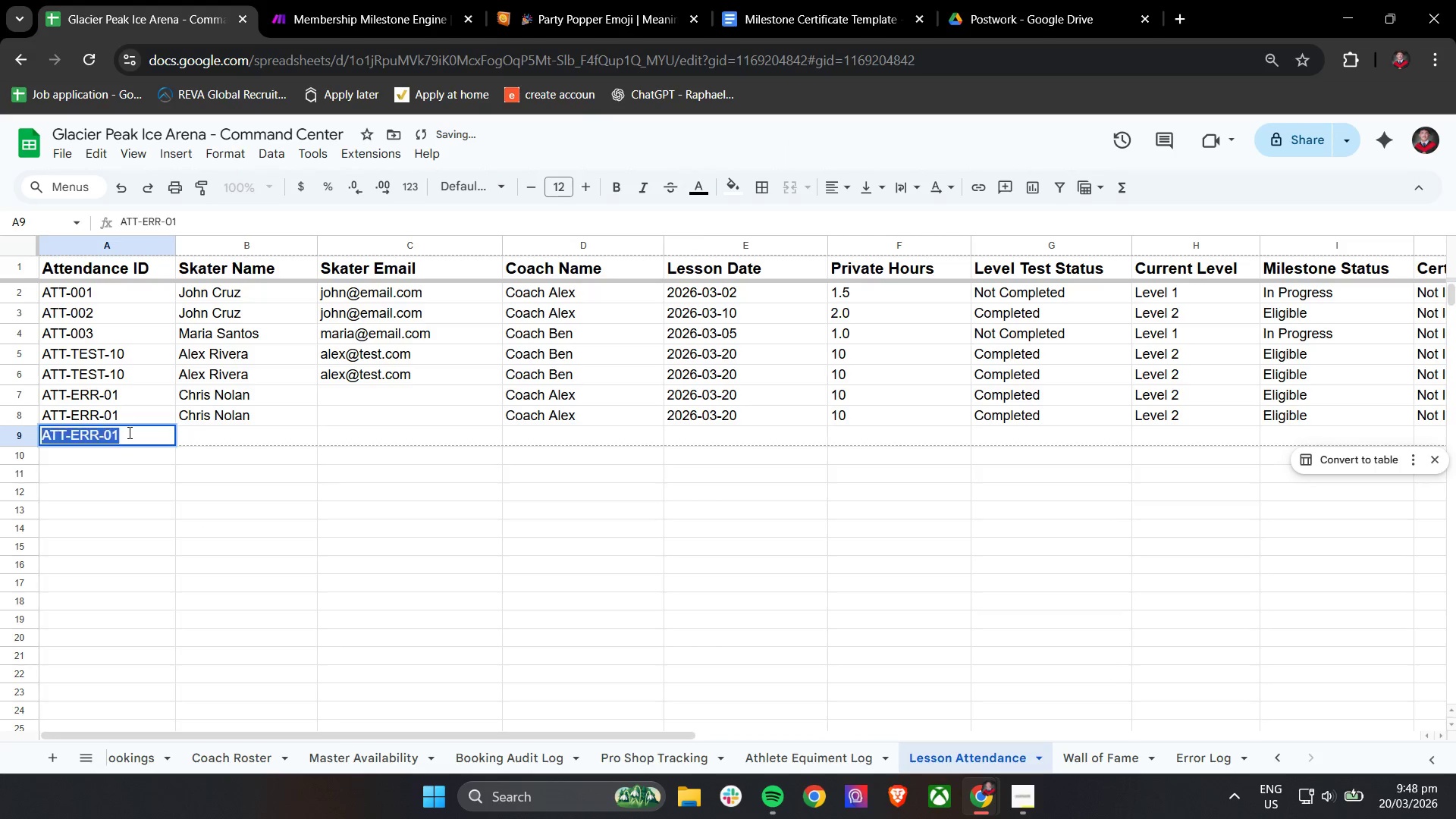 
triple_click([128, 432])
 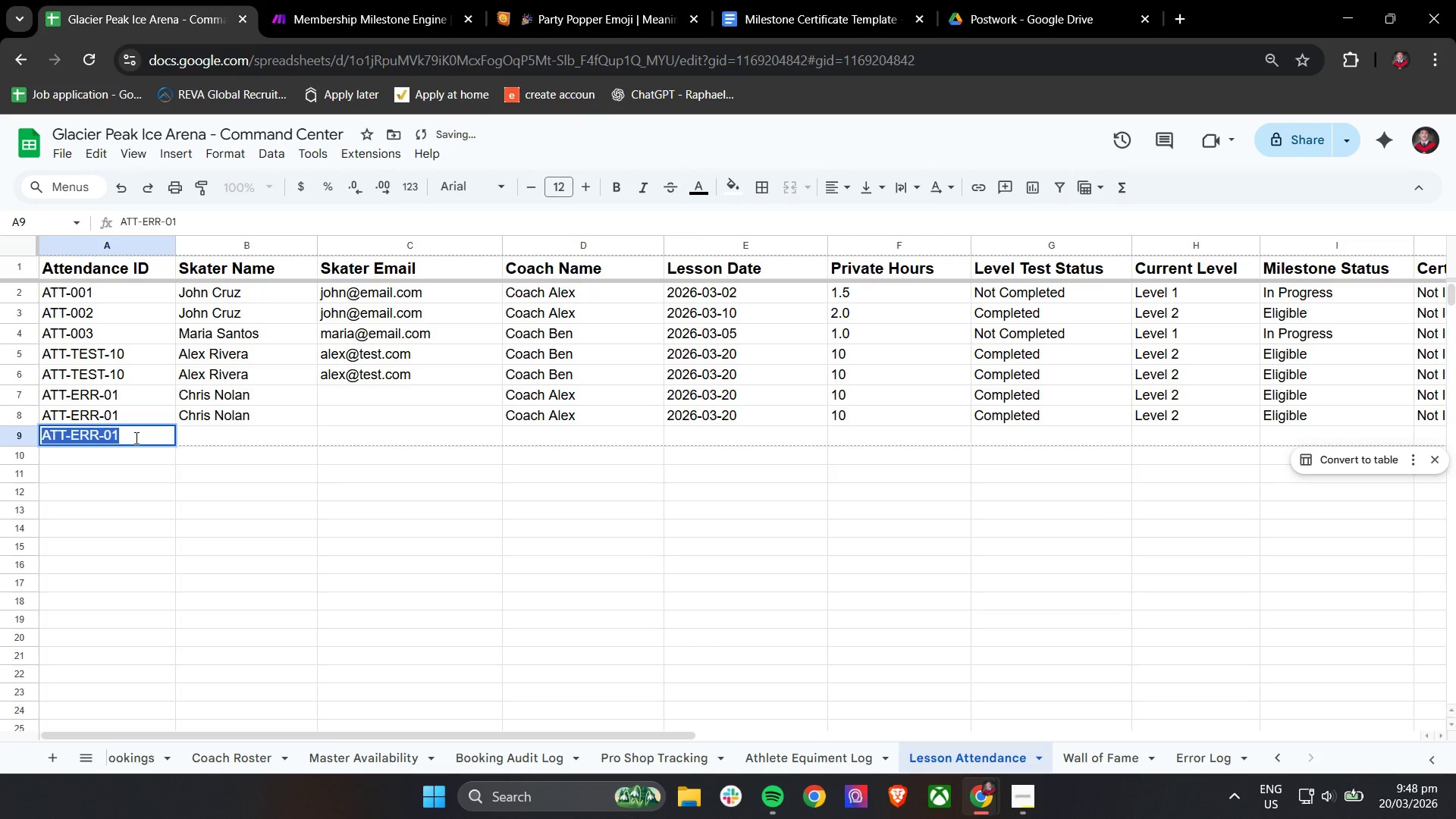 
left_click([135, 438])
 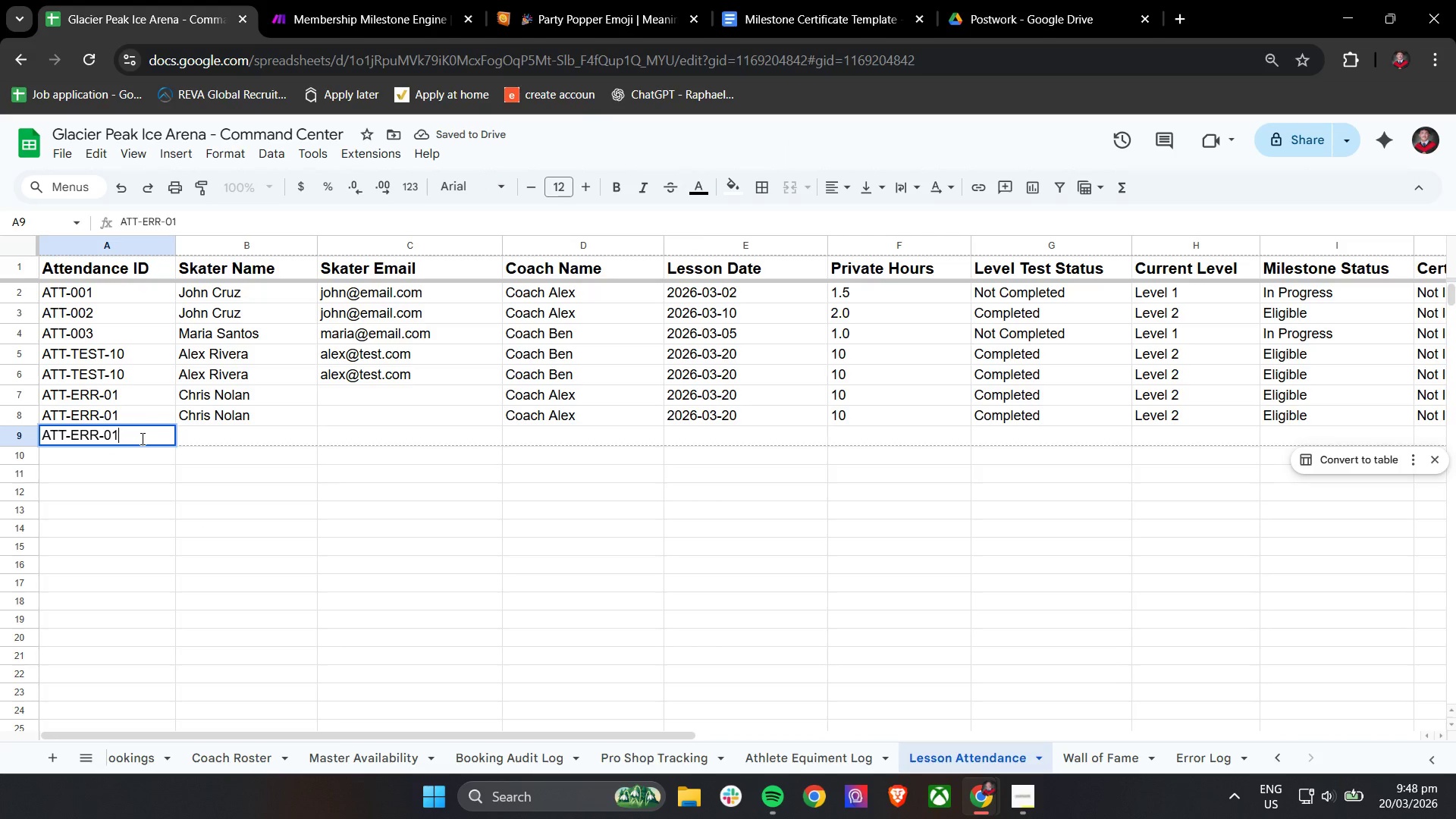 
key(Backspace)
 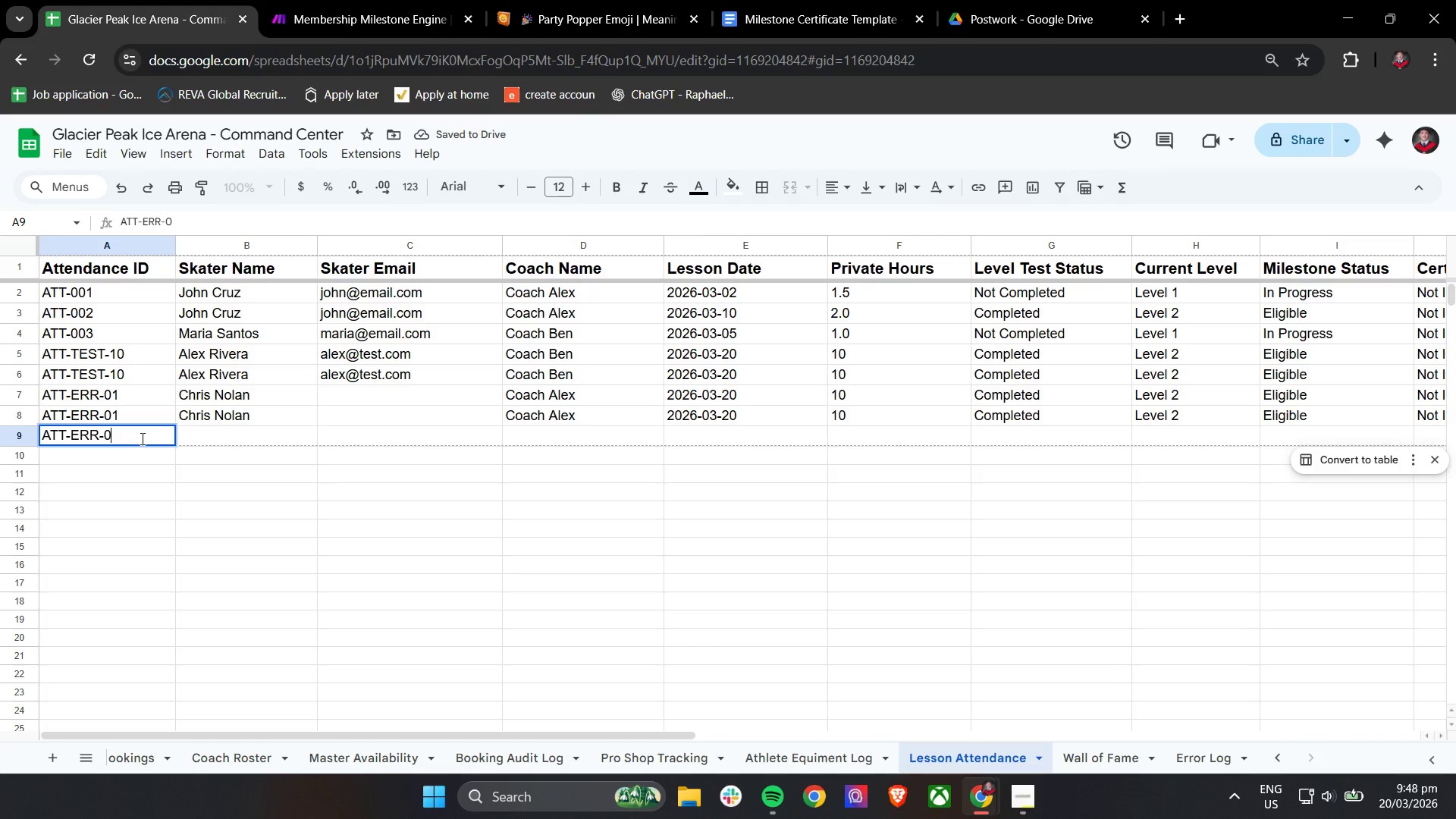 
key(3)
 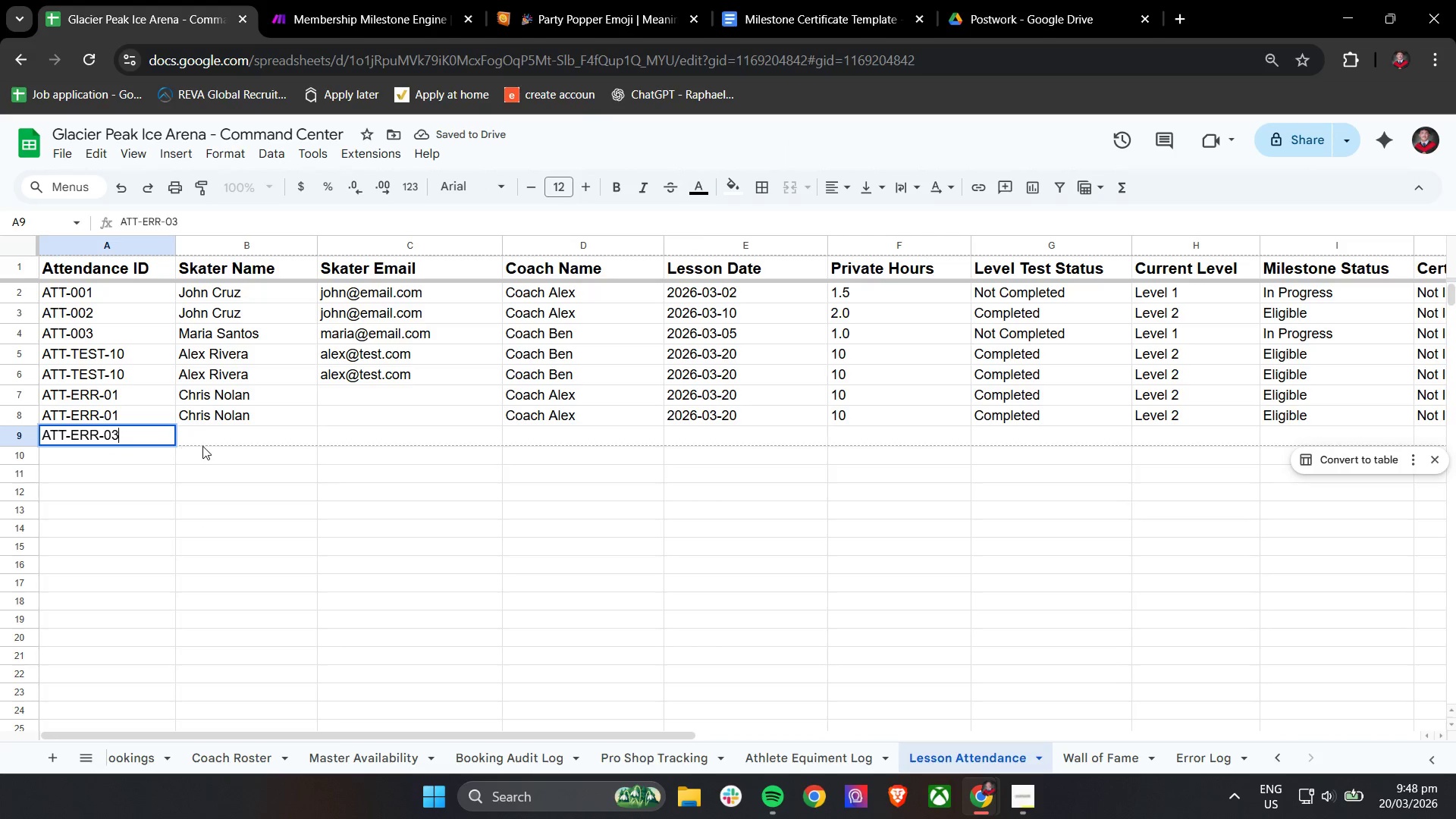 
left_click([203, 446])
 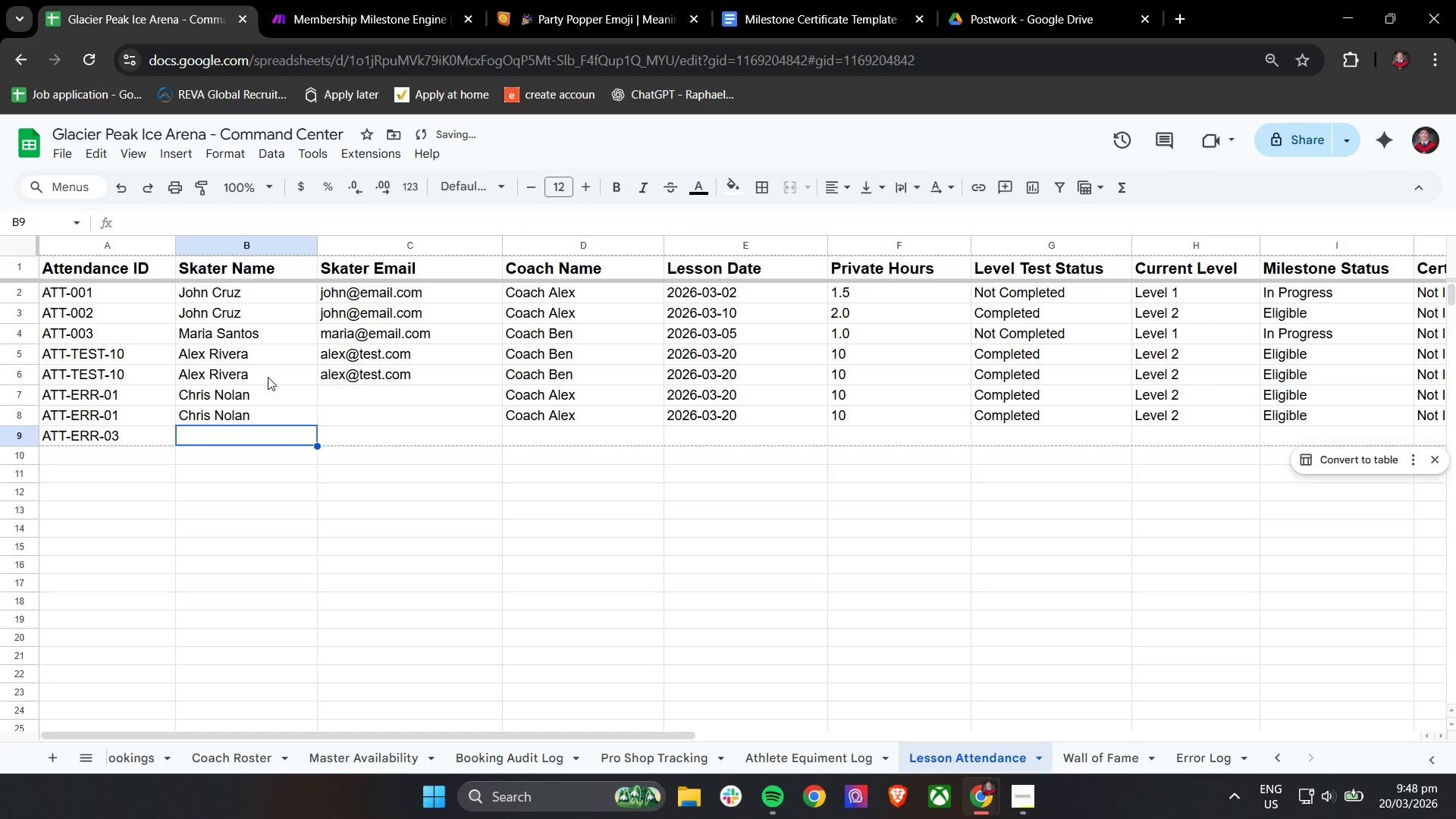 
left_click([265, 322])
 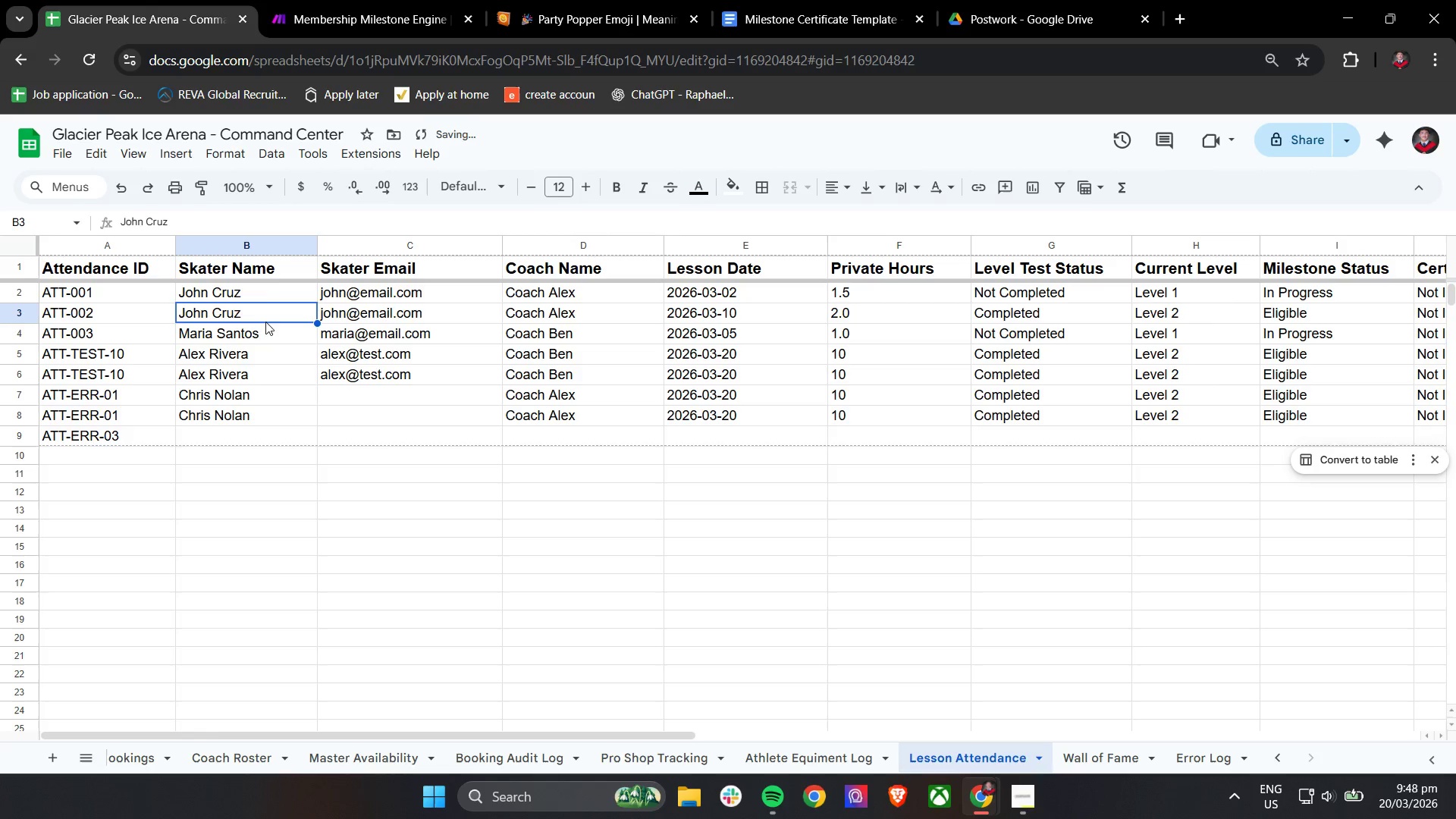 
key(Control+ControlLeft)
 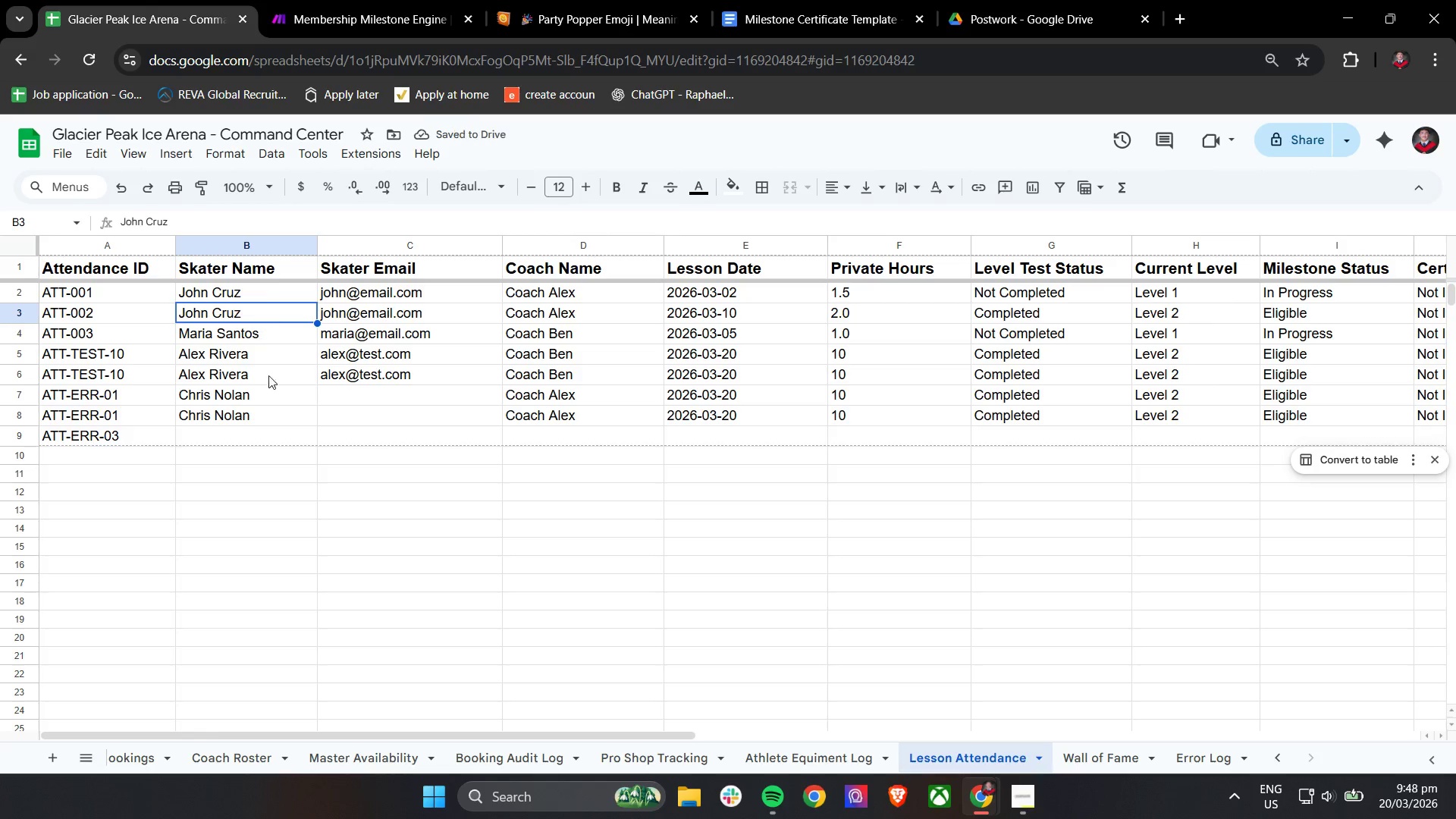 
key(Control+C)
 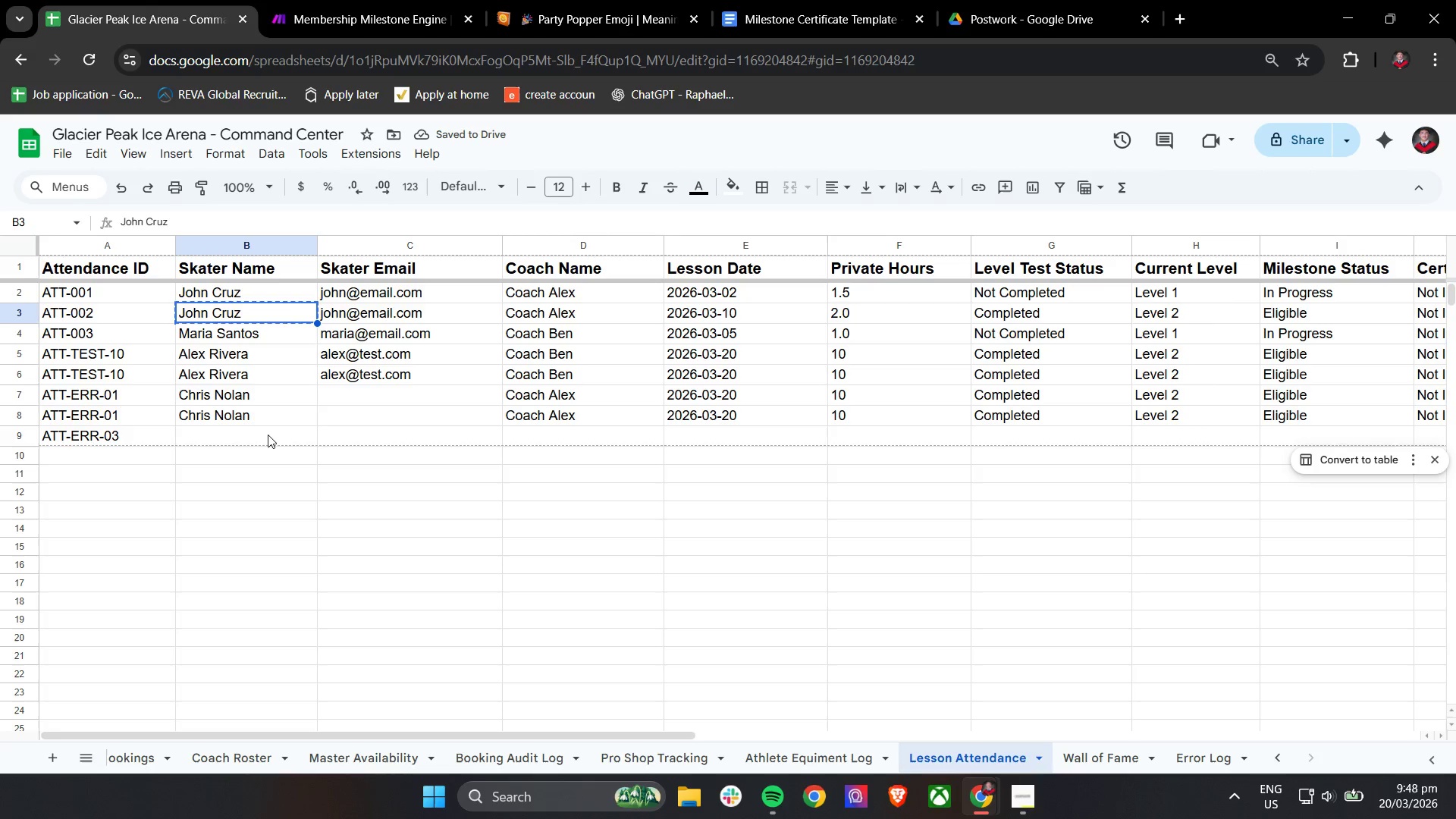 
left_click([268, 437])
 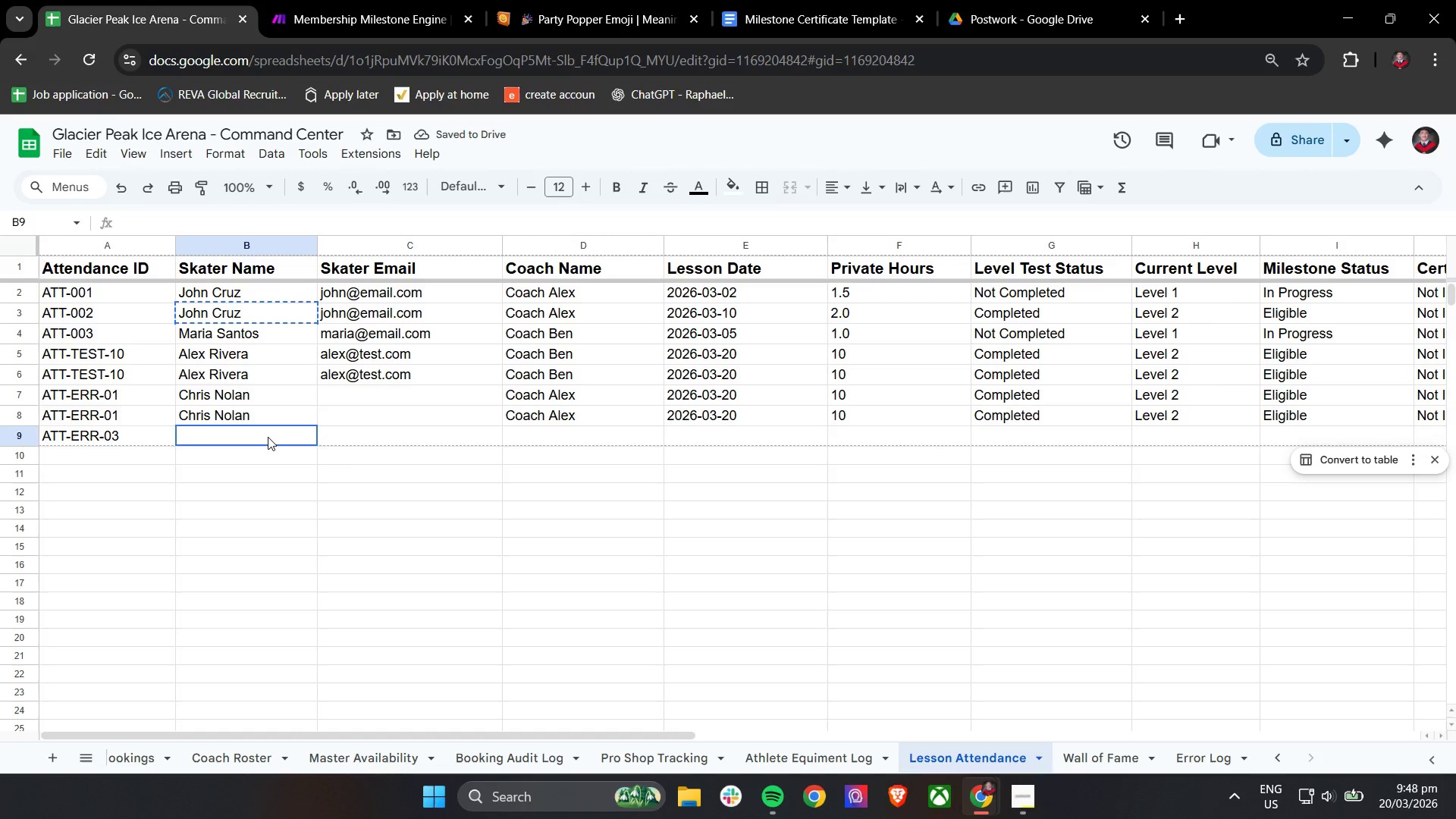 
key(Control+V)
 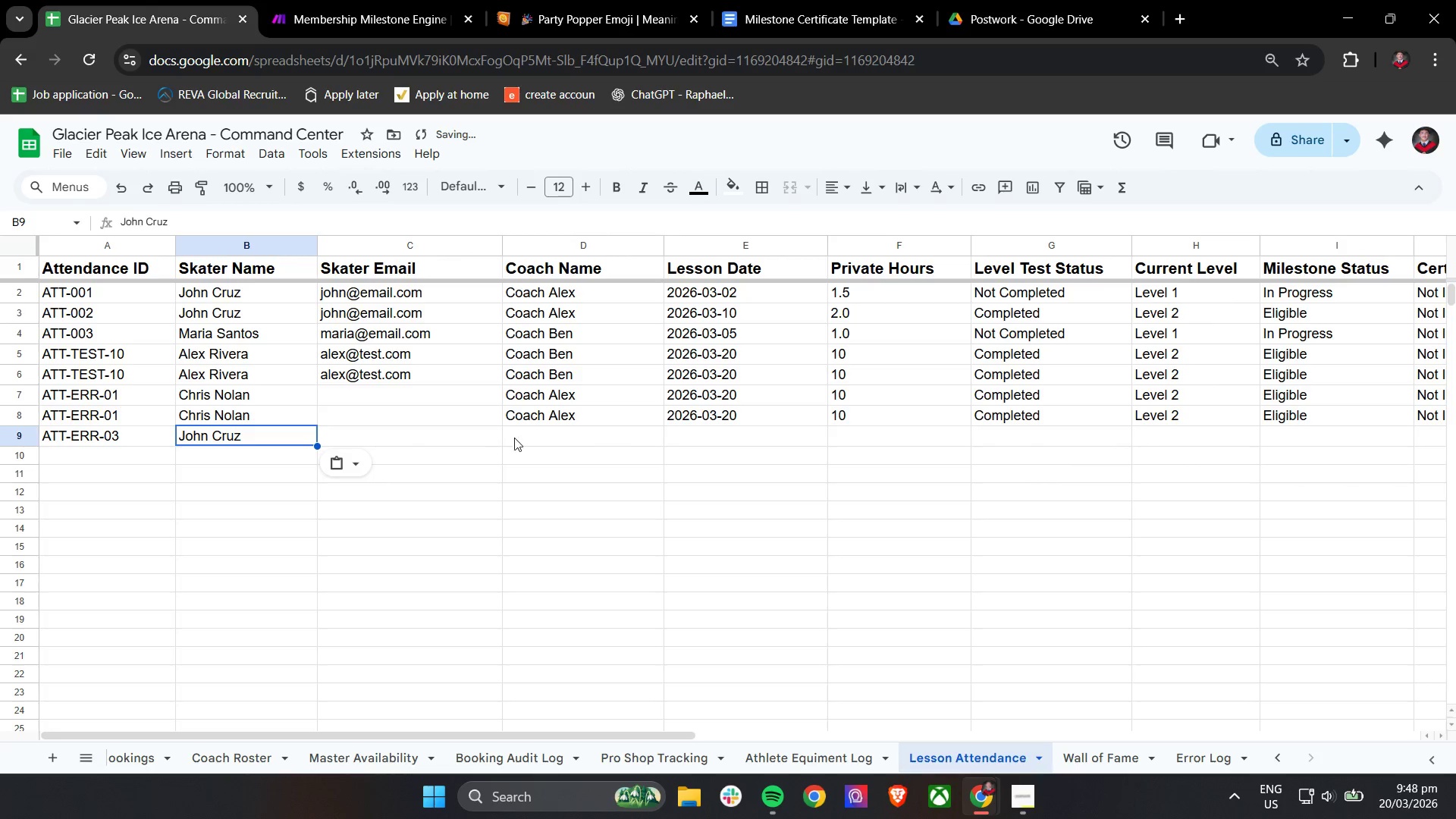 
left_click([544, 422])
 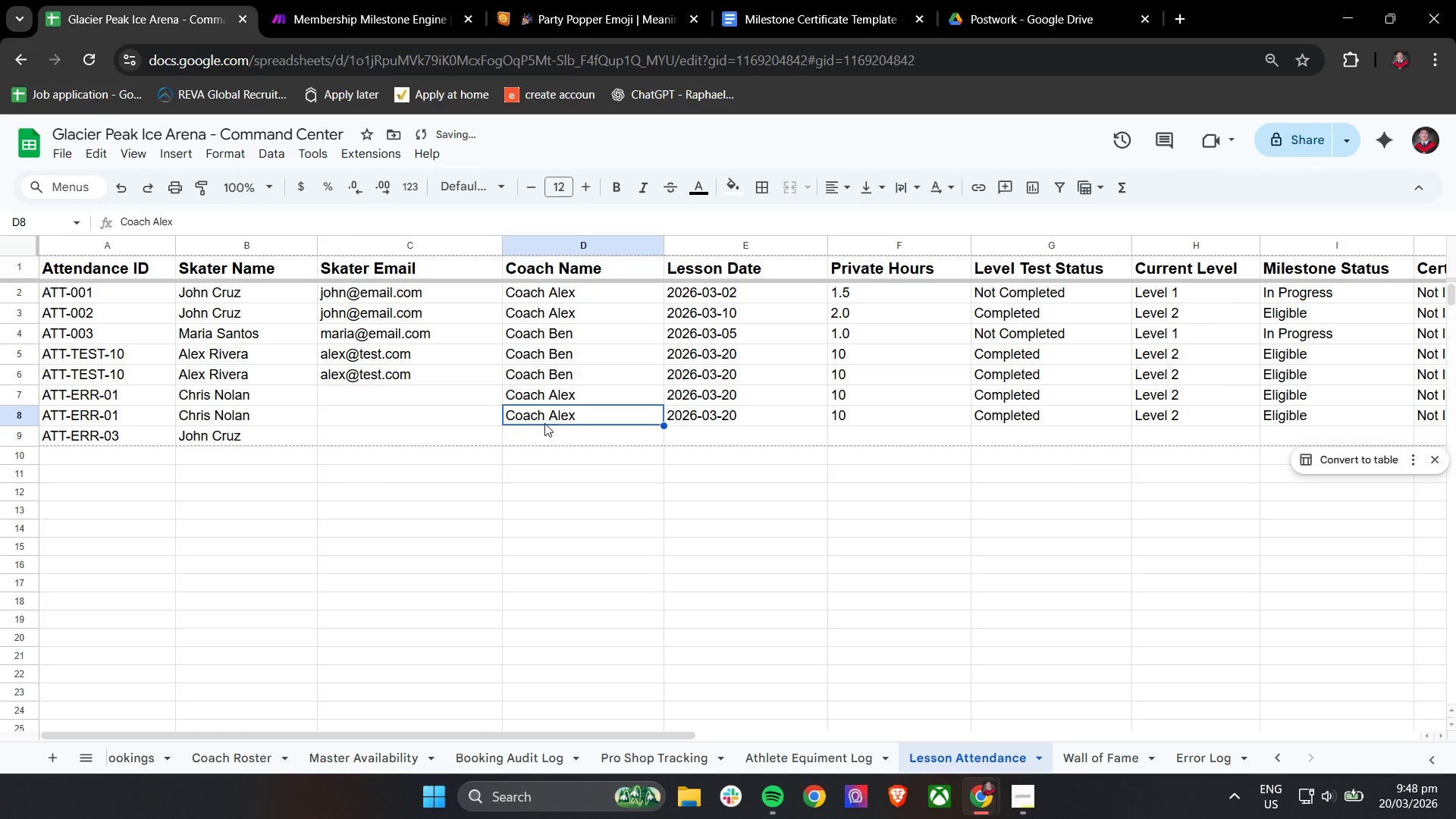 
key(Control+C)
 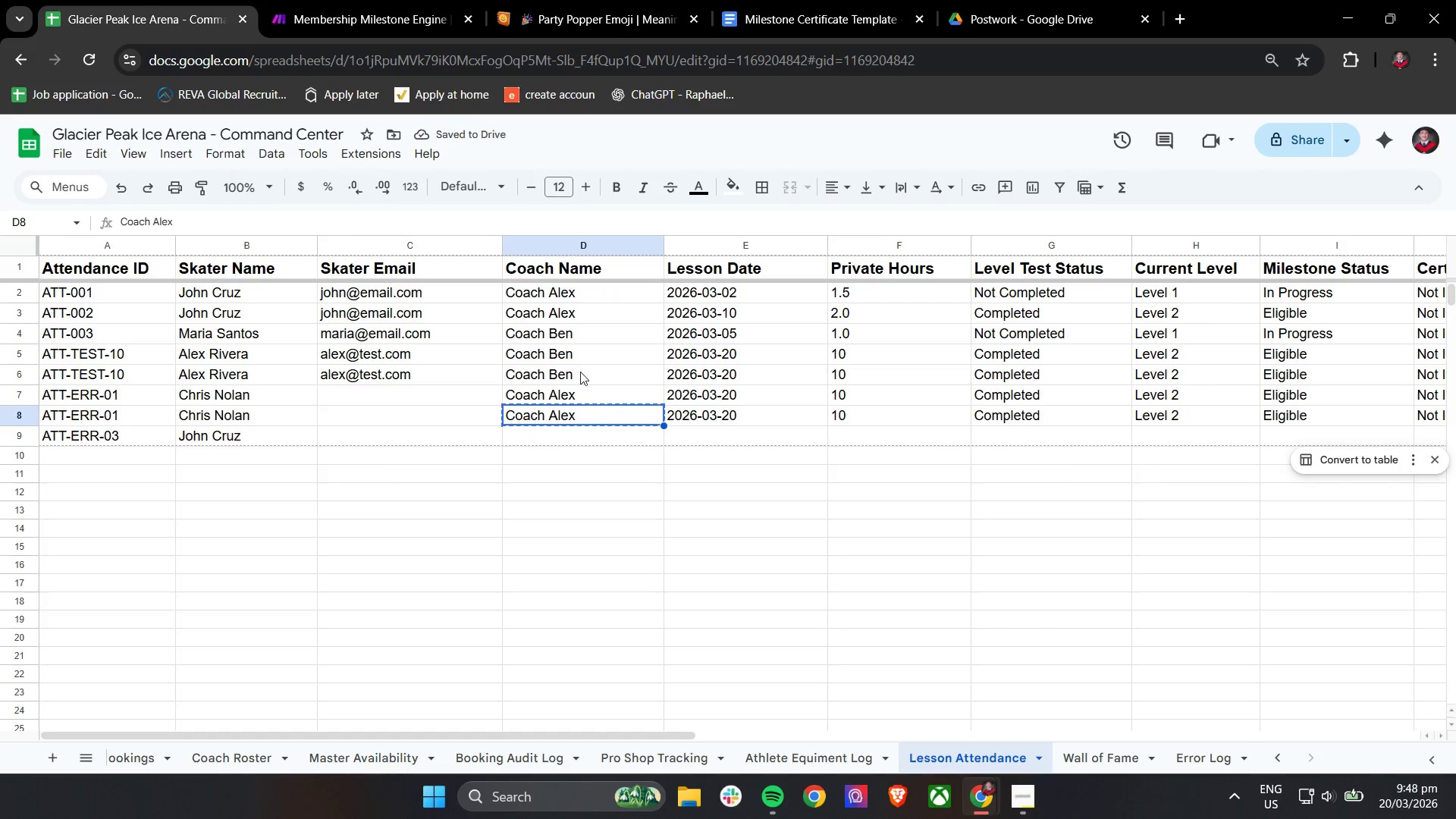 
left_click([580, 375])
 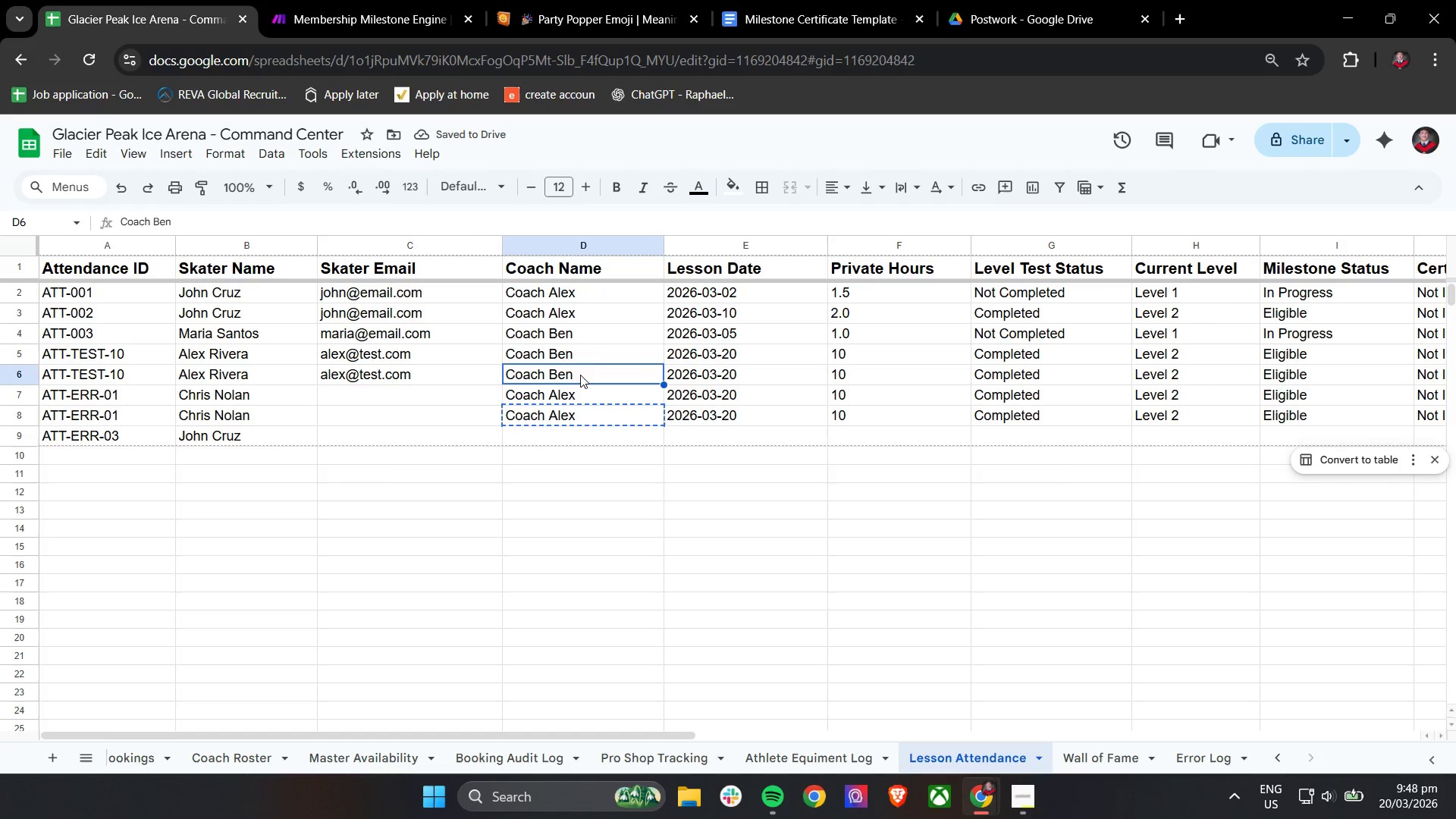 
key(Control+ControlLeft)
 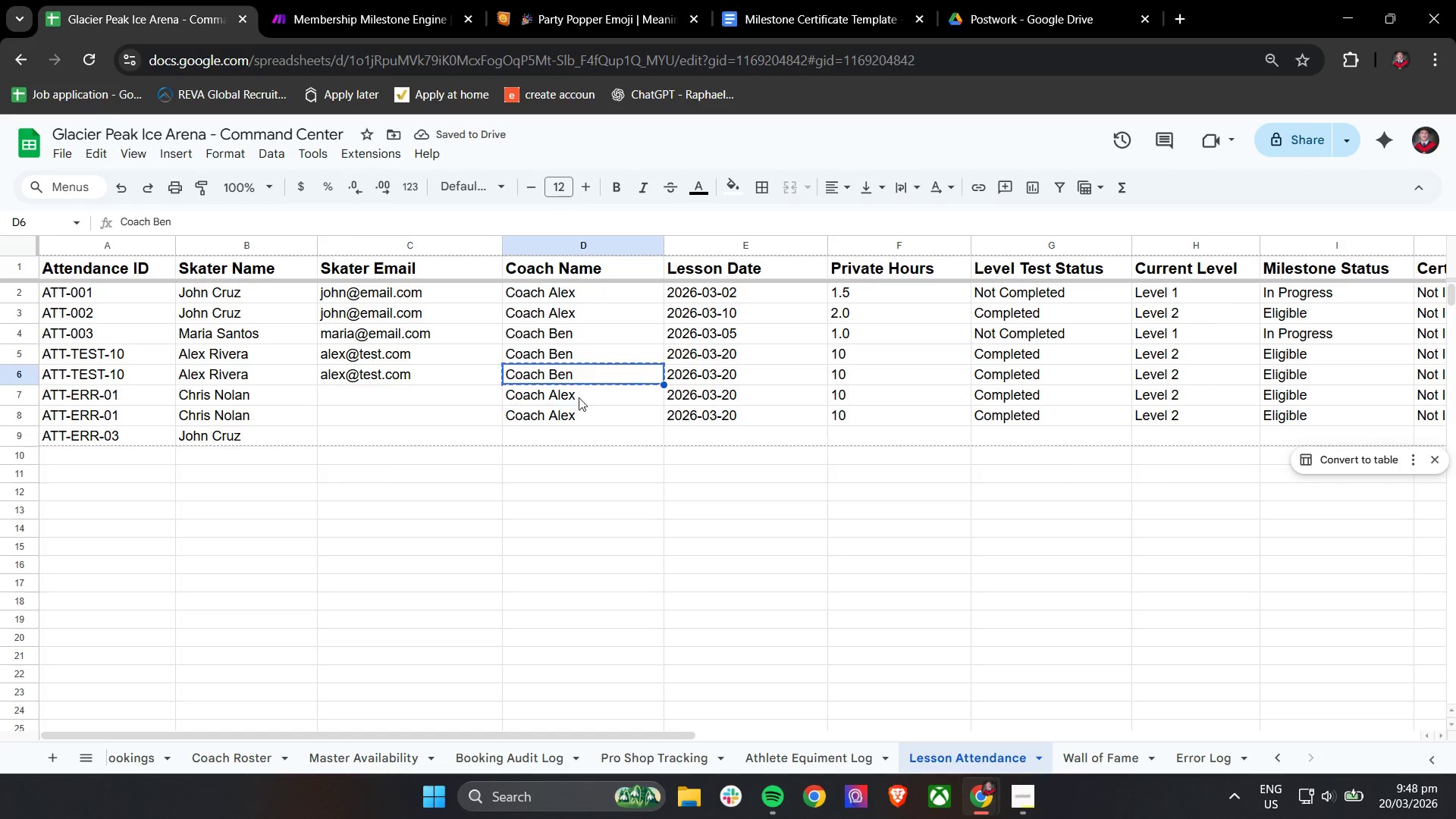 
key(Control+C)
 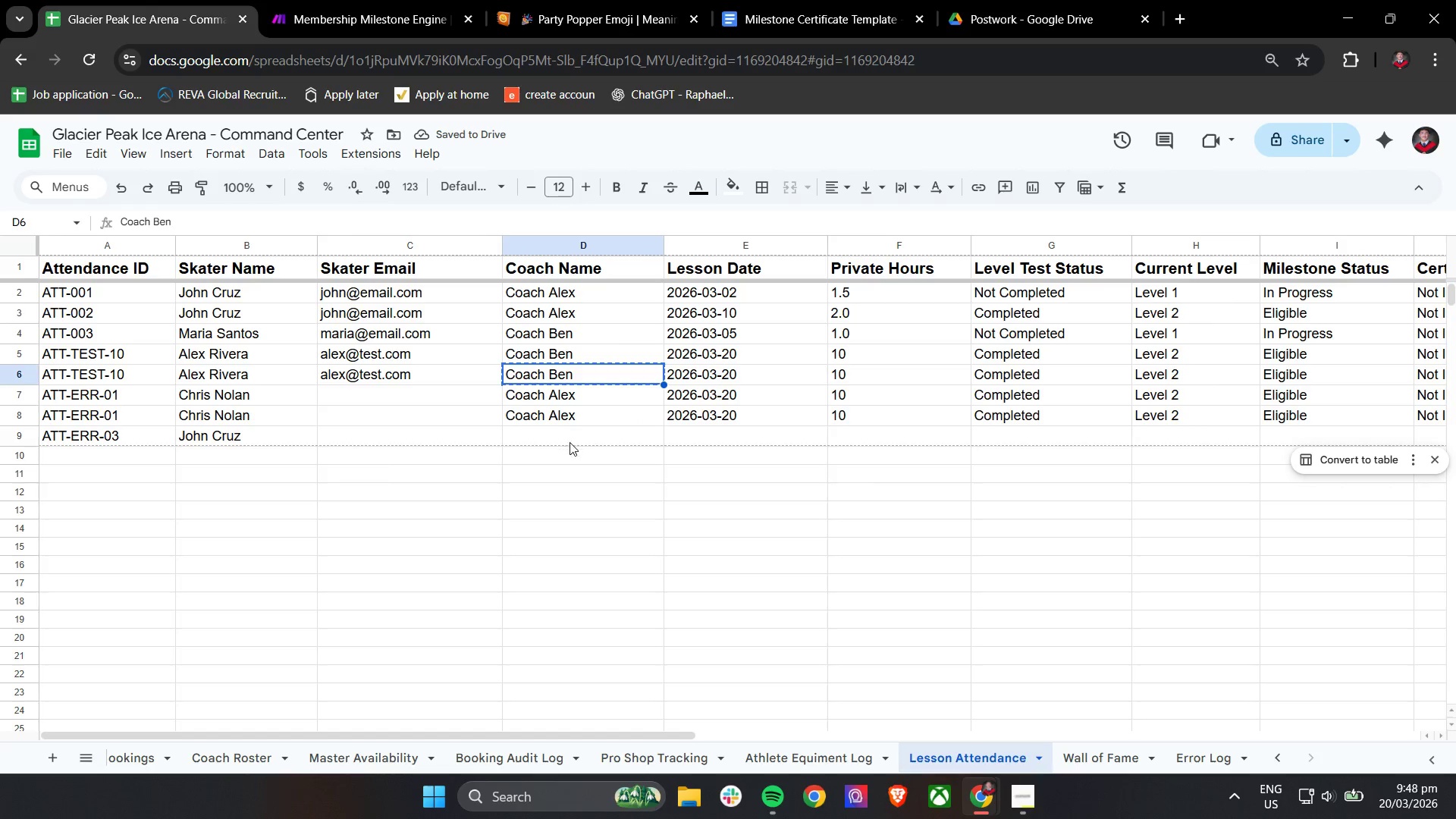 
left_click([570, 442])
 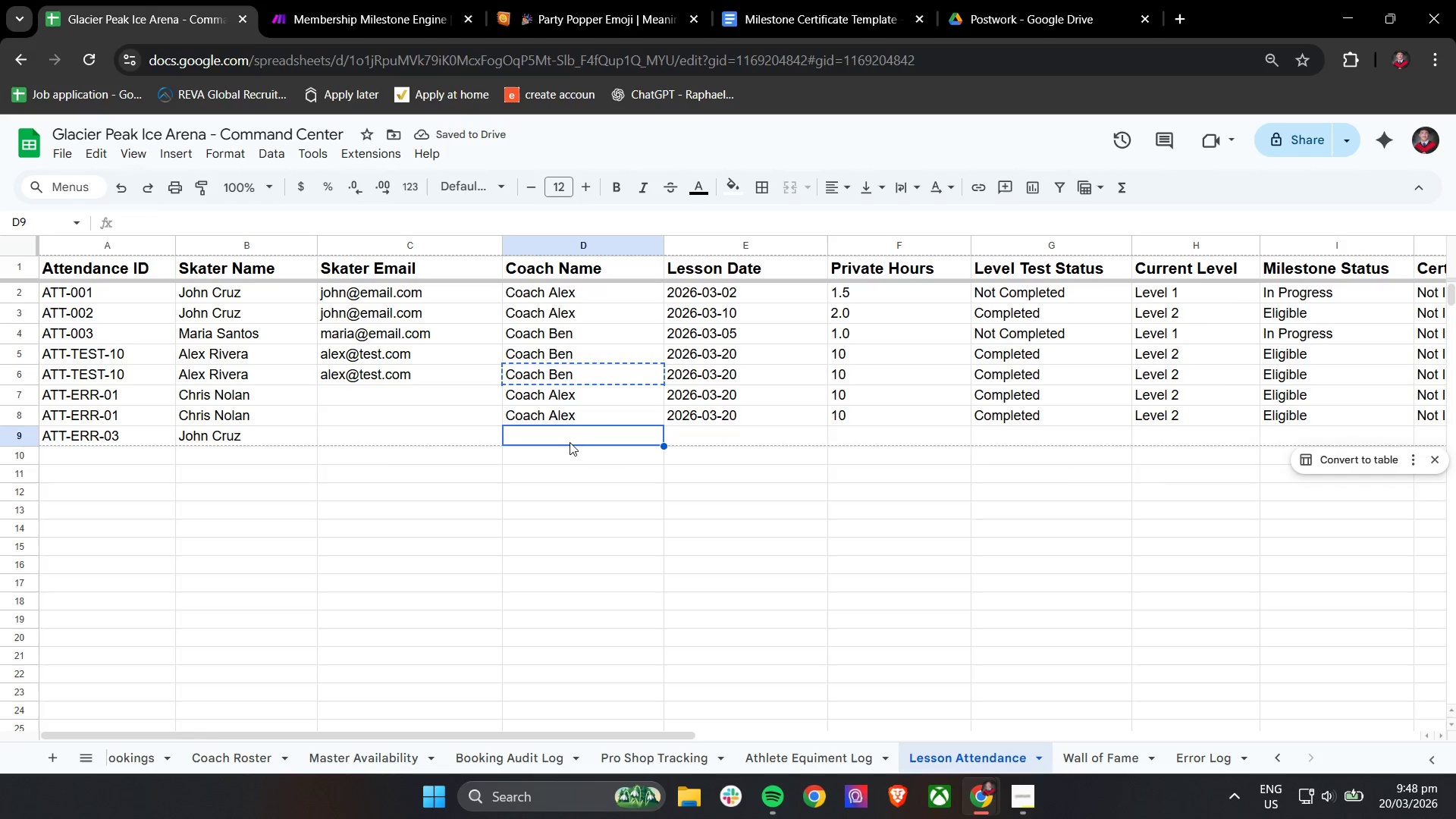 
key(Control+ControlLeft)
 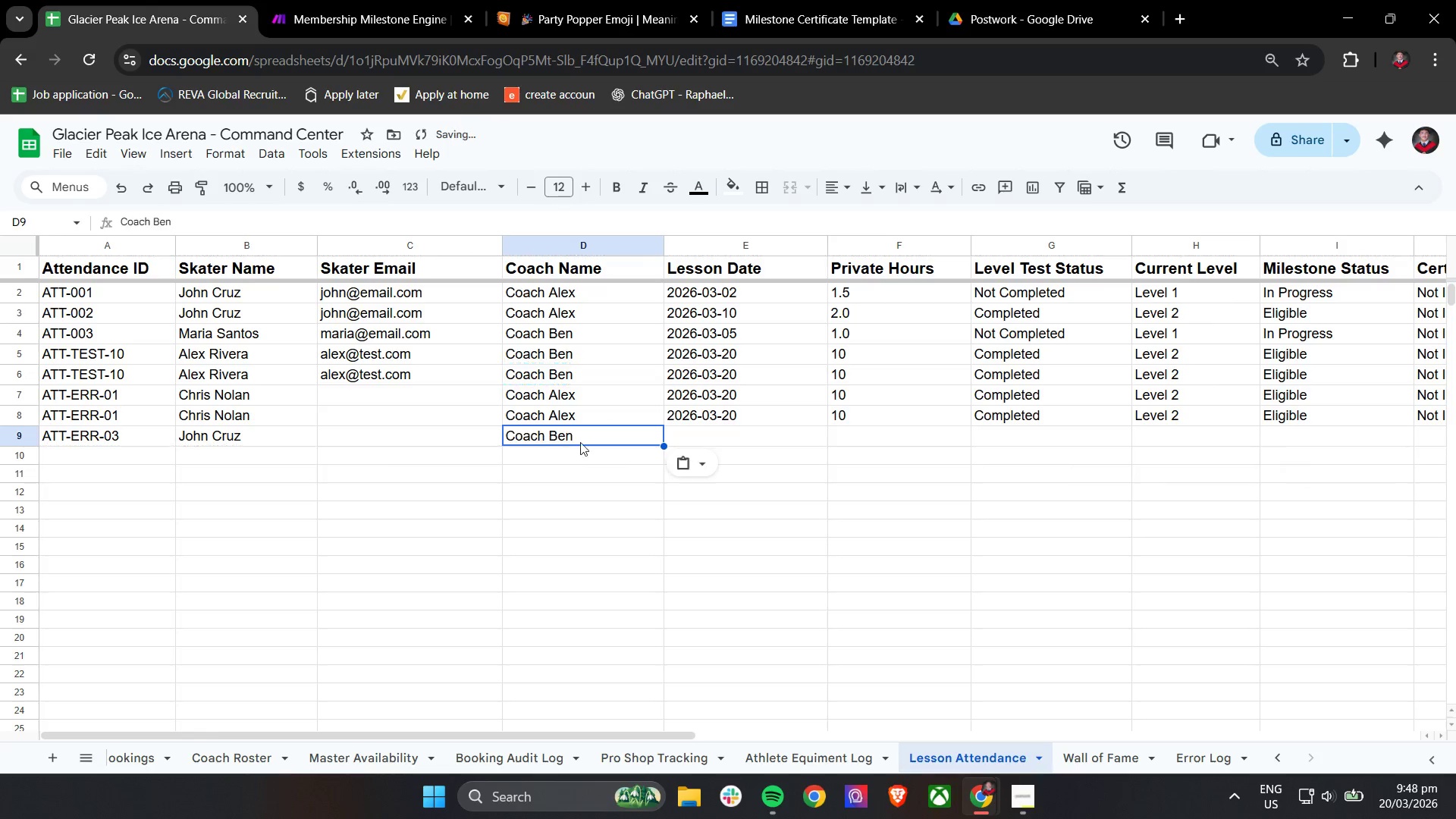 
key(Control+V)
 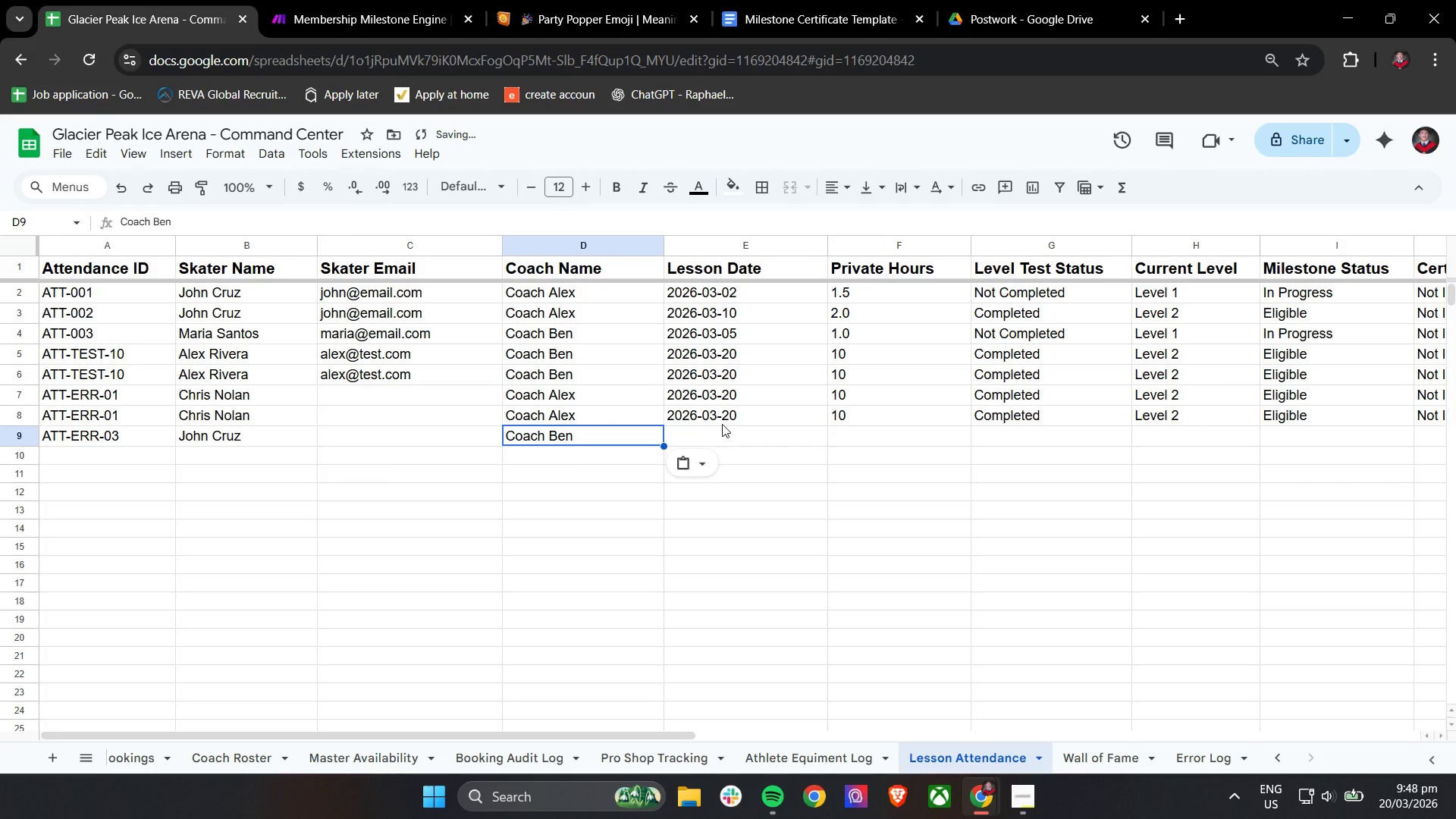 
left_click([723, 422])
 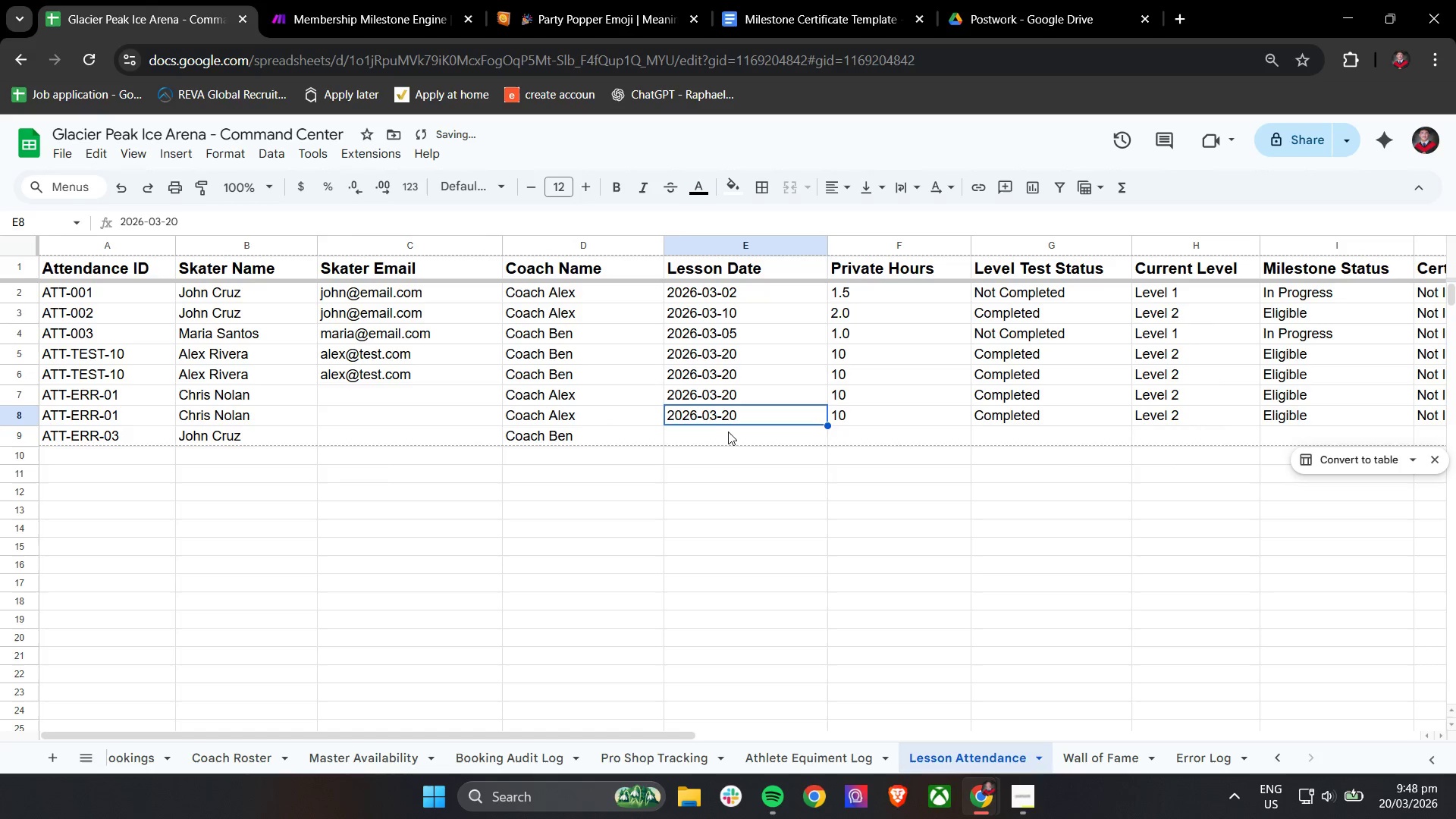 
key(Control+ControlLeft)
 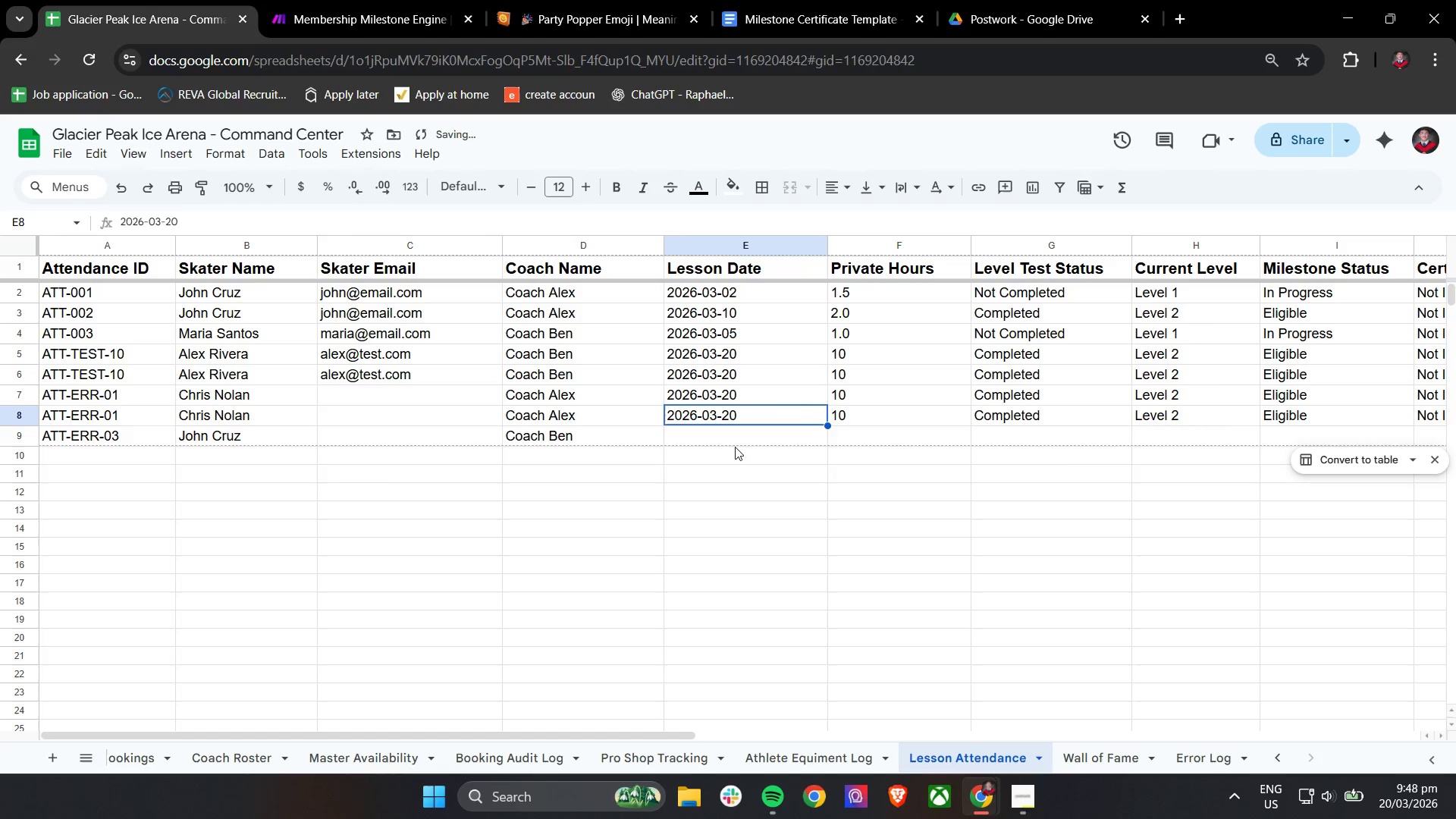 
key(Control+C)
 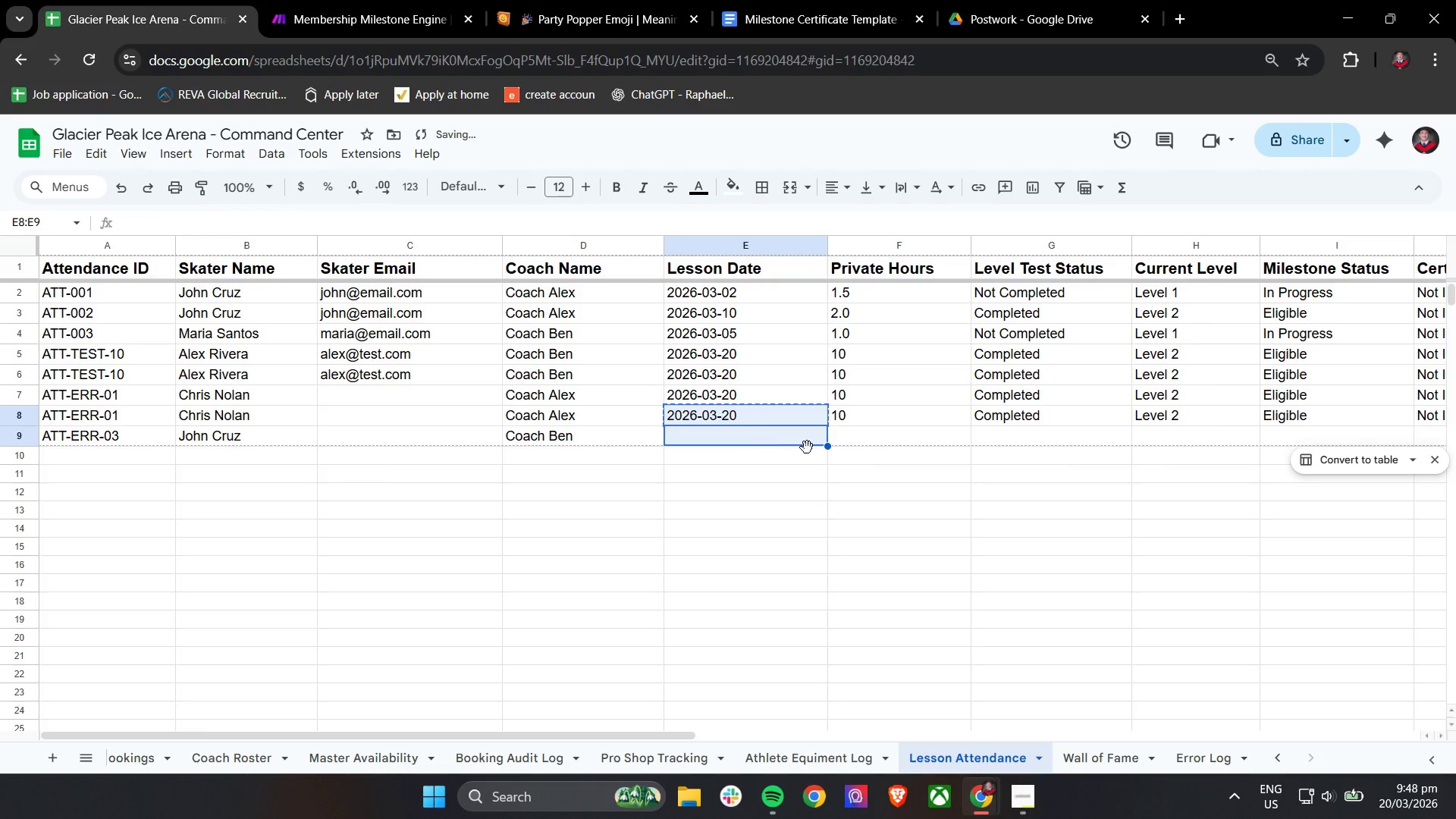 
key(Control+ControlLeft)
 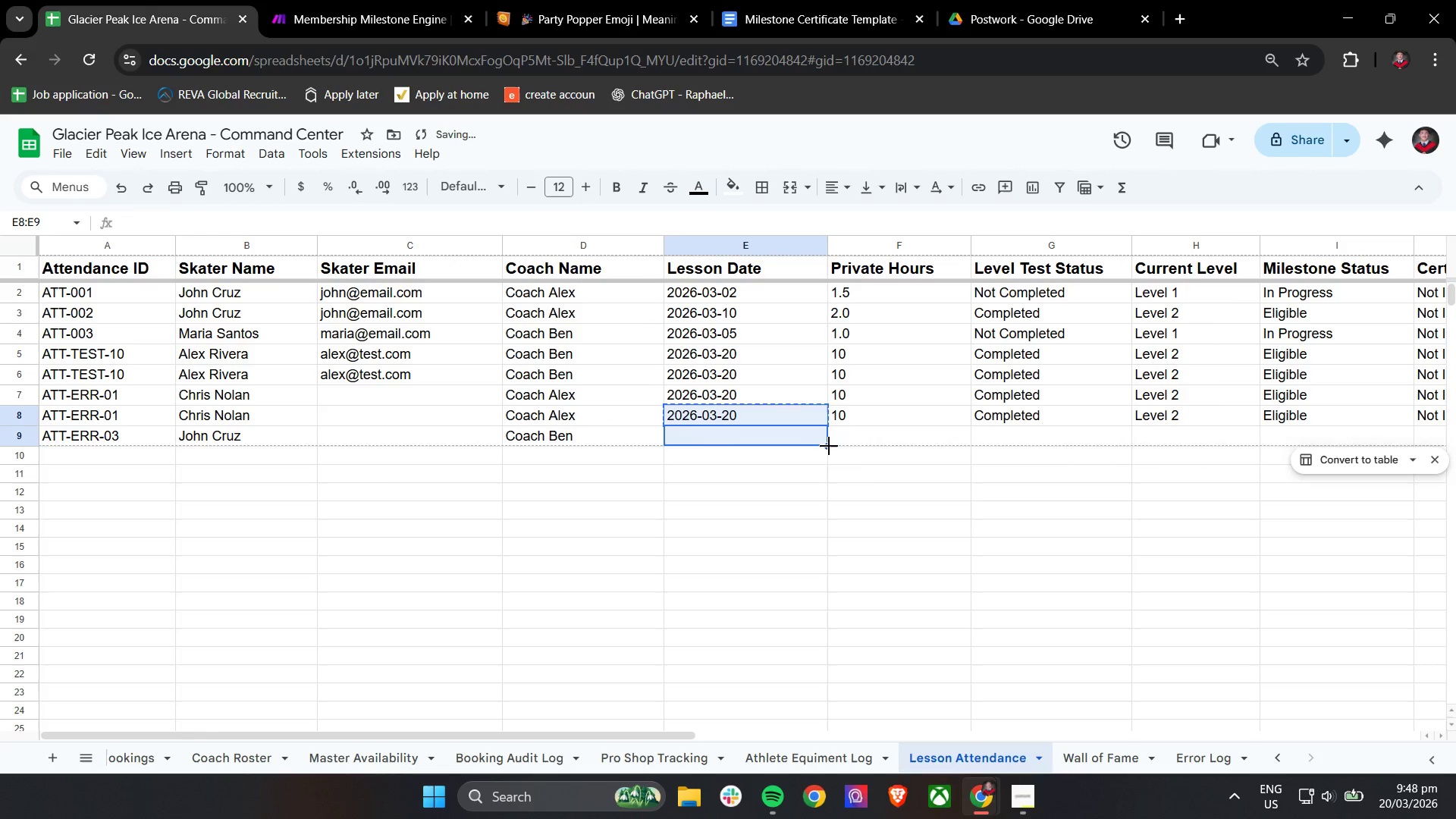 
key(Control+V)
 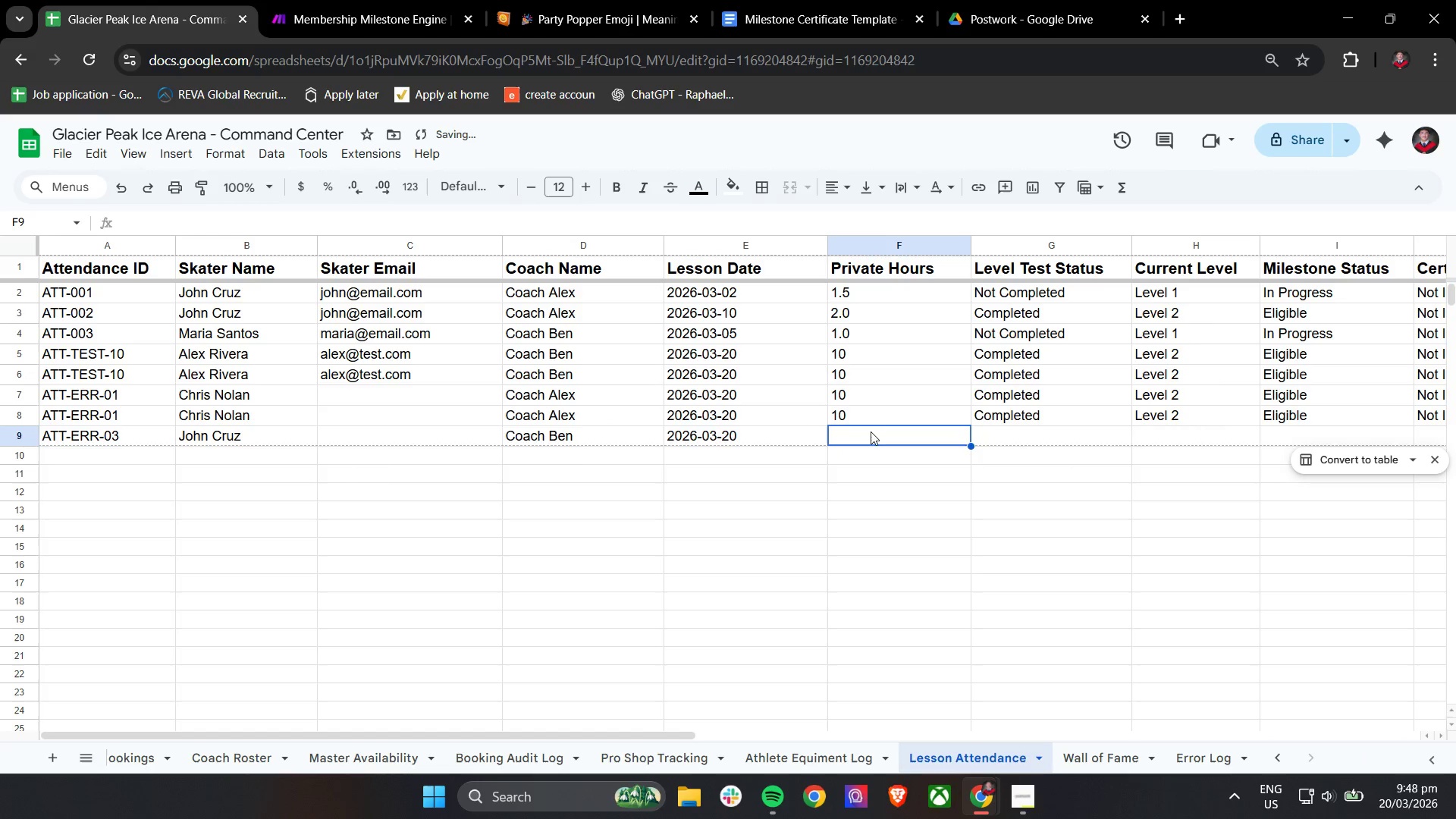 
double_click([876, 422])
 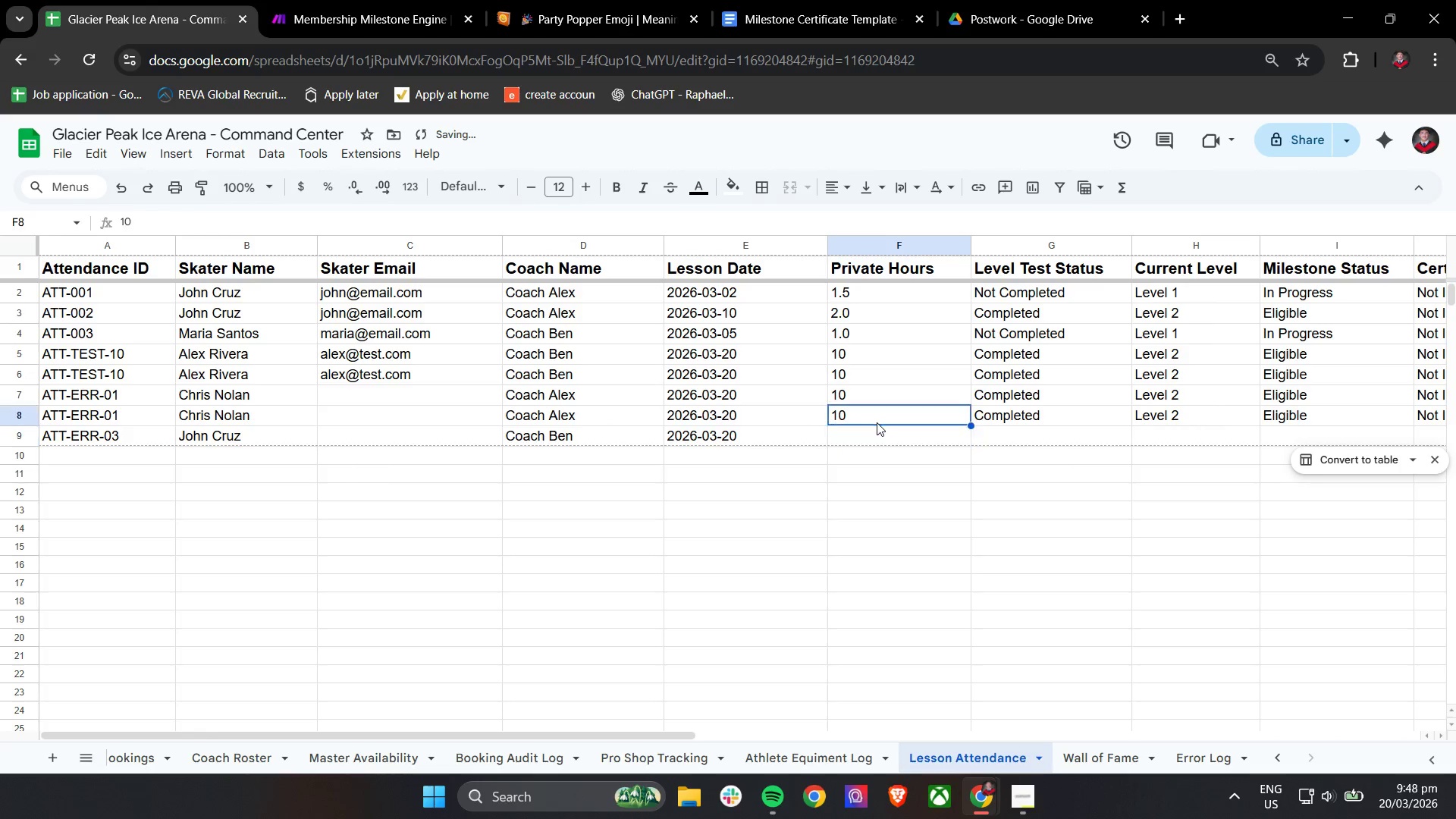 
key(Control+ControlLeft)
 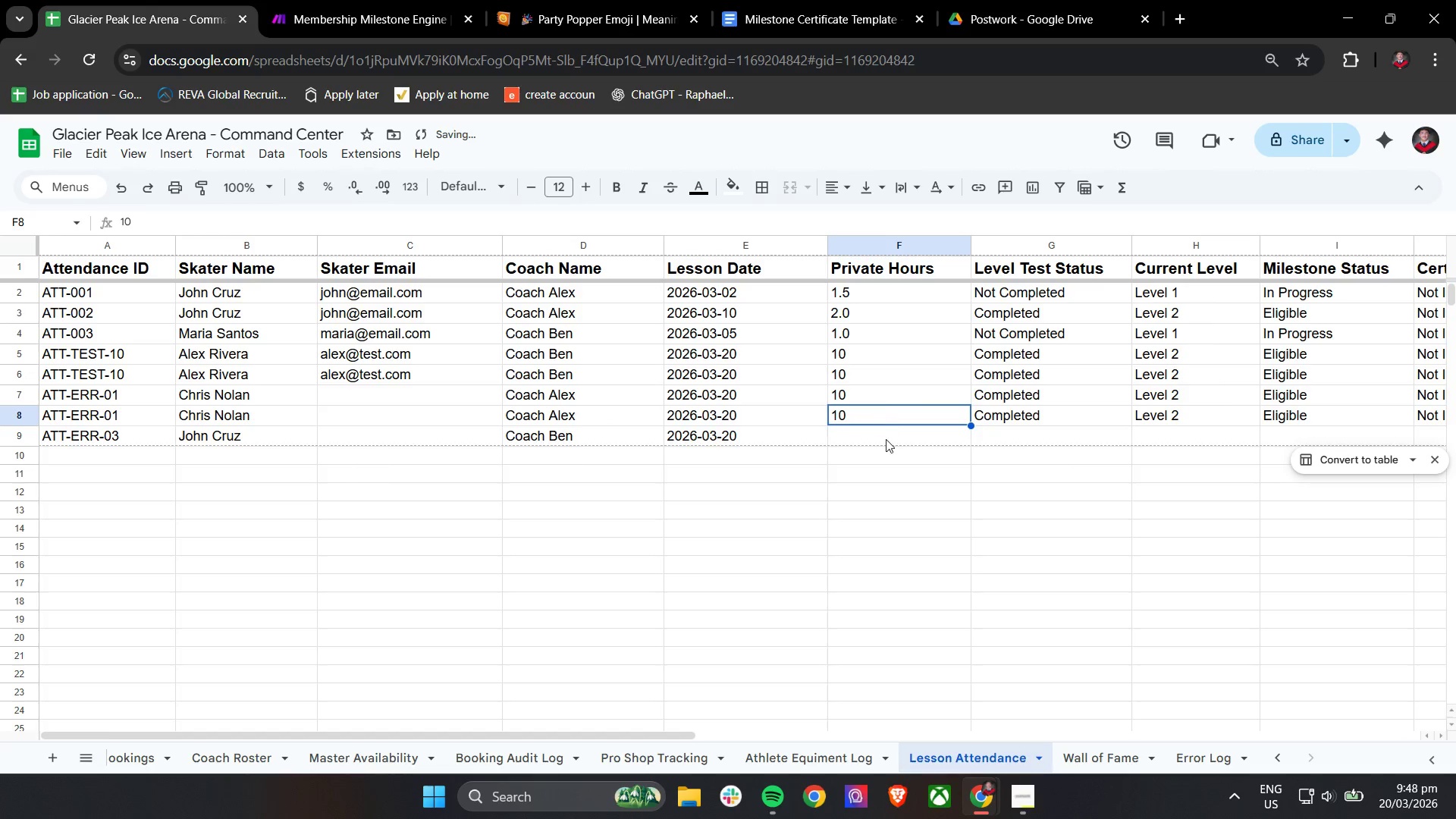 
key(Control+C)
 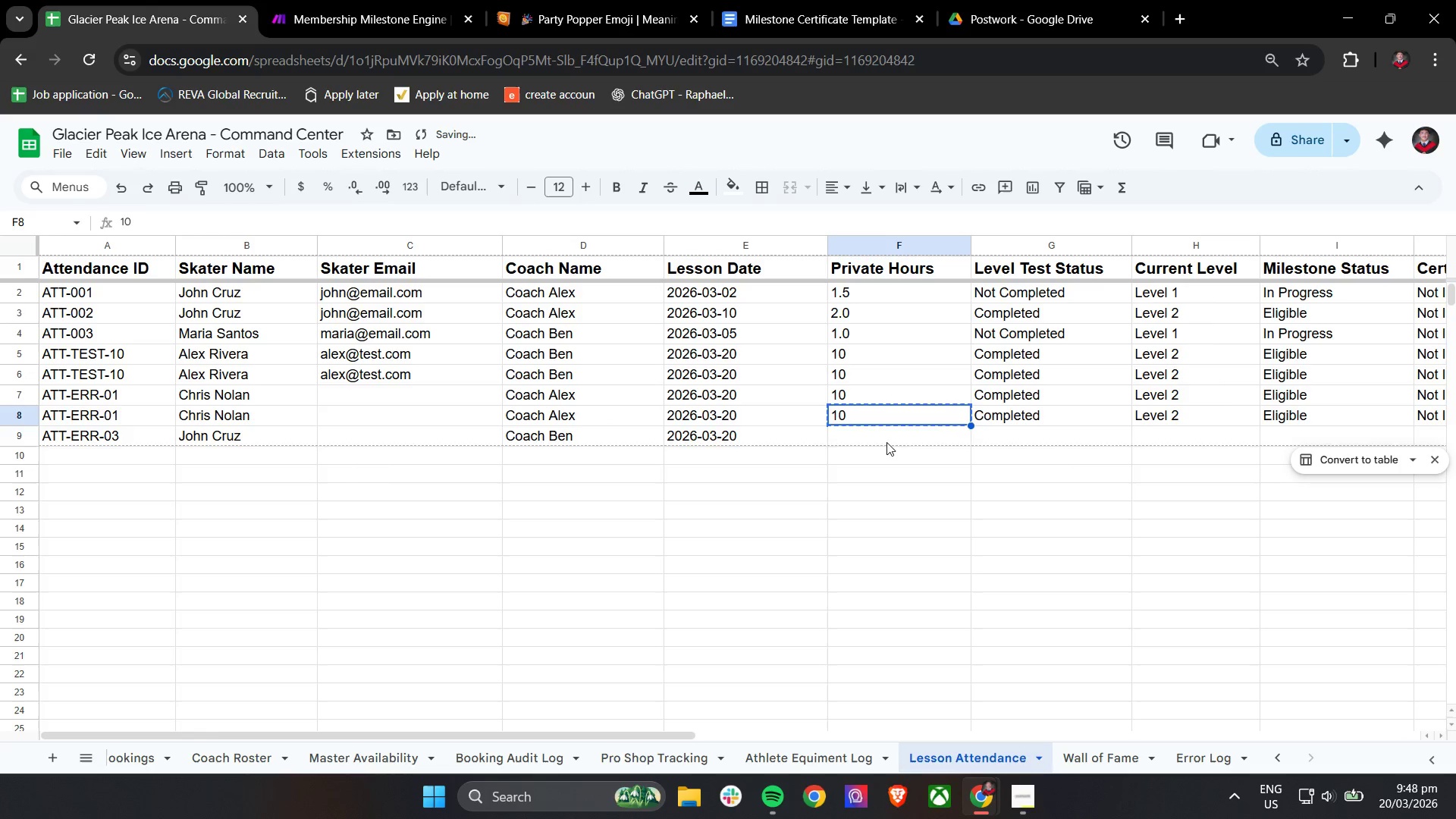 
triple_click([886, 442])
 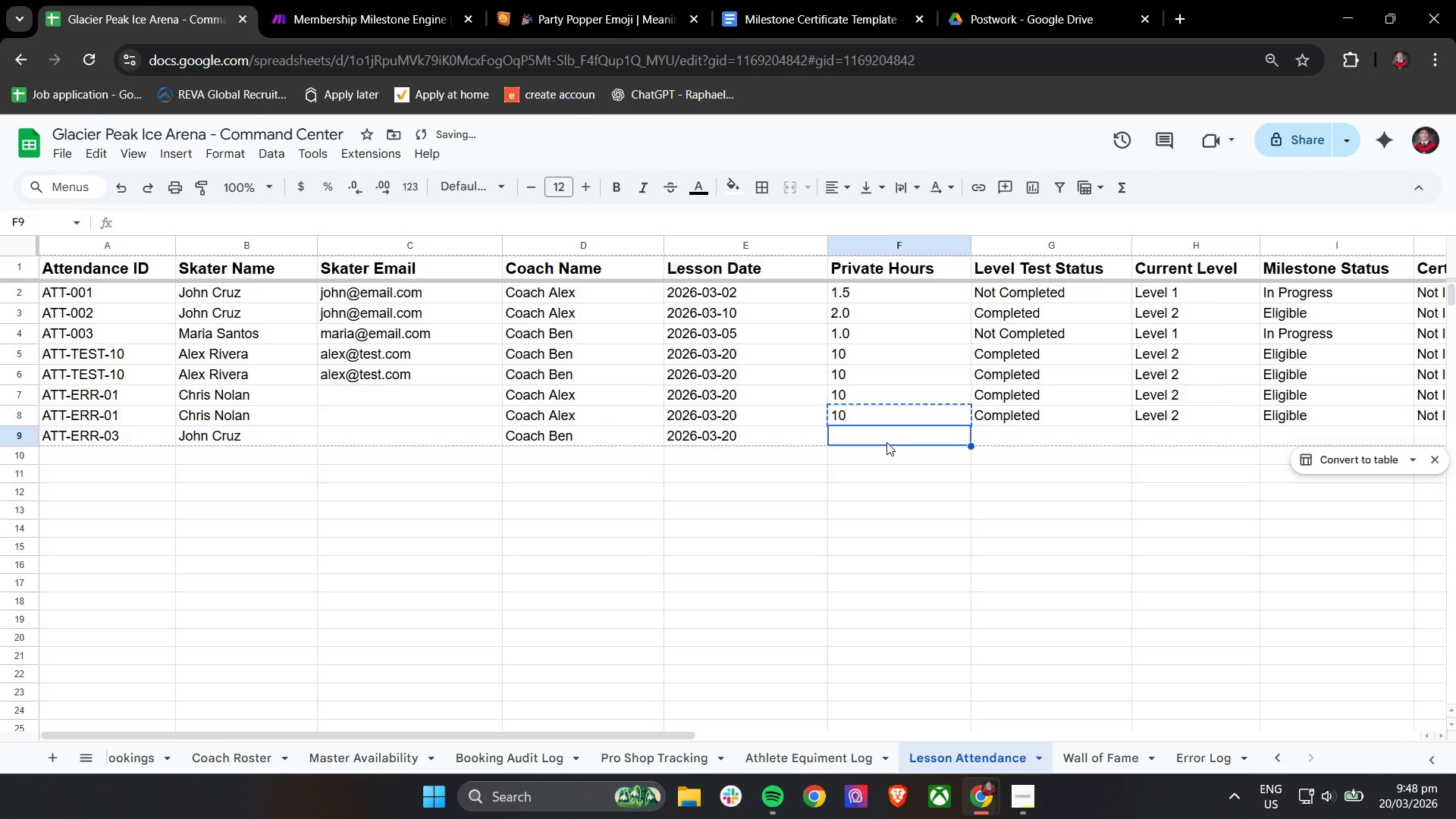 
key(Control+ControlLeft)
 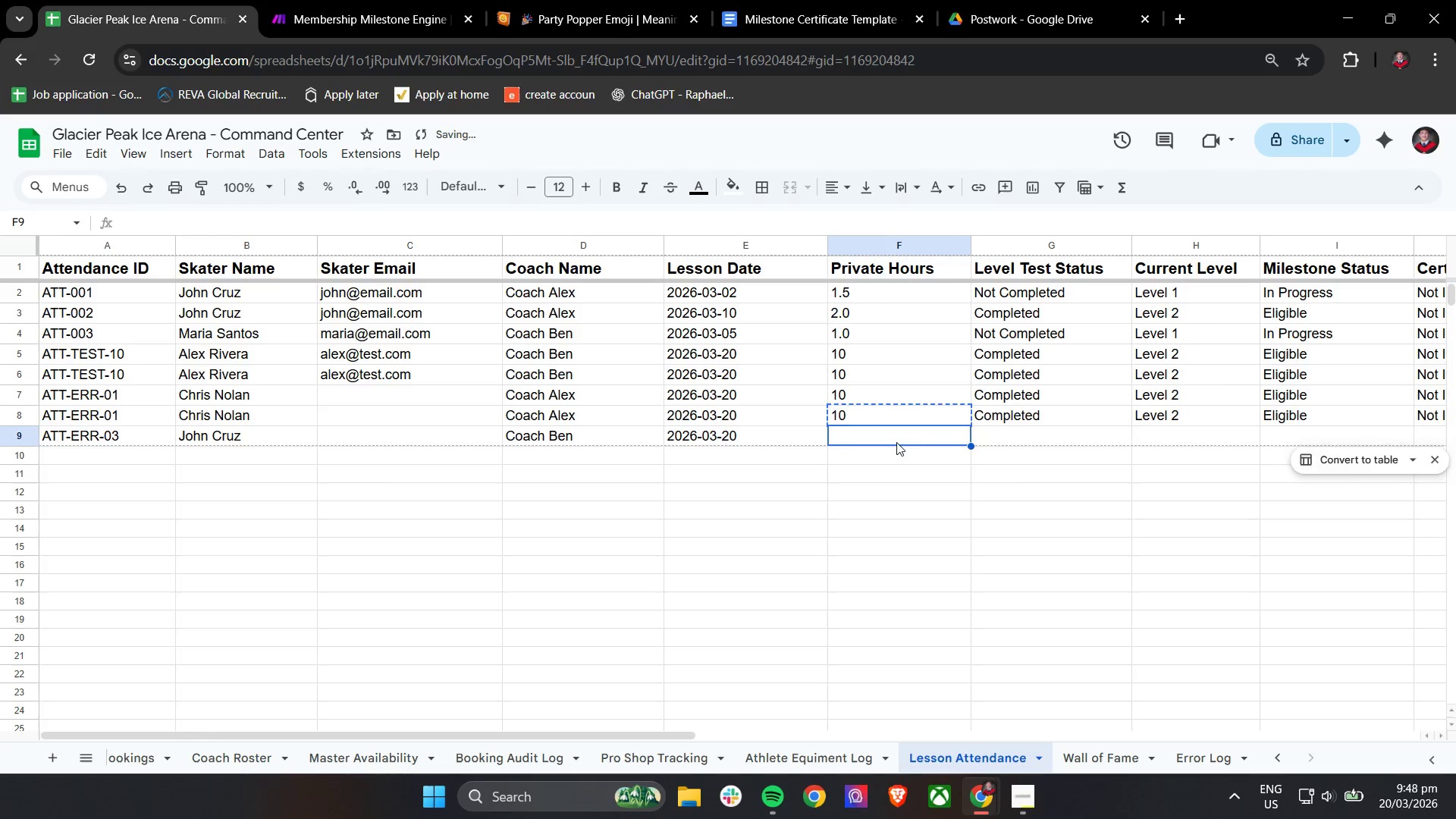 
key(Control+V)
 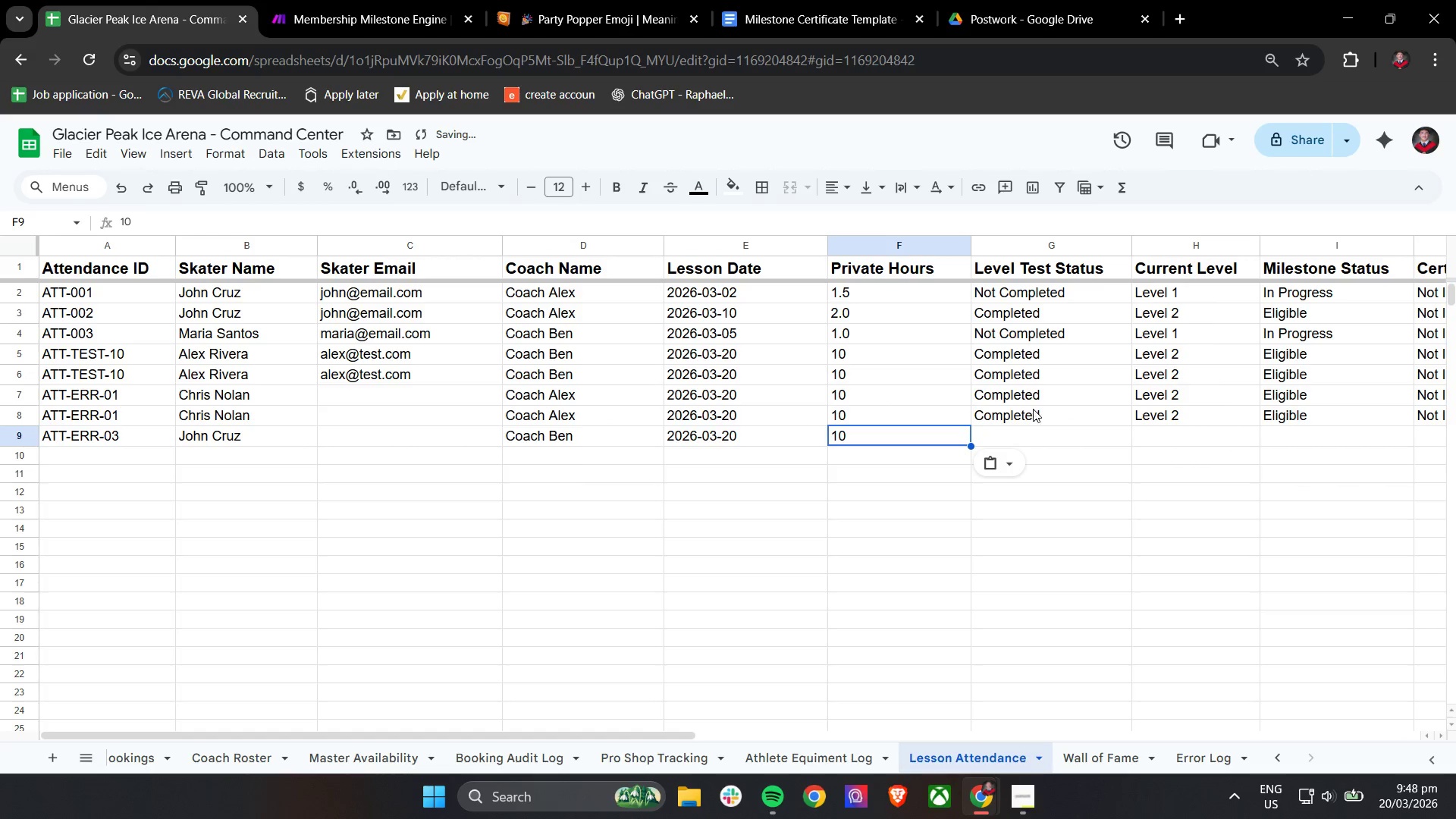 
left_click_drag(start_coordinate=[1025, 408], to_coordinate=[1320, 416])
 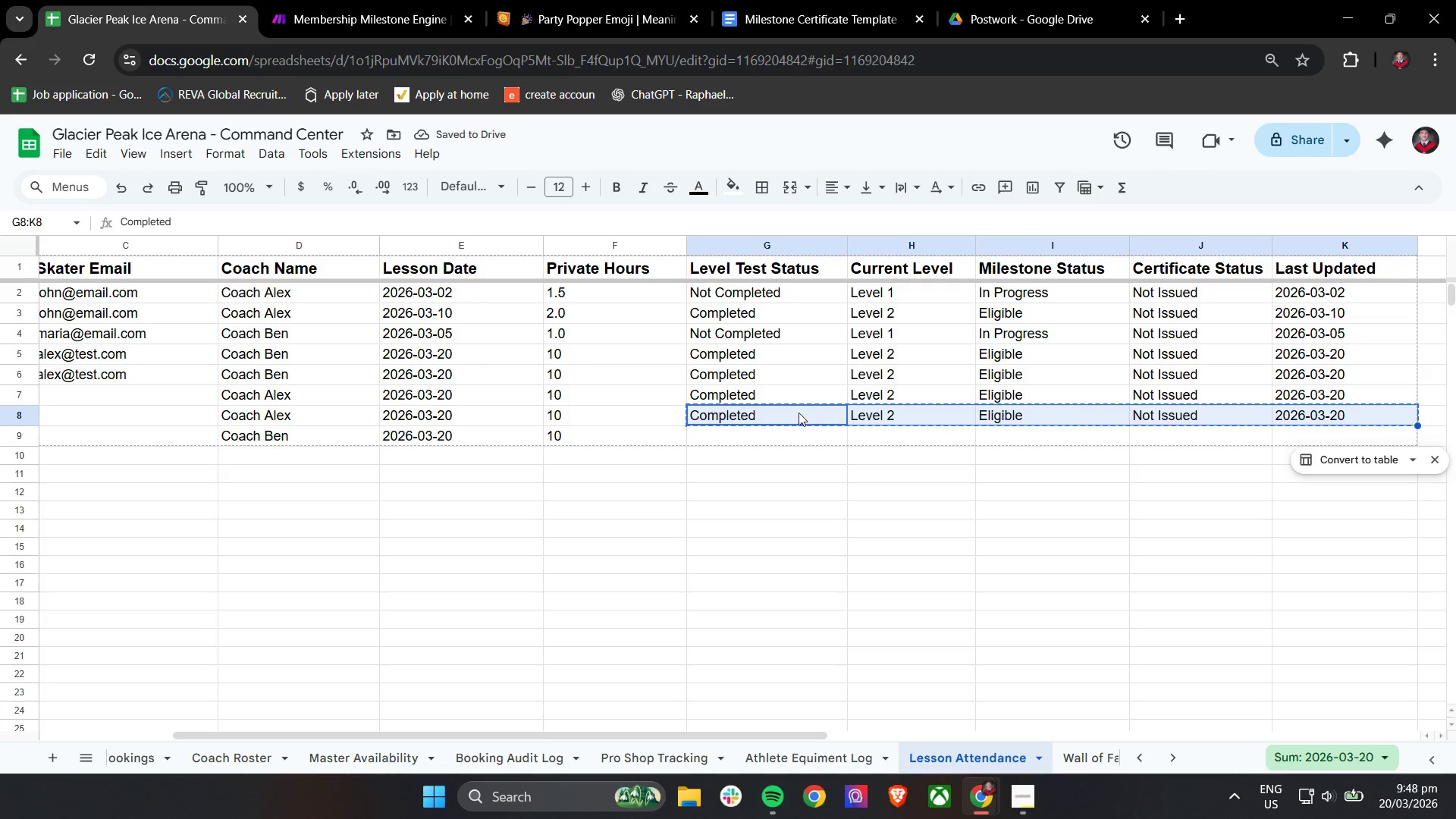 
hold_key(key=ShiftLeft, duration=0.72)
scroll: coordinate [1385, 425], scroll_direction: down, amount: 3.0
 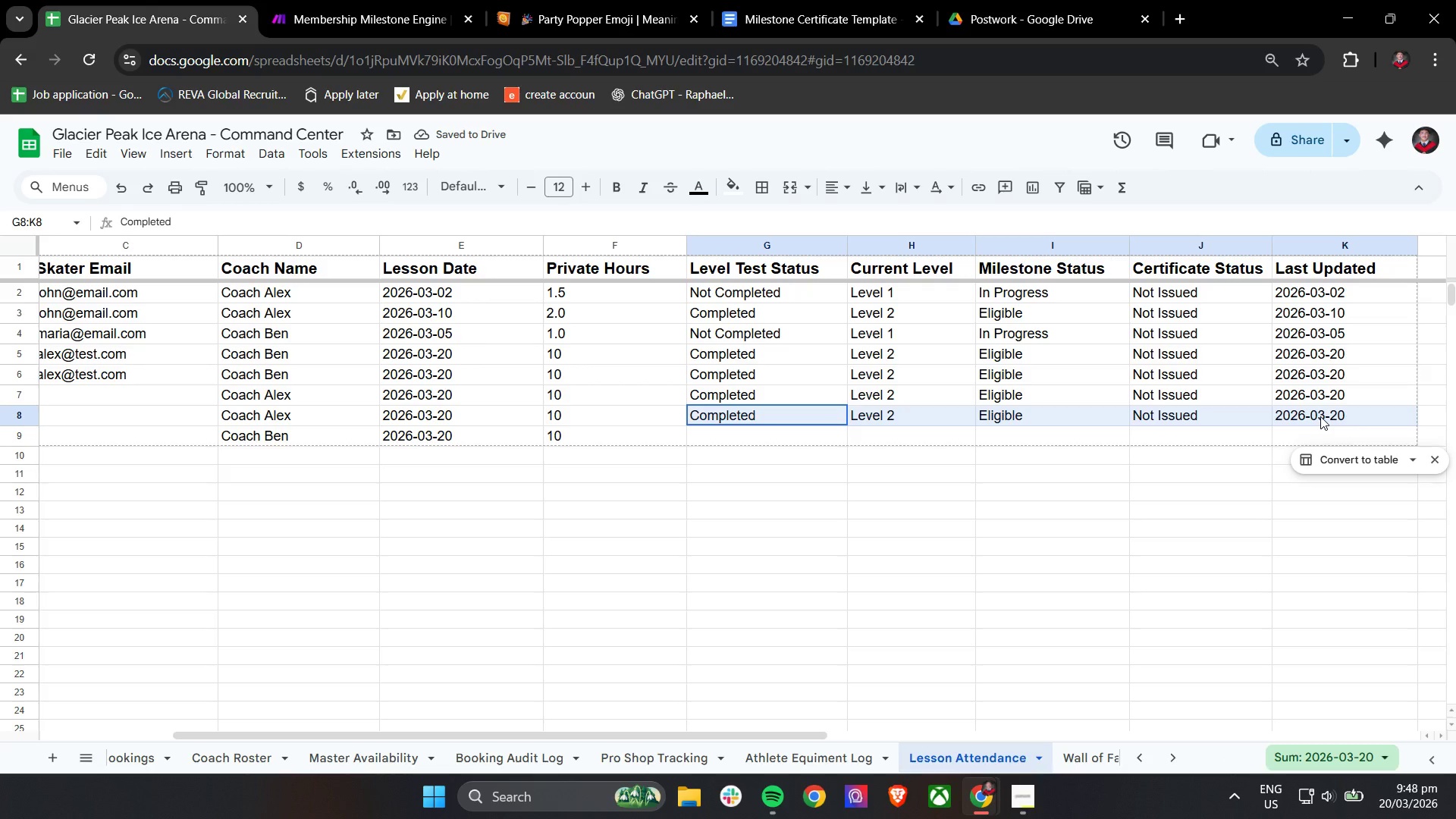 
key(Control+C)
 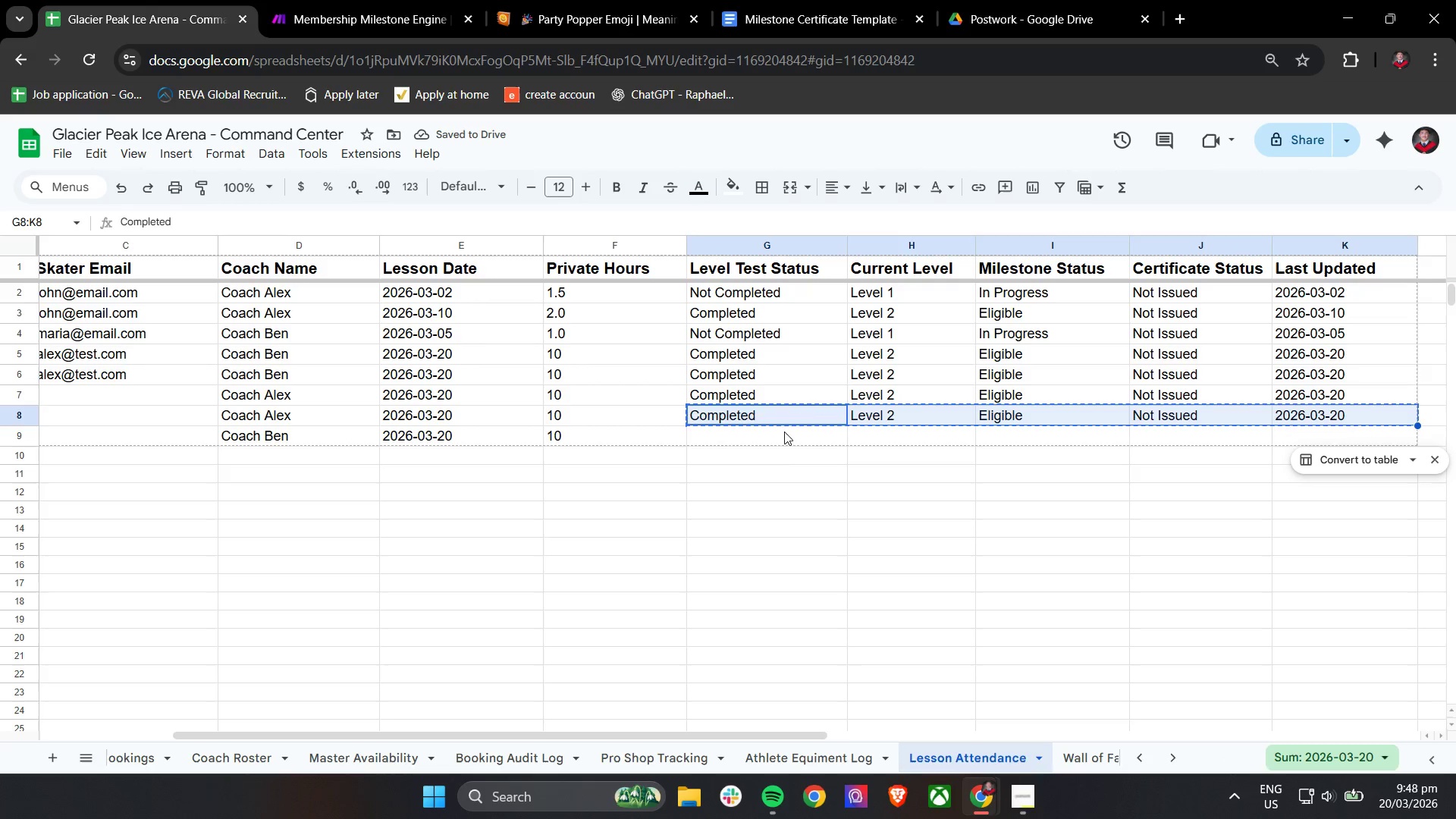 
left_click([780, 441])
 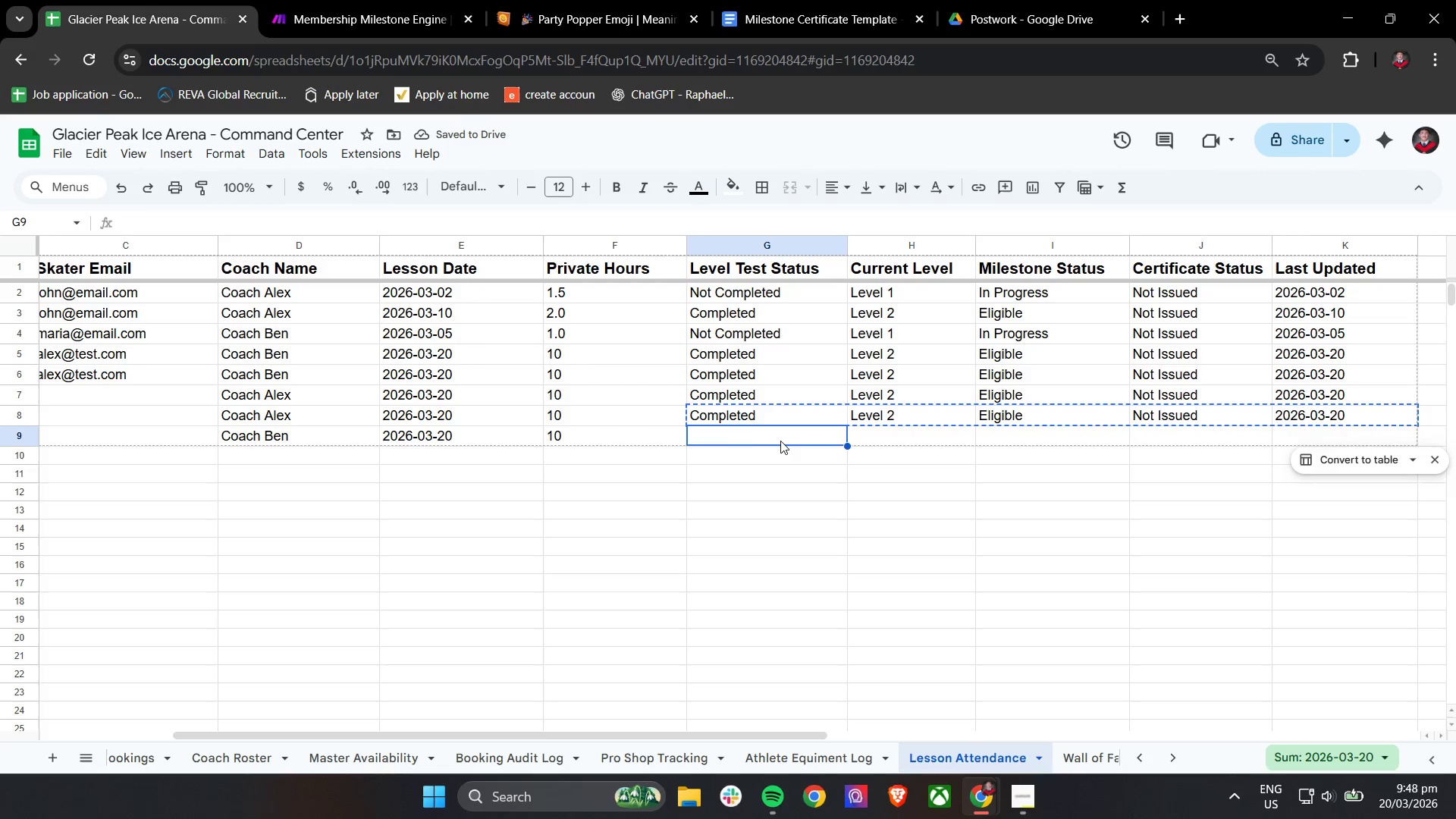 
key(Control+V)
 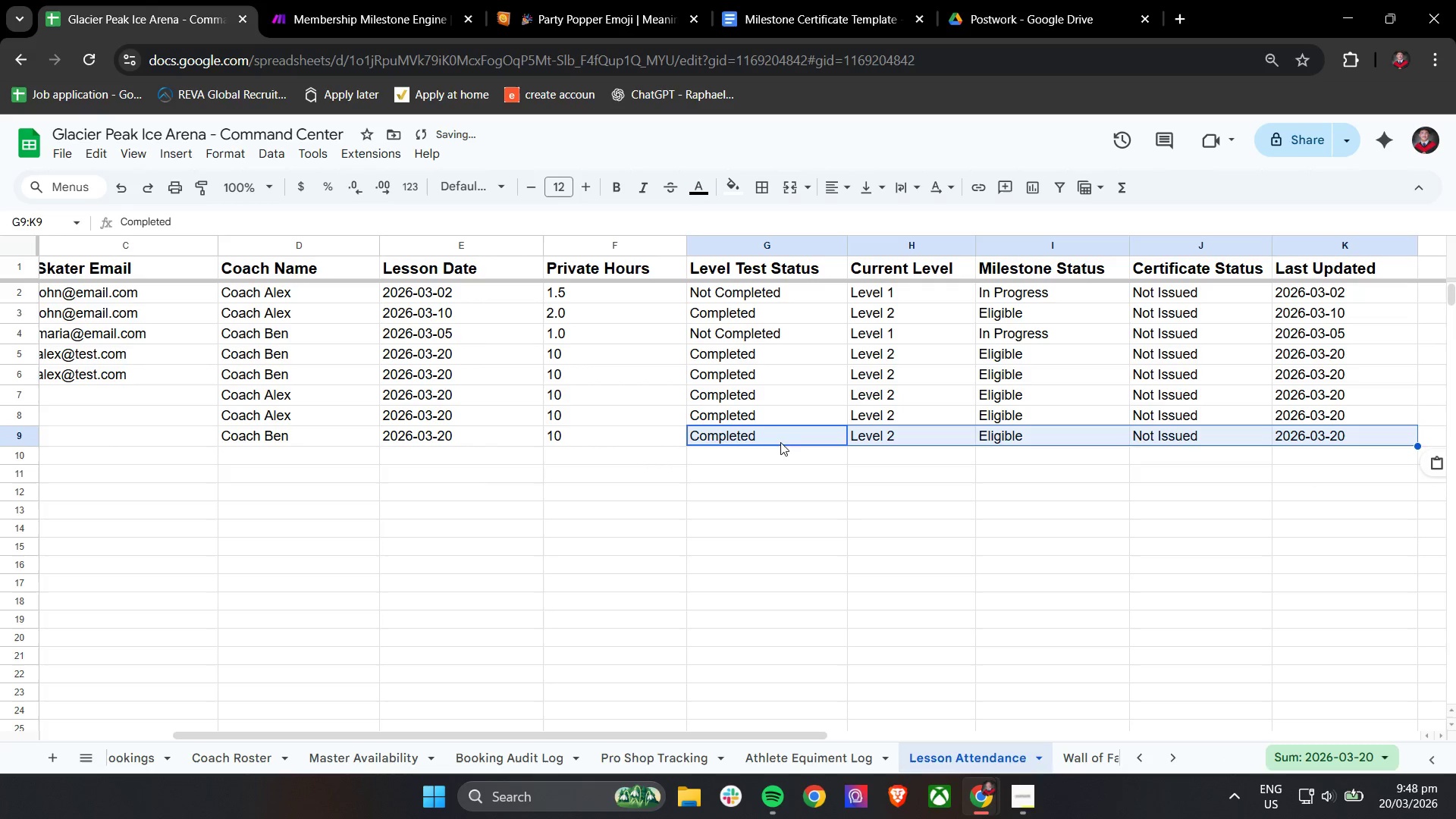 
hold_key(key=ShiftLeft, duration=0.81)
scroll: coordinate [732, 465], scroll_direction: up, amount: 13.0
 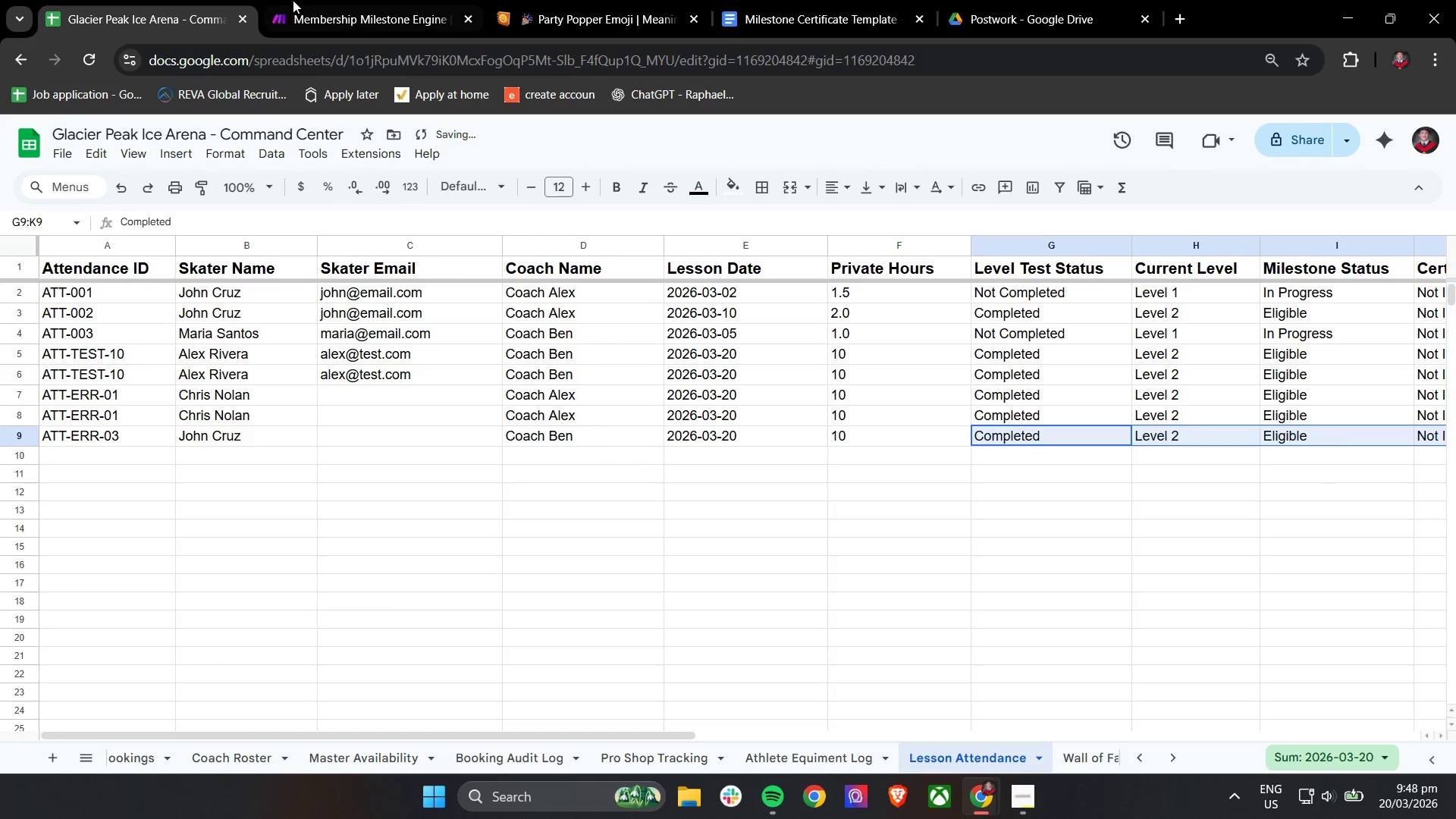 
mouse_move([651, 725])
 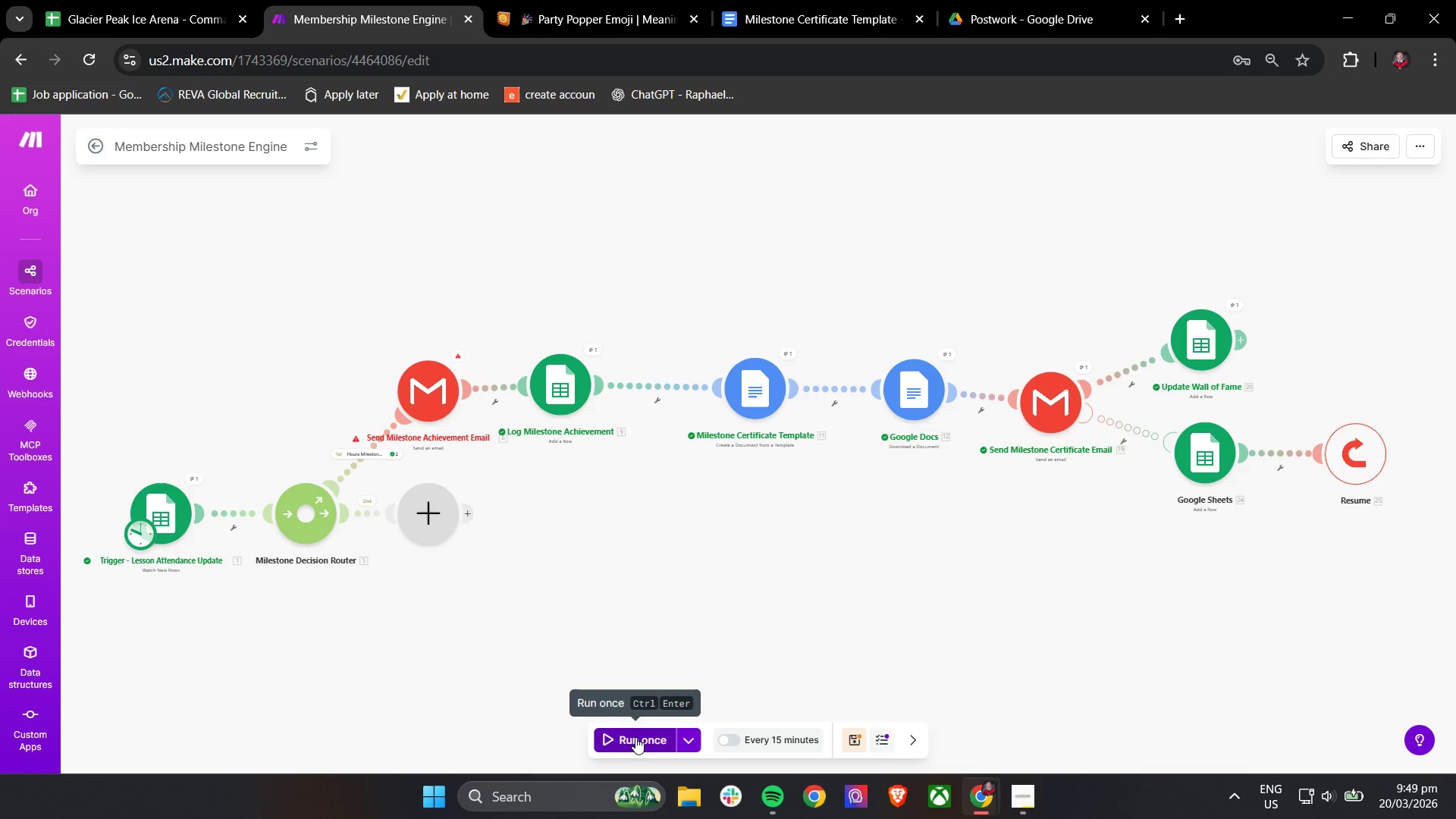 
left_click([635, 737])
 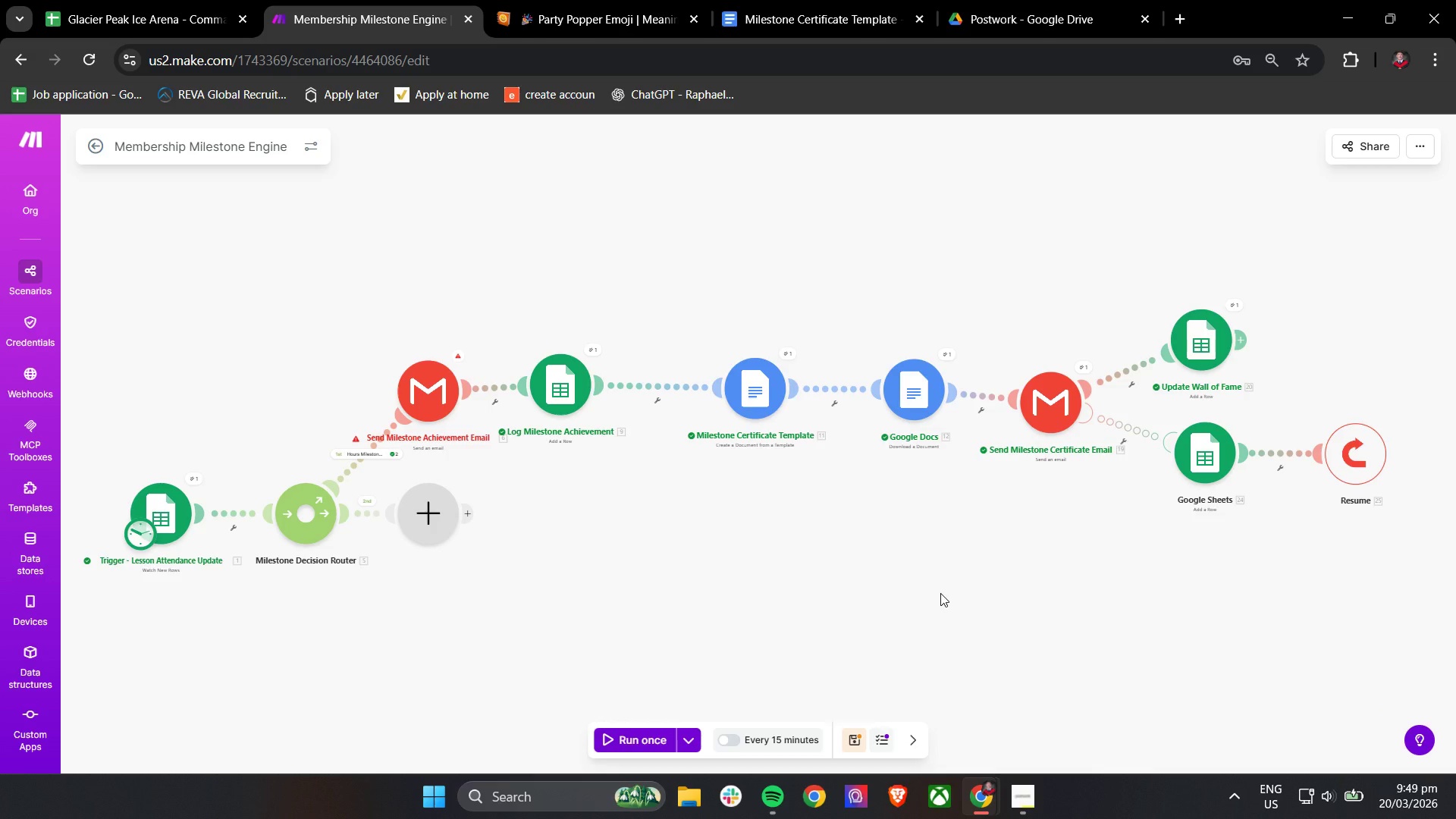 
wait(16.42)
 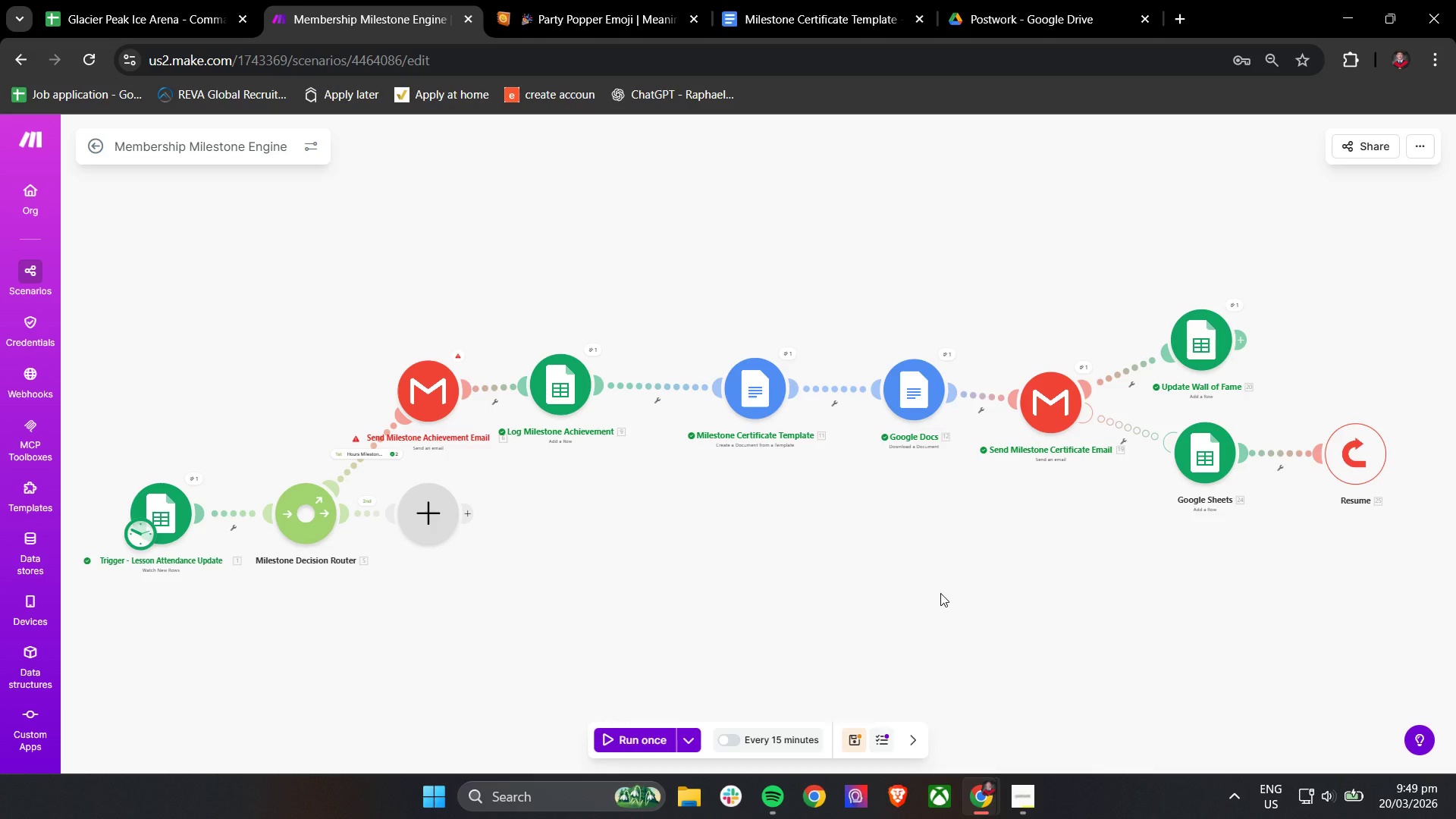 
left_click([109, 0])
 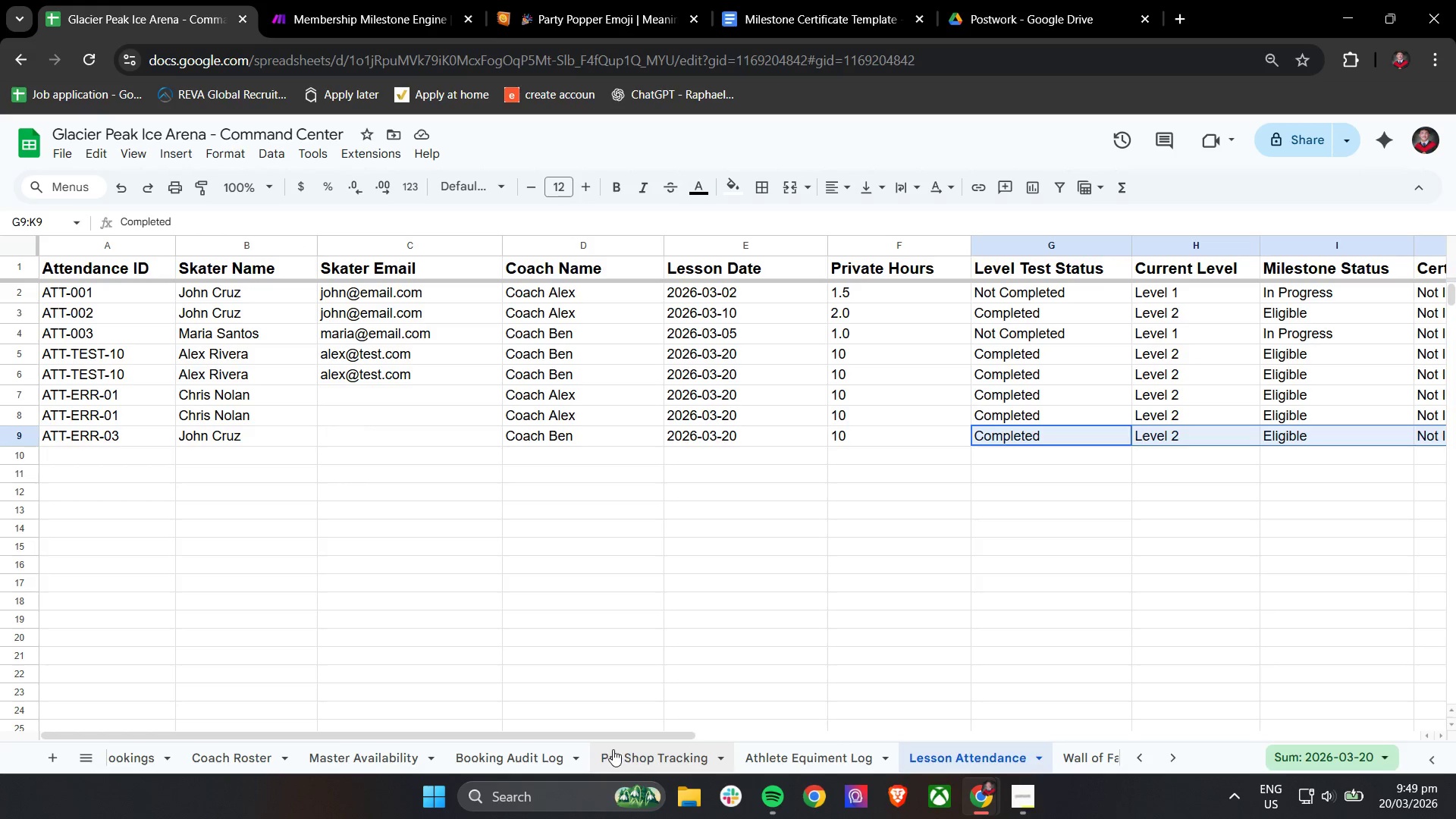 
left_click([517, 757])
 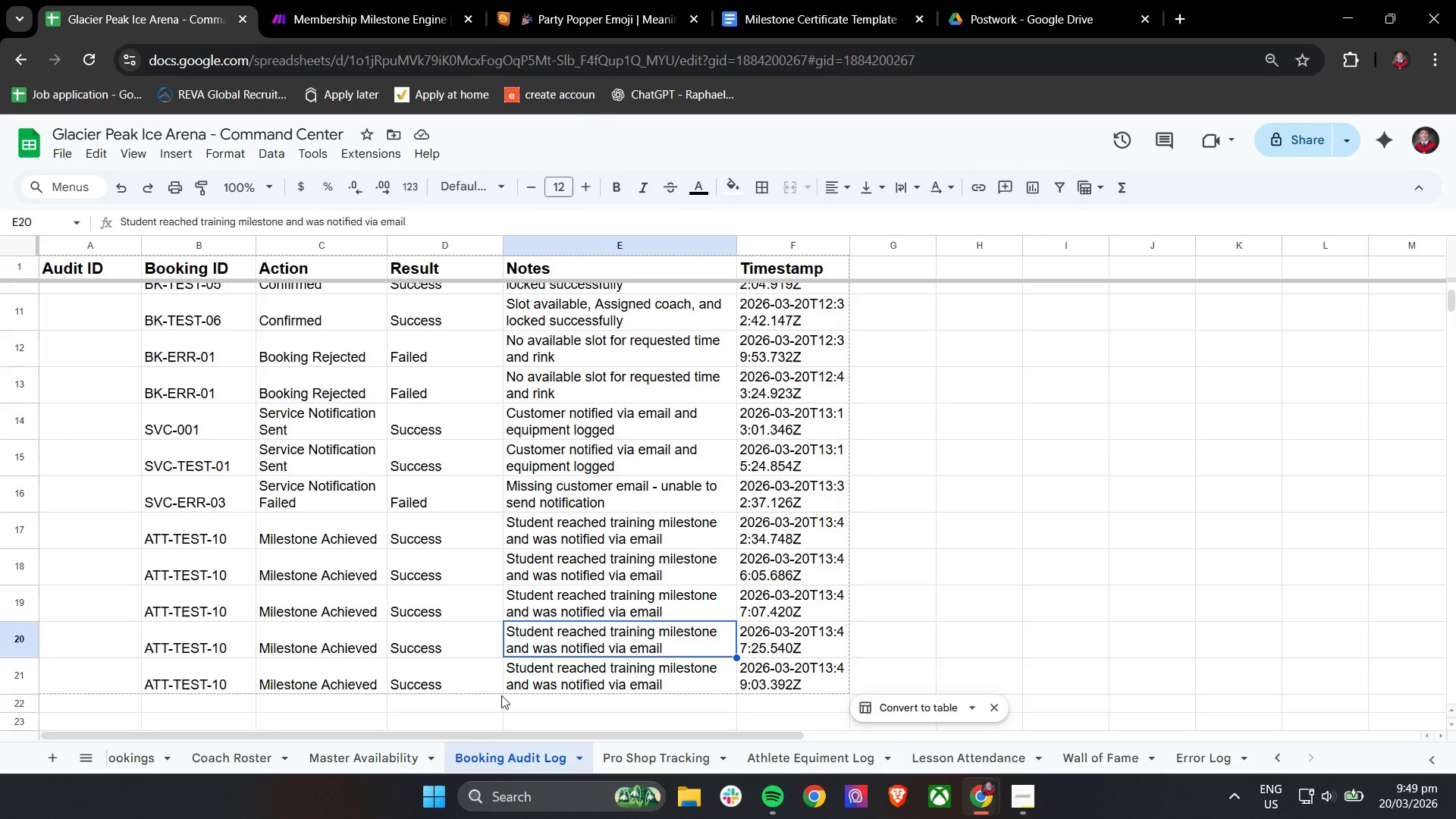 
scroll: coordinate [508, 623], scroll_direction: down, amount: 1.0
 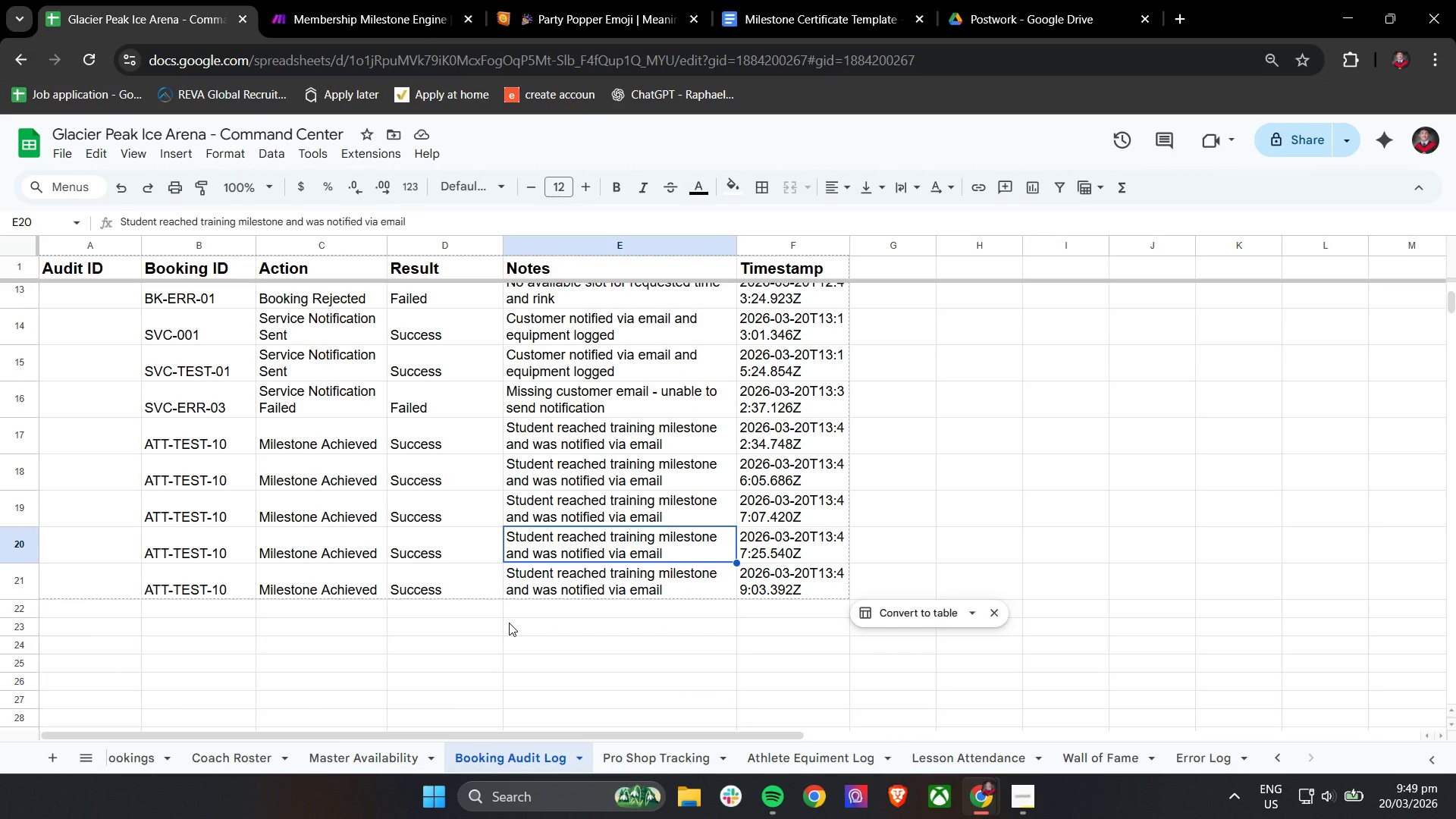 
scroll: coordinate [509, 623], scroll_direction: up, amount: 2.0
 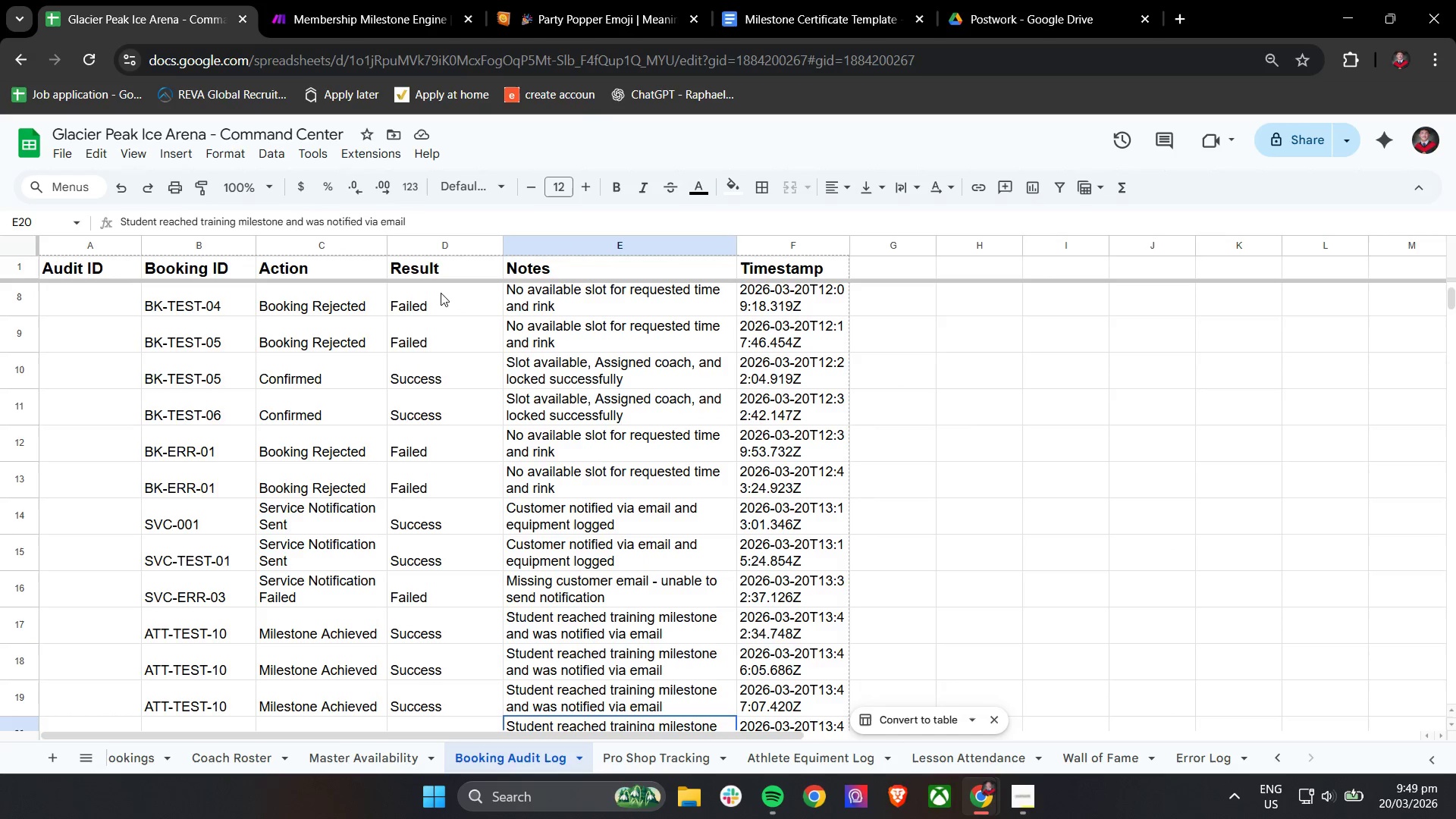 
left_click([399, 0])
 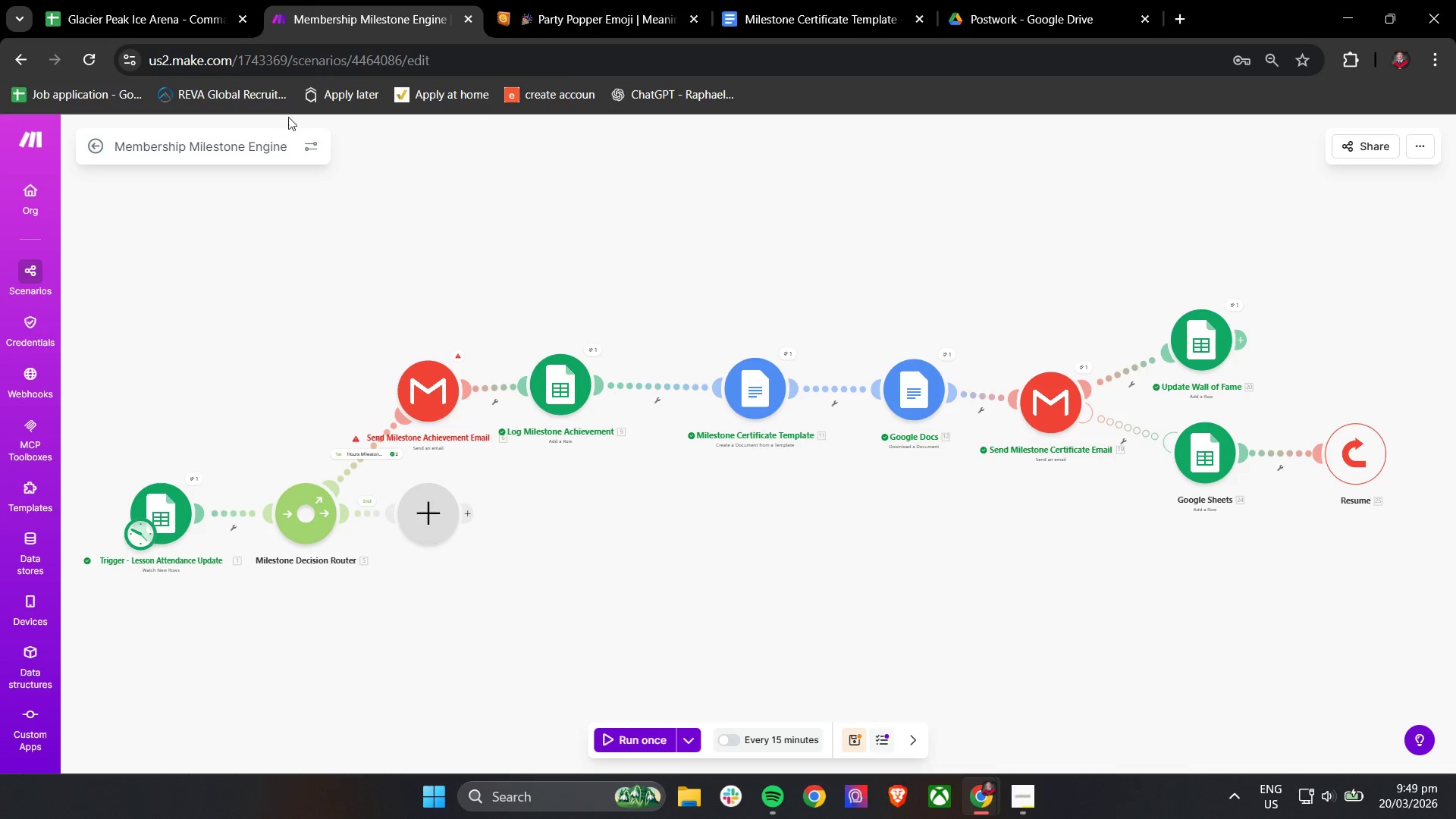 
left_click([175, 0])
 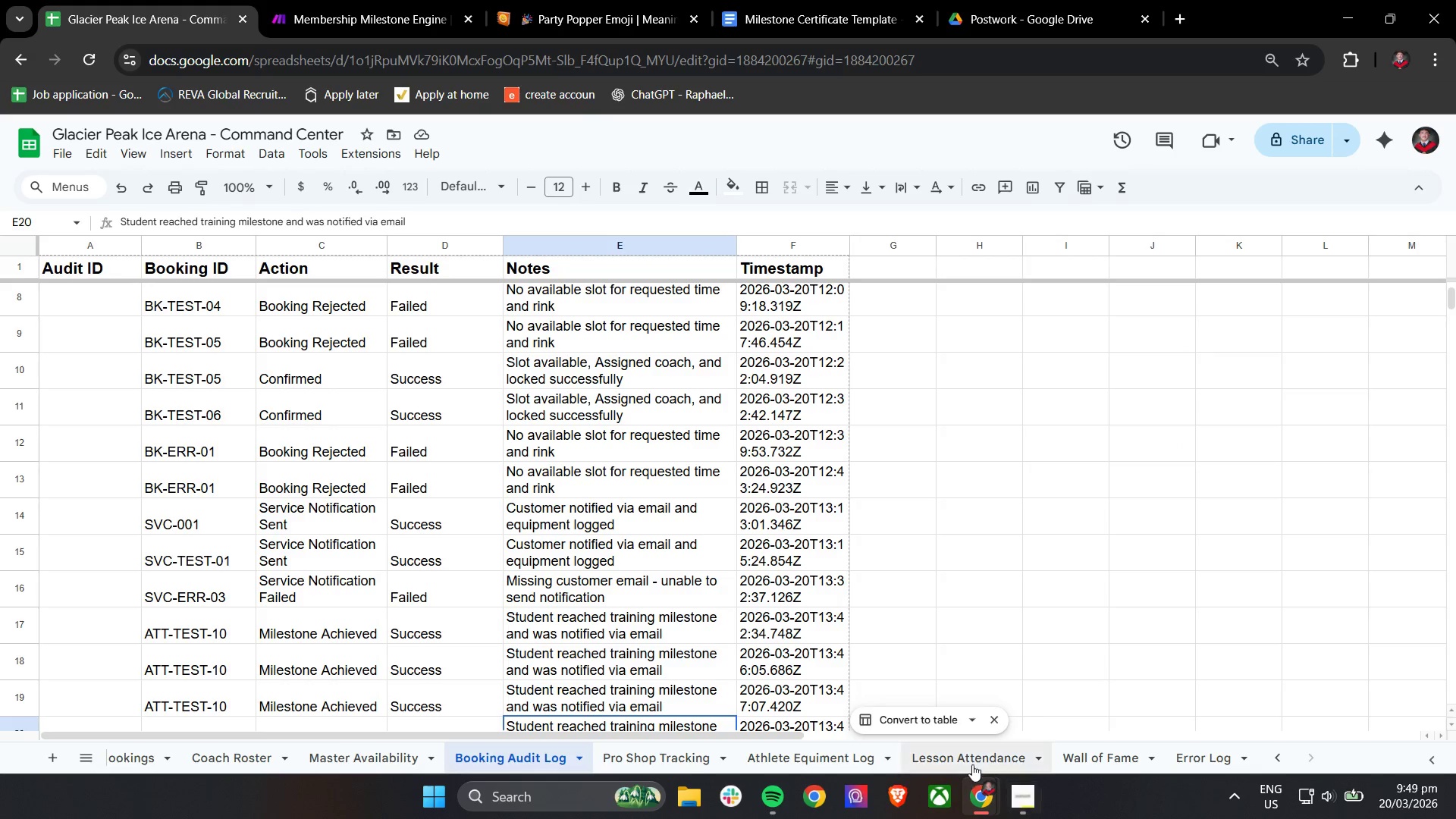 
left_click([970, 757])
 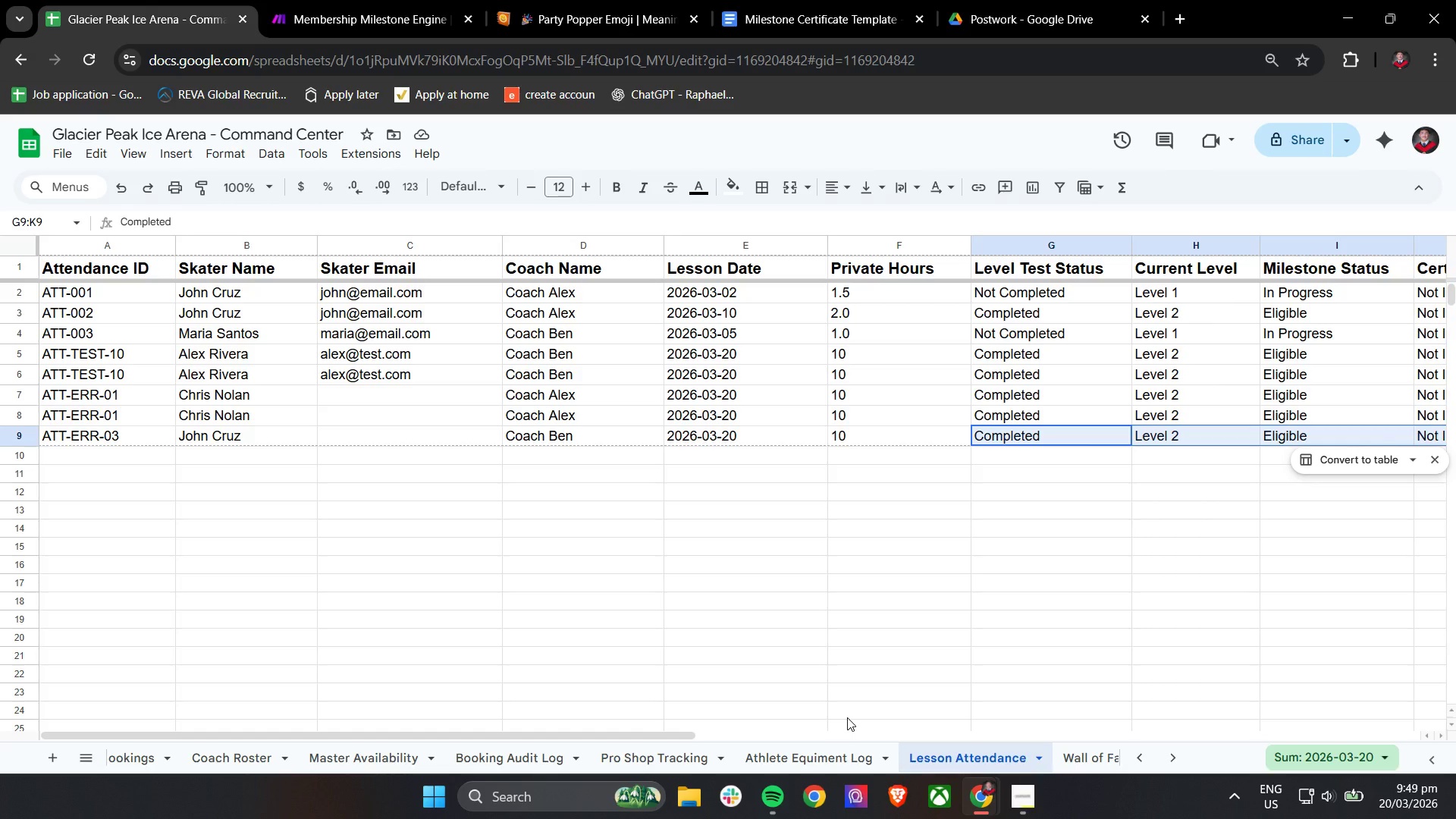 
wait(6.97)
 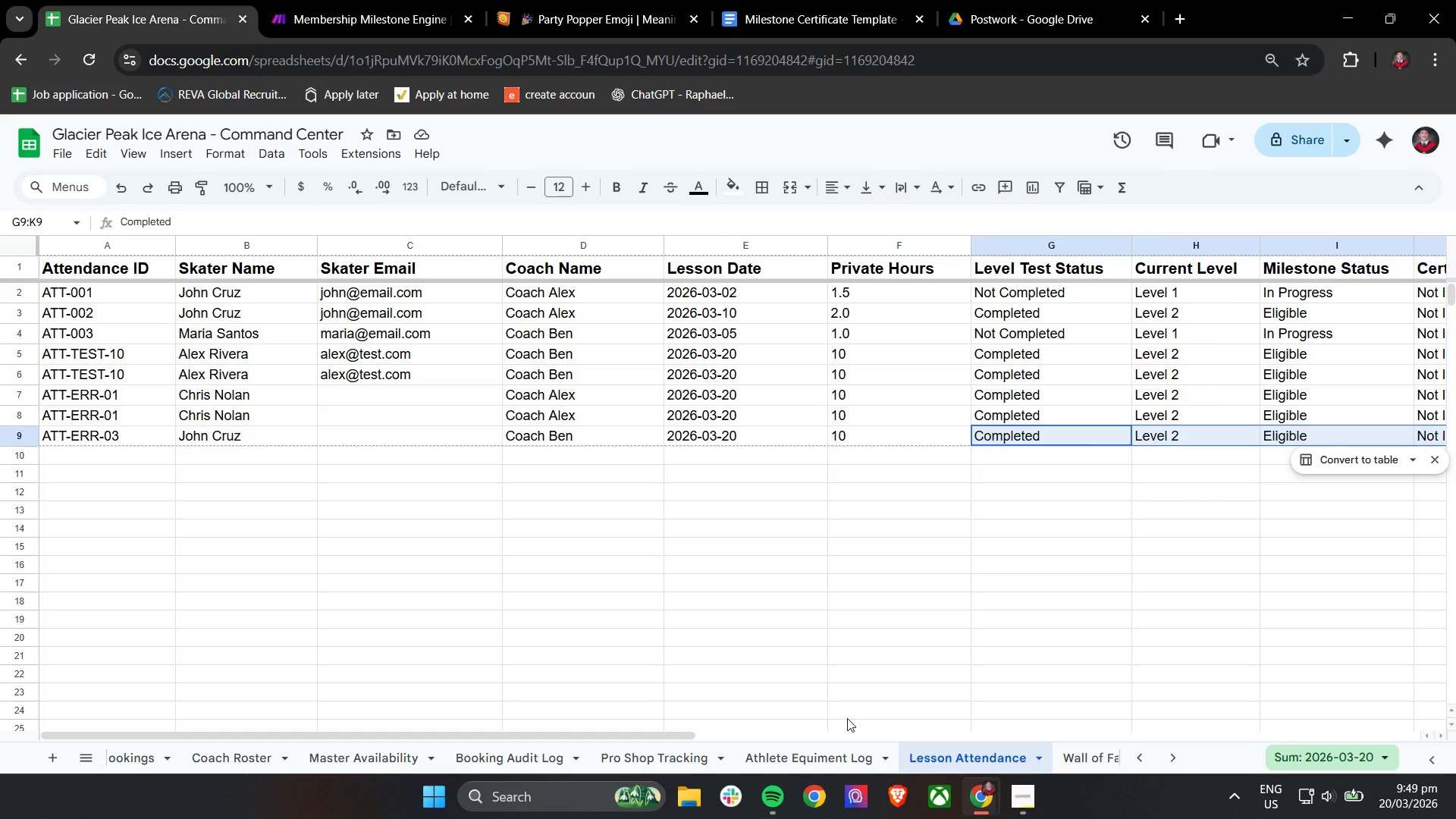 
left_click([824, 548])
 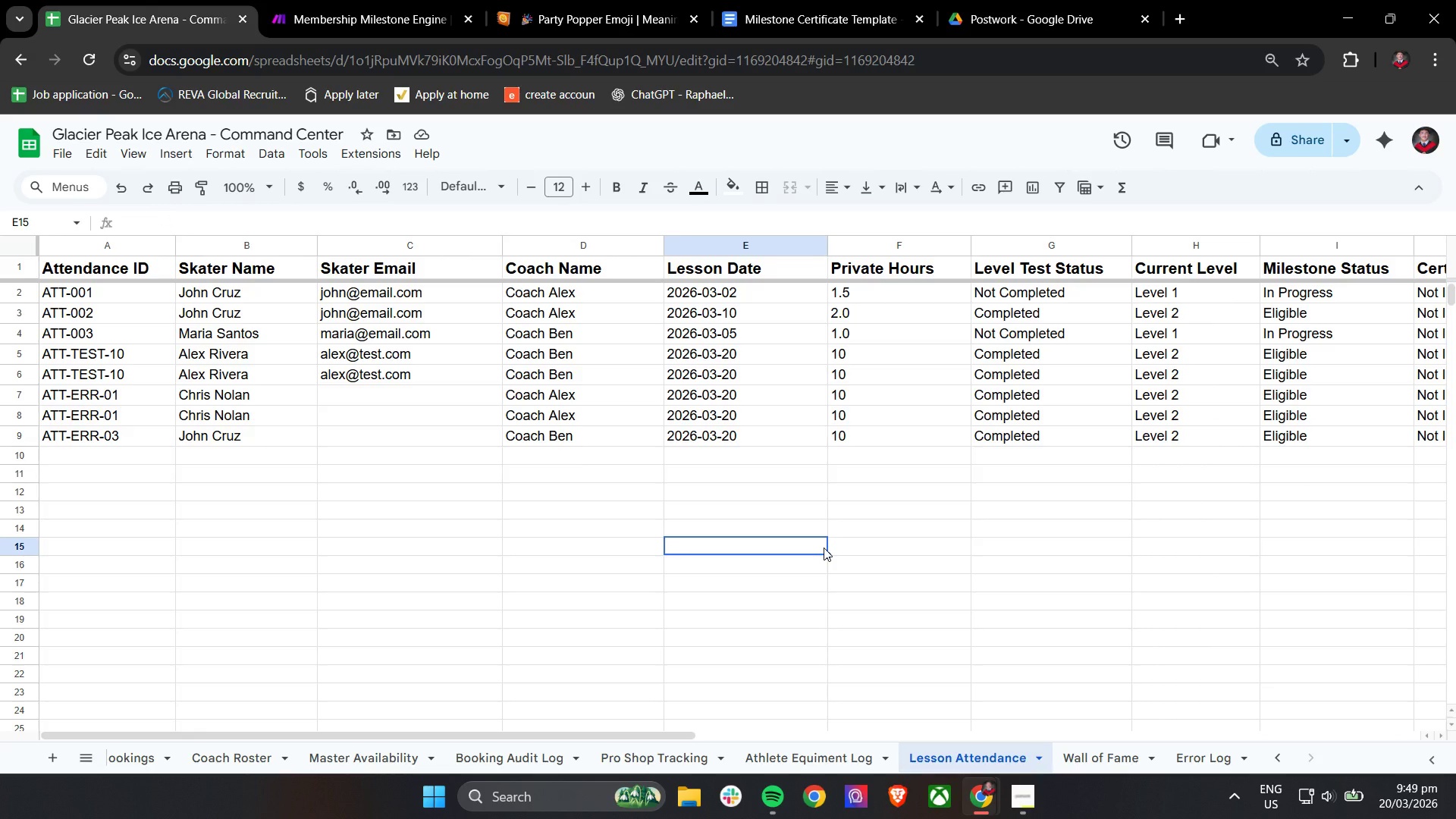 
wait(6.23)
 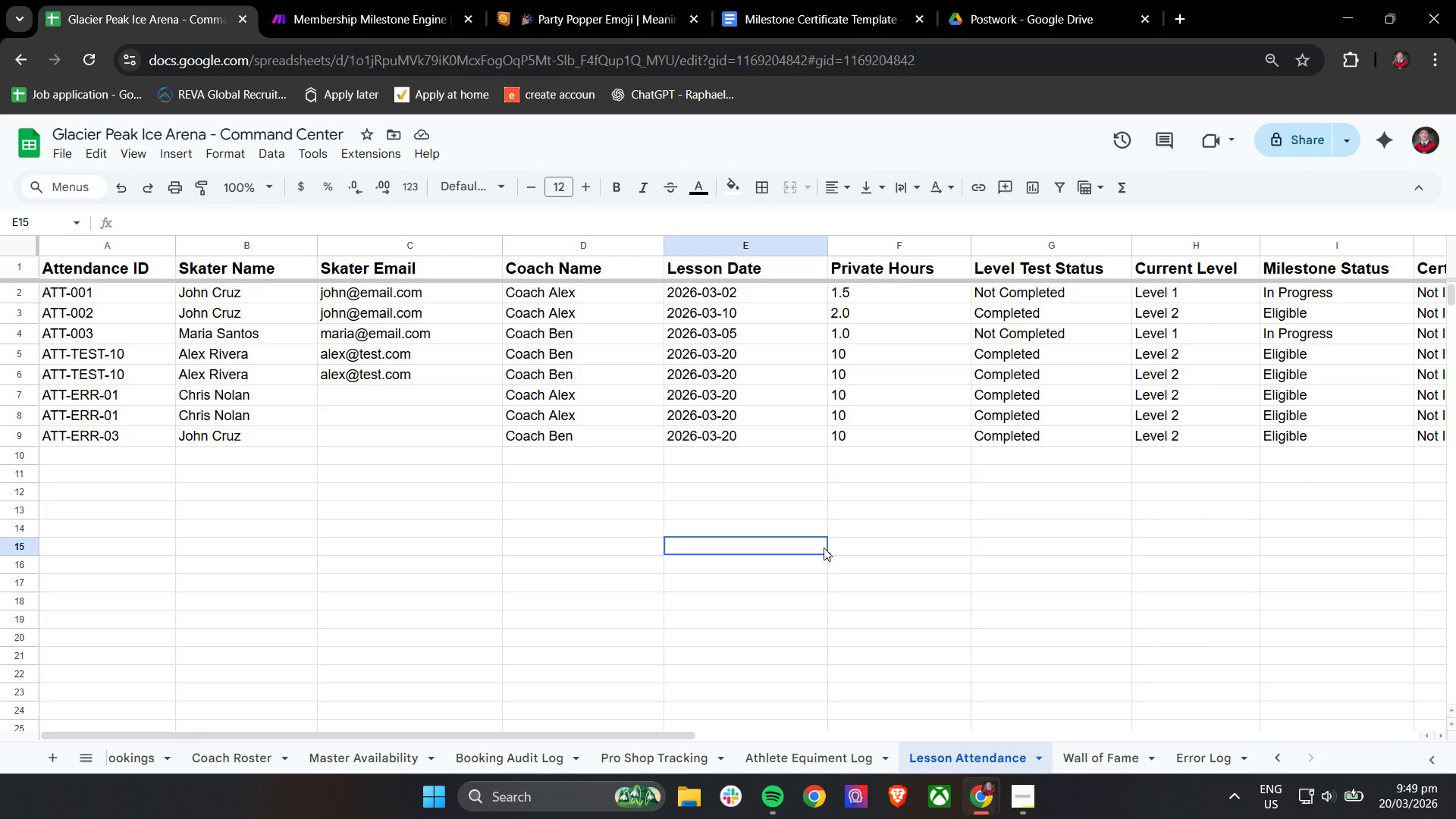 
left_click([524, 752])
 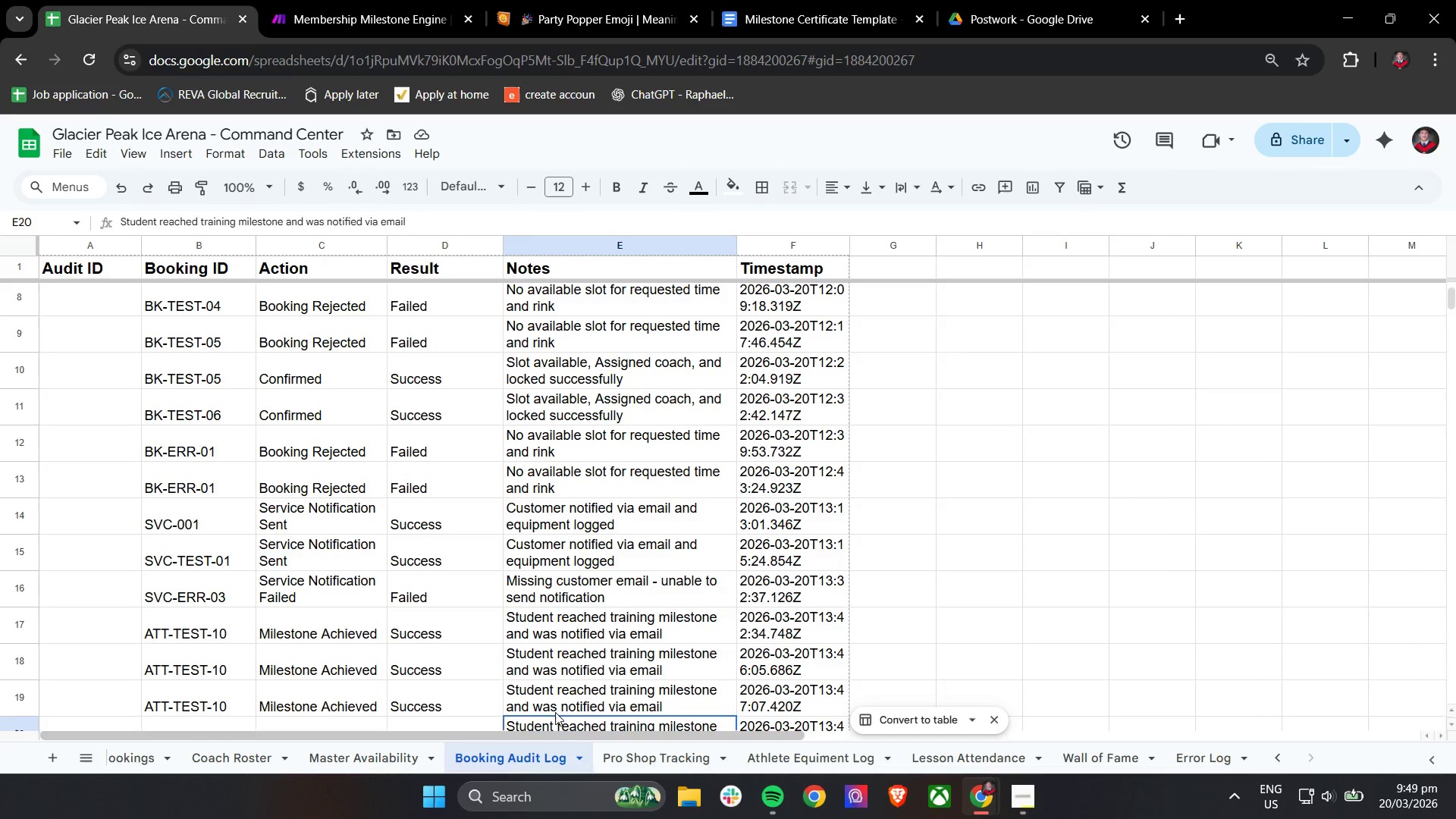 
scroll: coordinate [627, 444], scroll_direction: down, amount: 2.0
 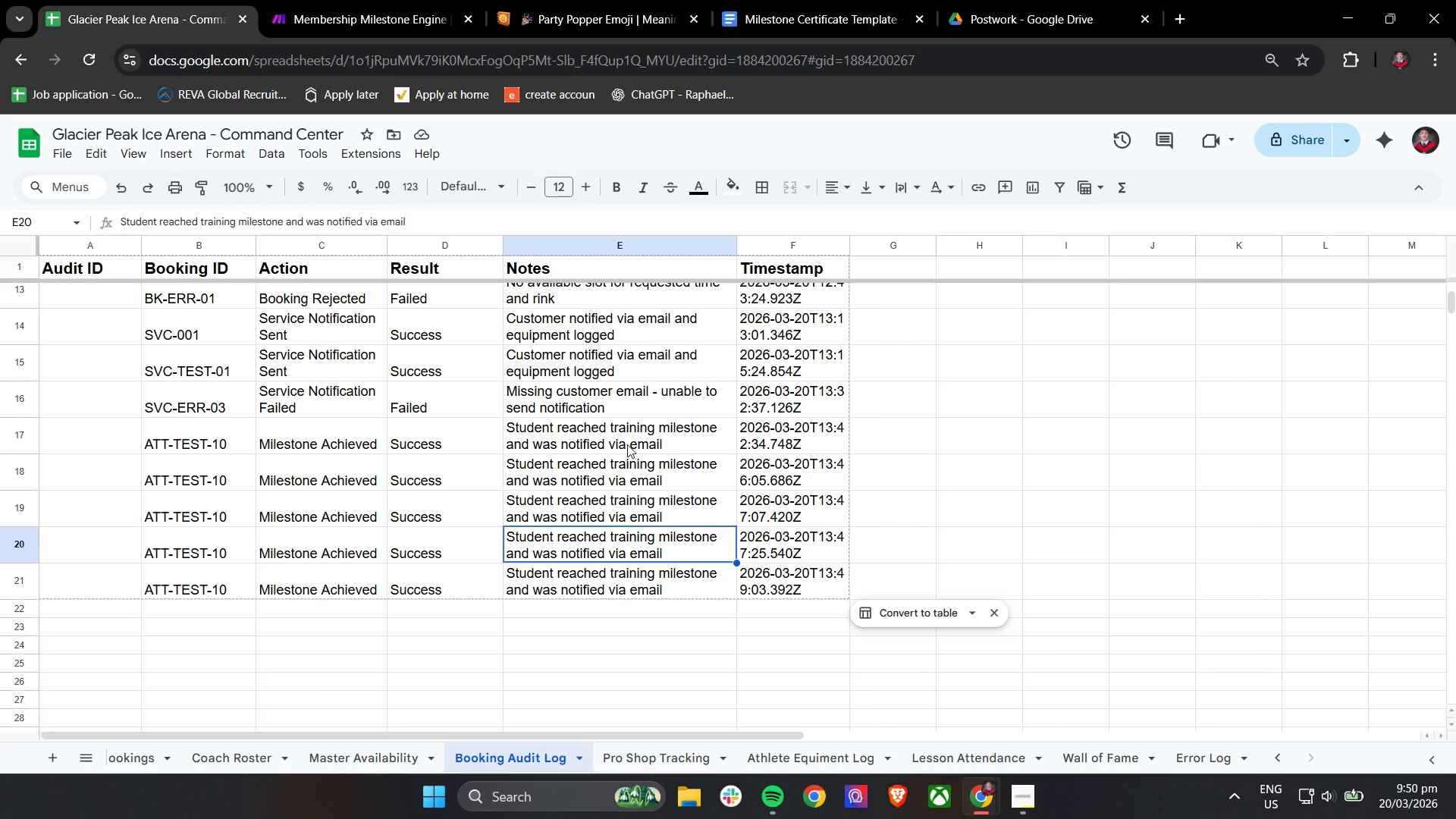 
wait(50.58)
 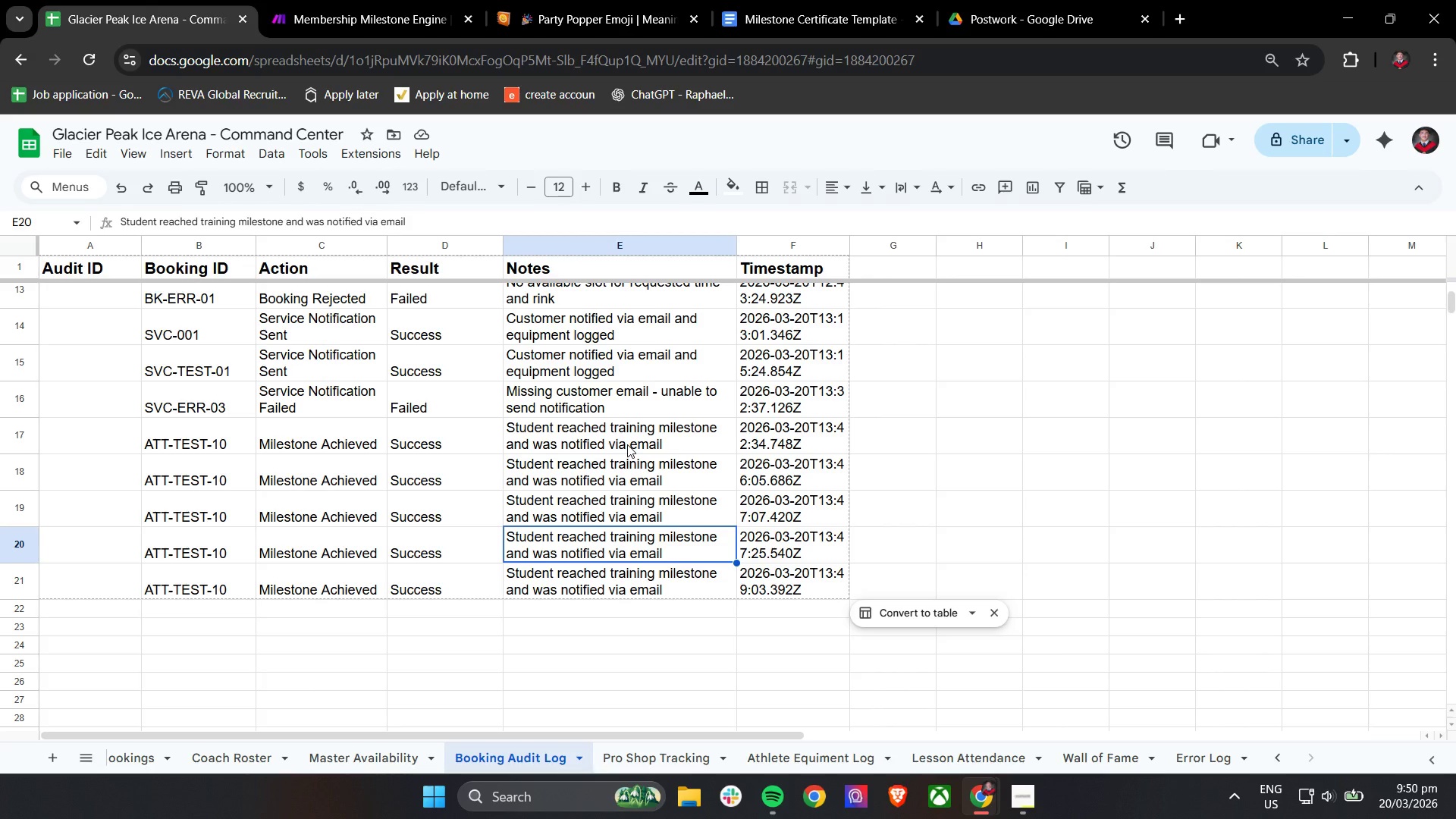 
left_click([311, 630])
 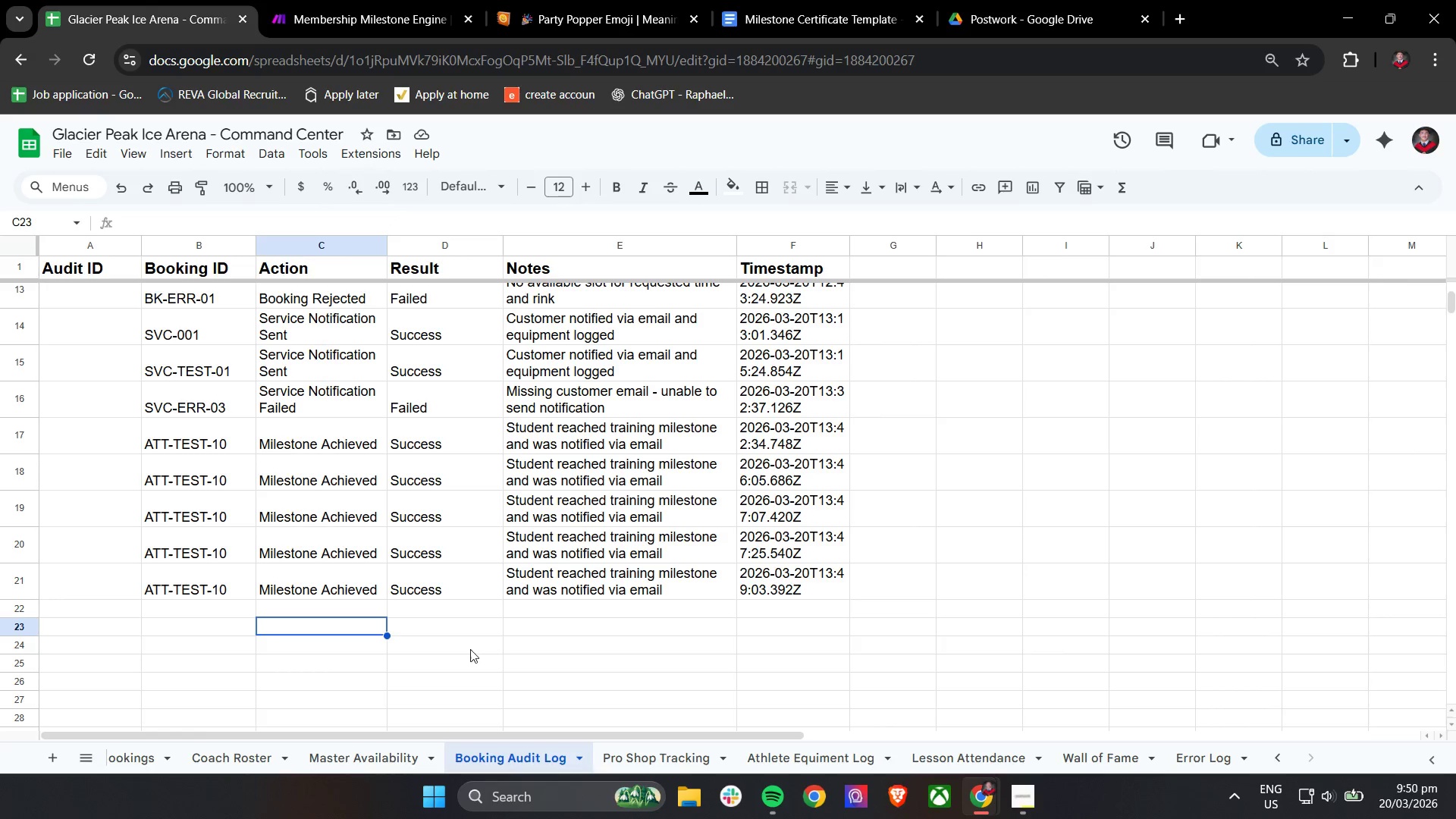 
mouse_move([872, 779])
 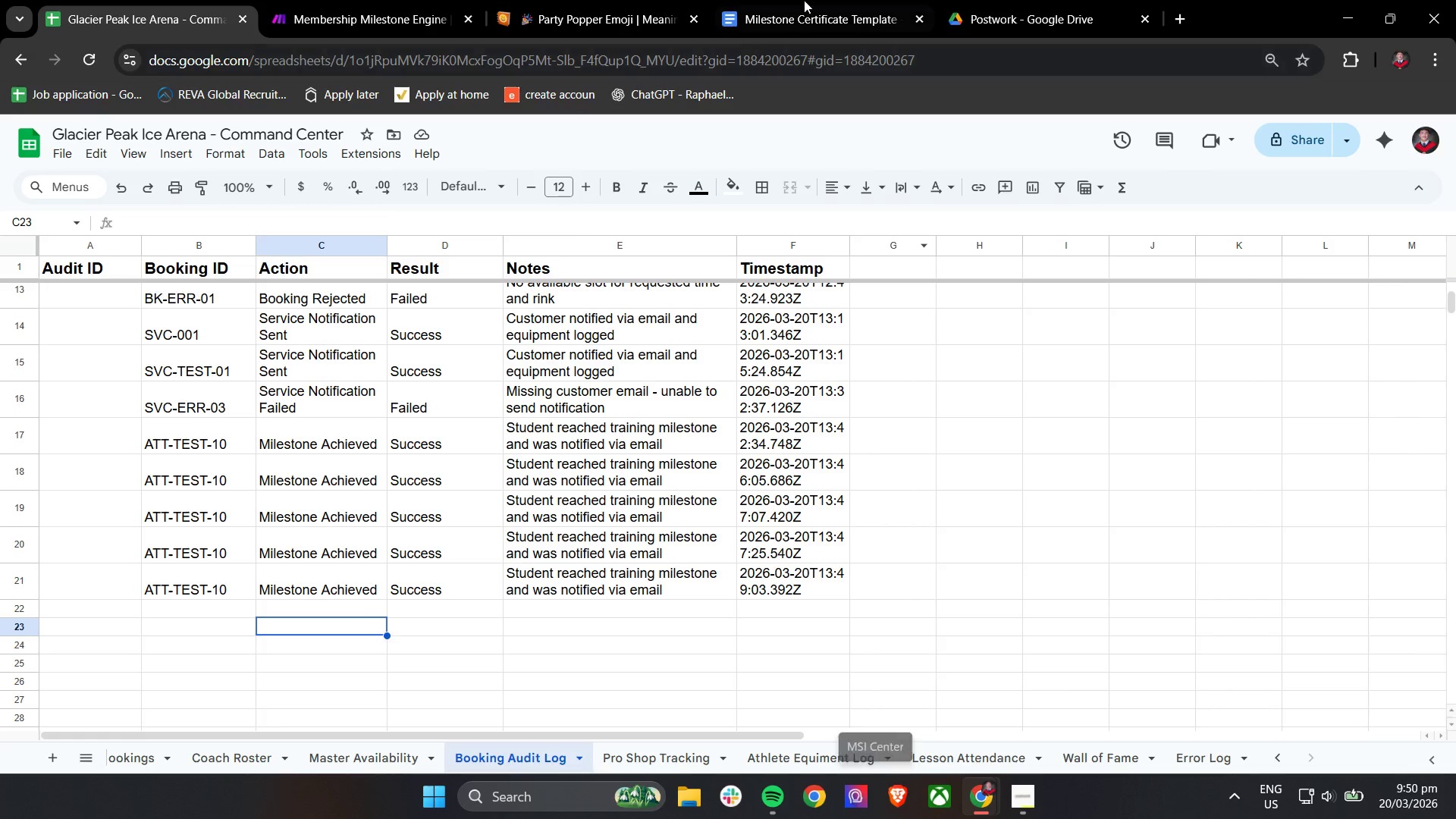 
left_click([347, 0])
 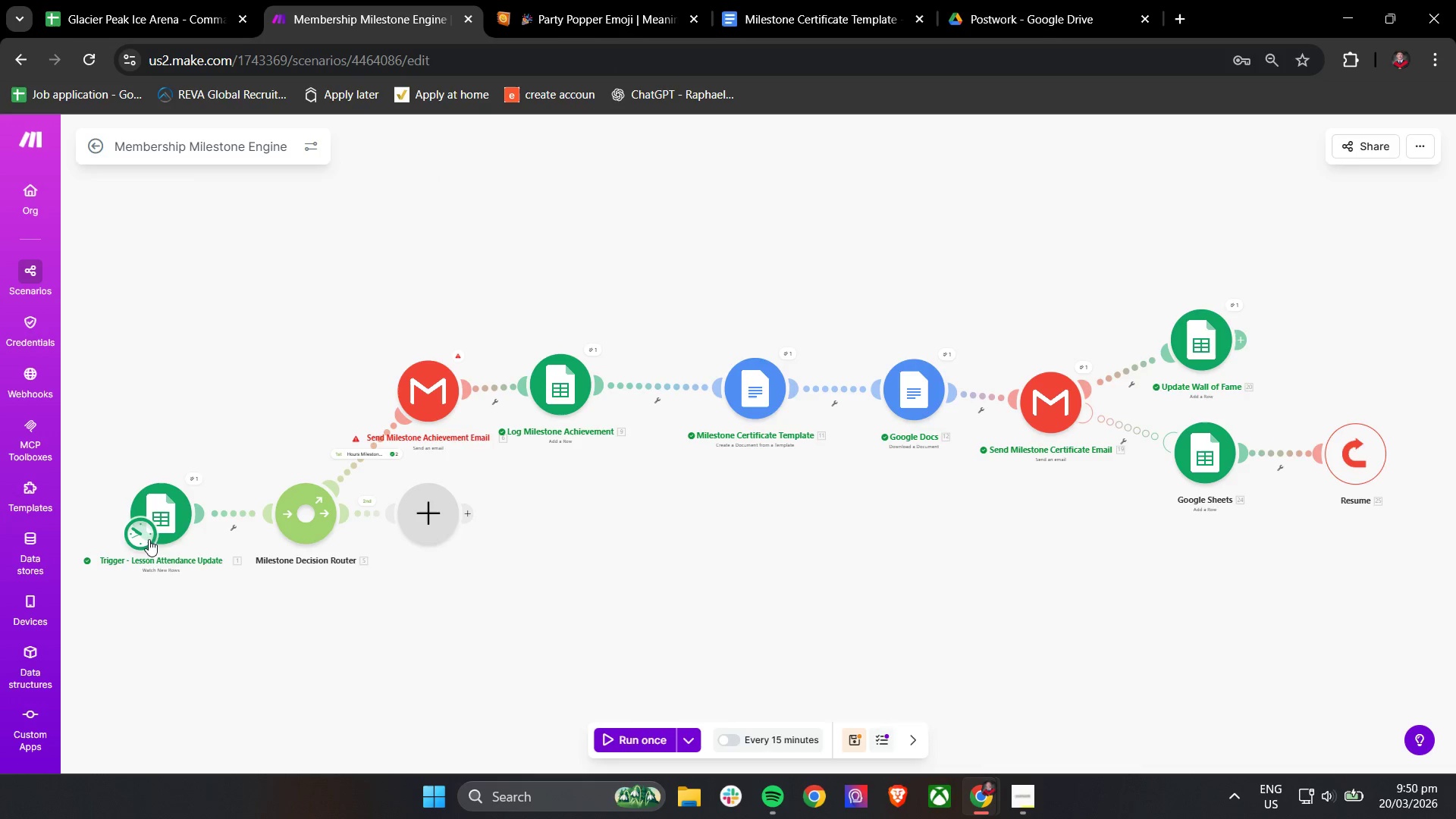 
left_click([171, 522])
 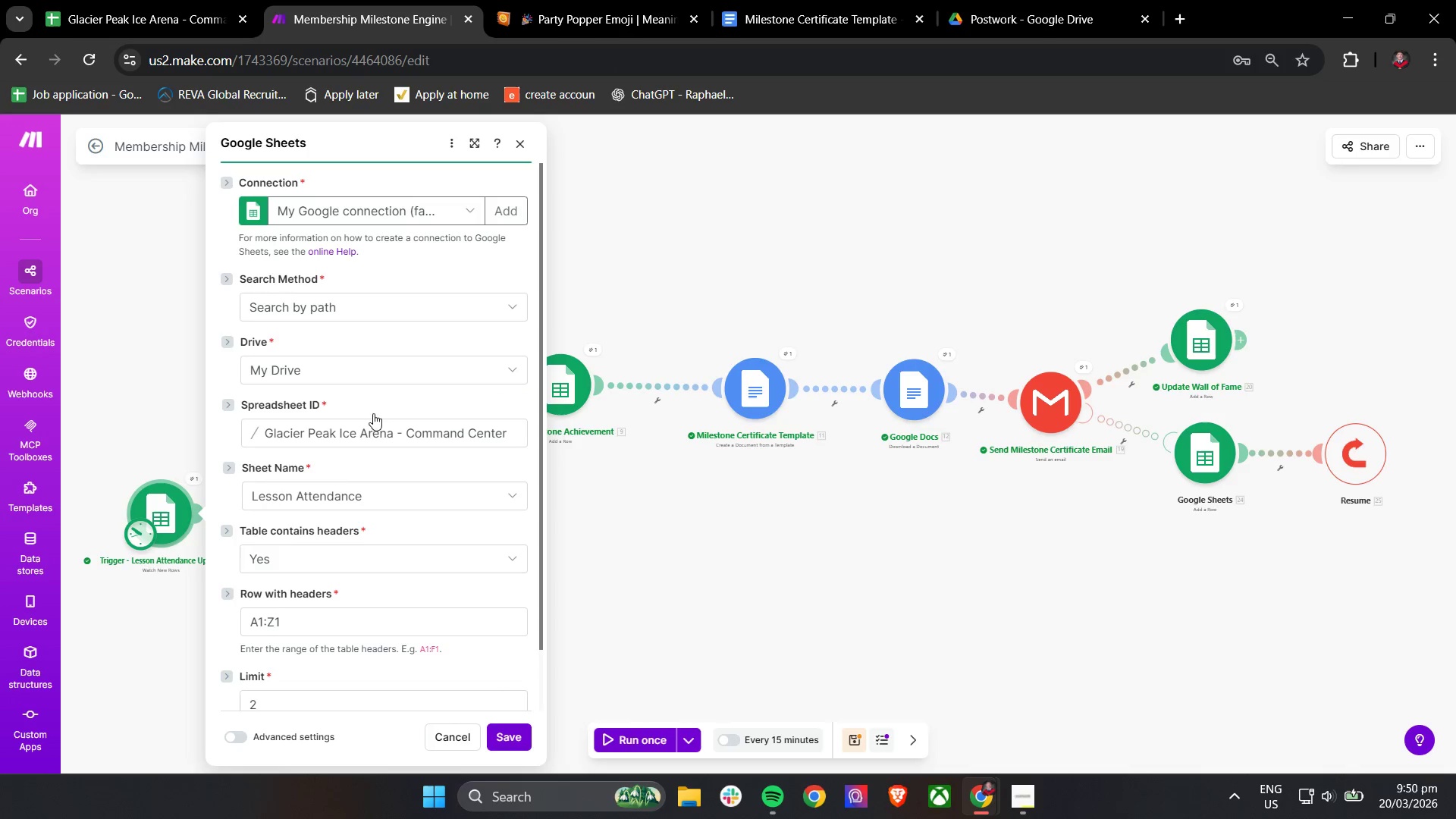 
scroll: coordinate [400, 498], scroll_direction: down, amount: 4.0
 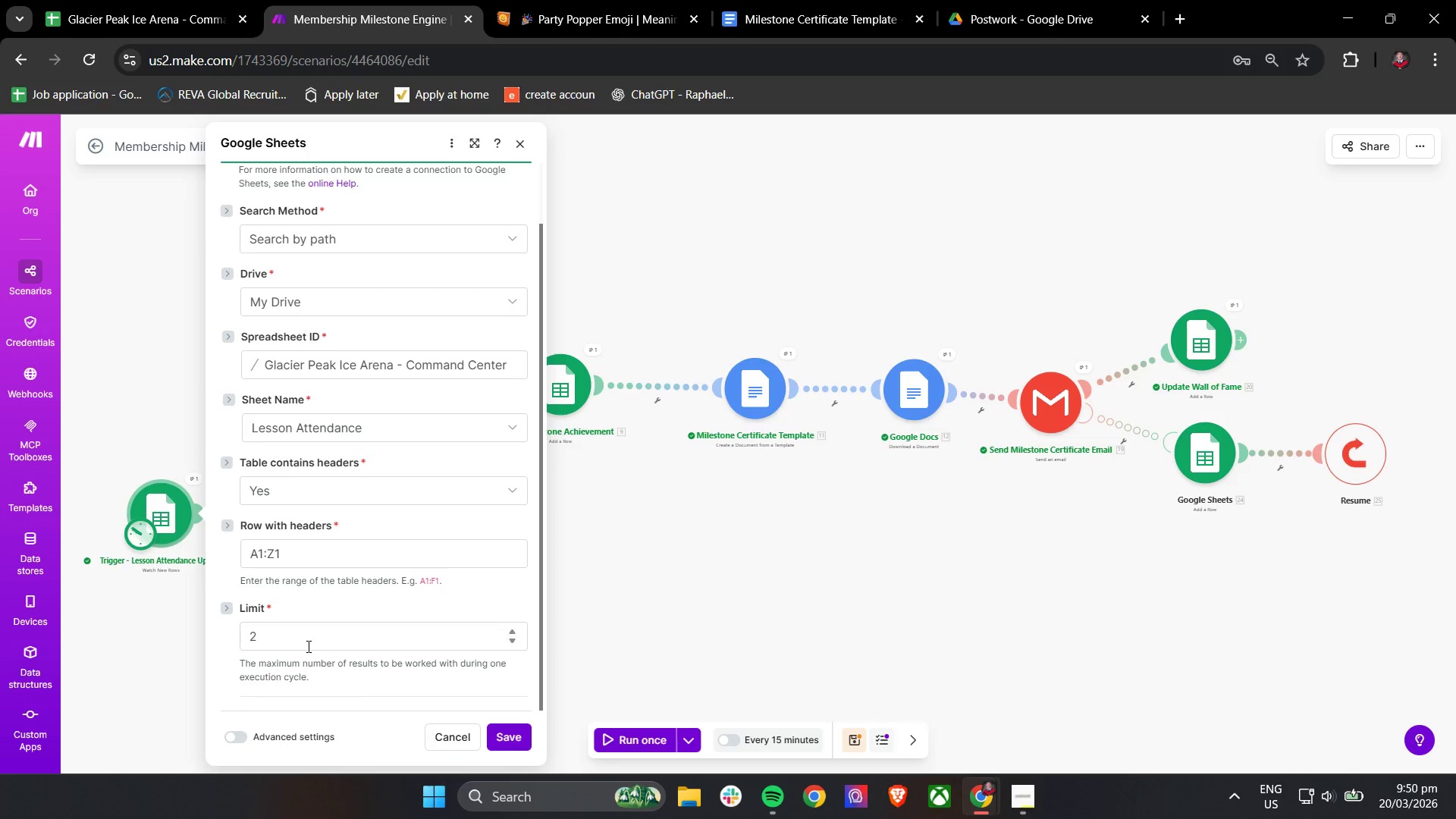 
wait(10.31)
 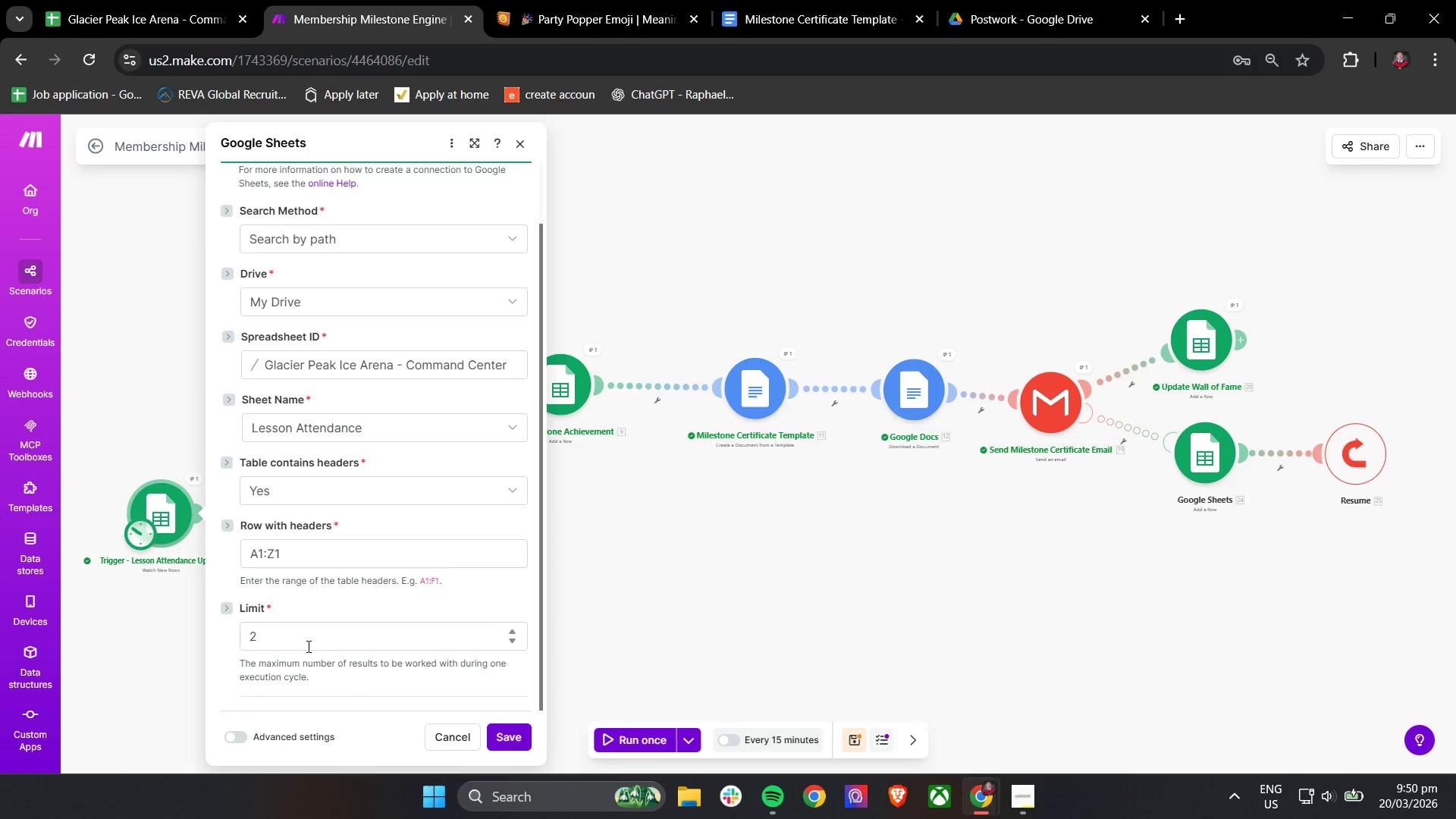 
left_click([523, 150])
 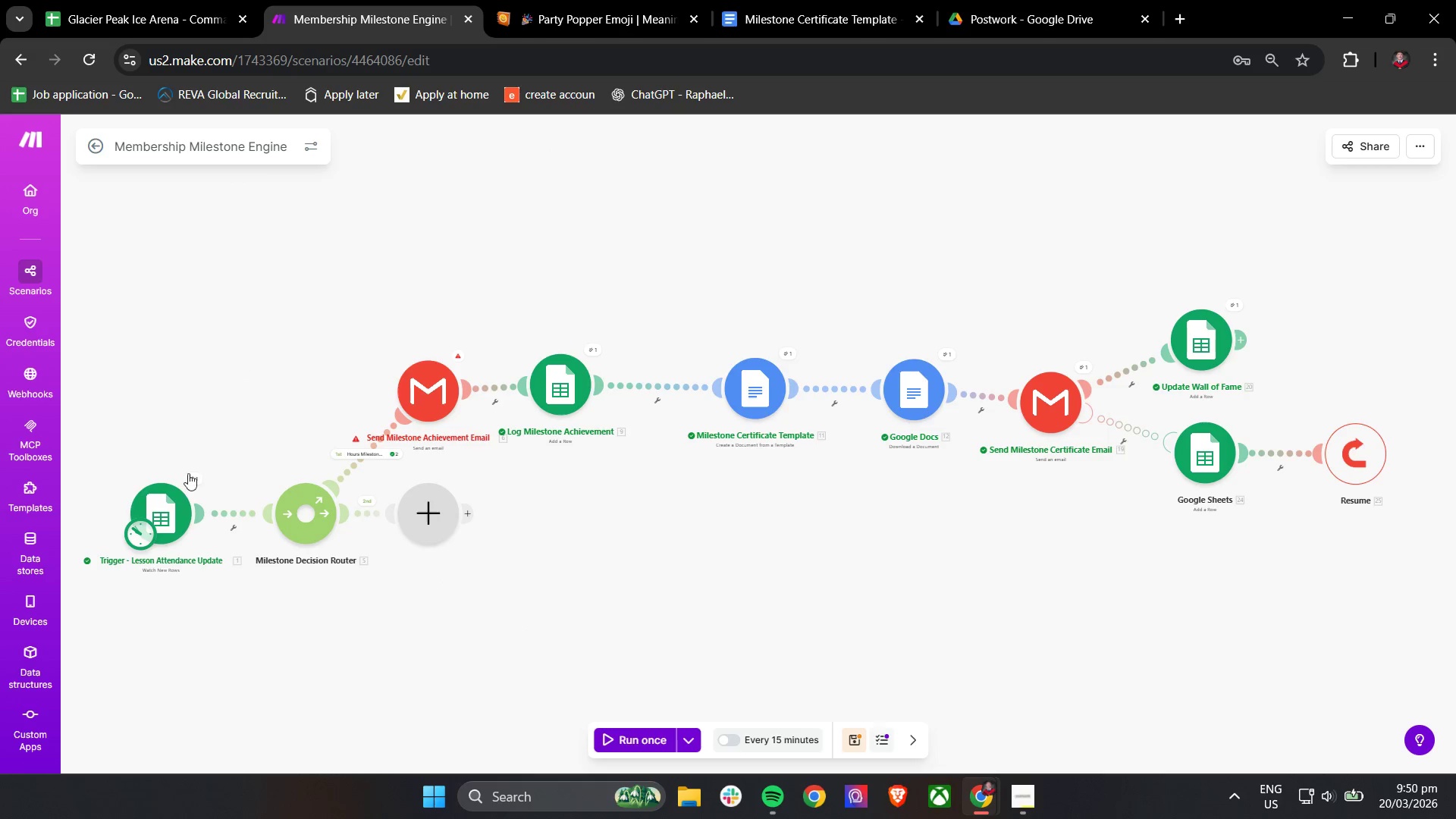 
right_click([171, 504])
 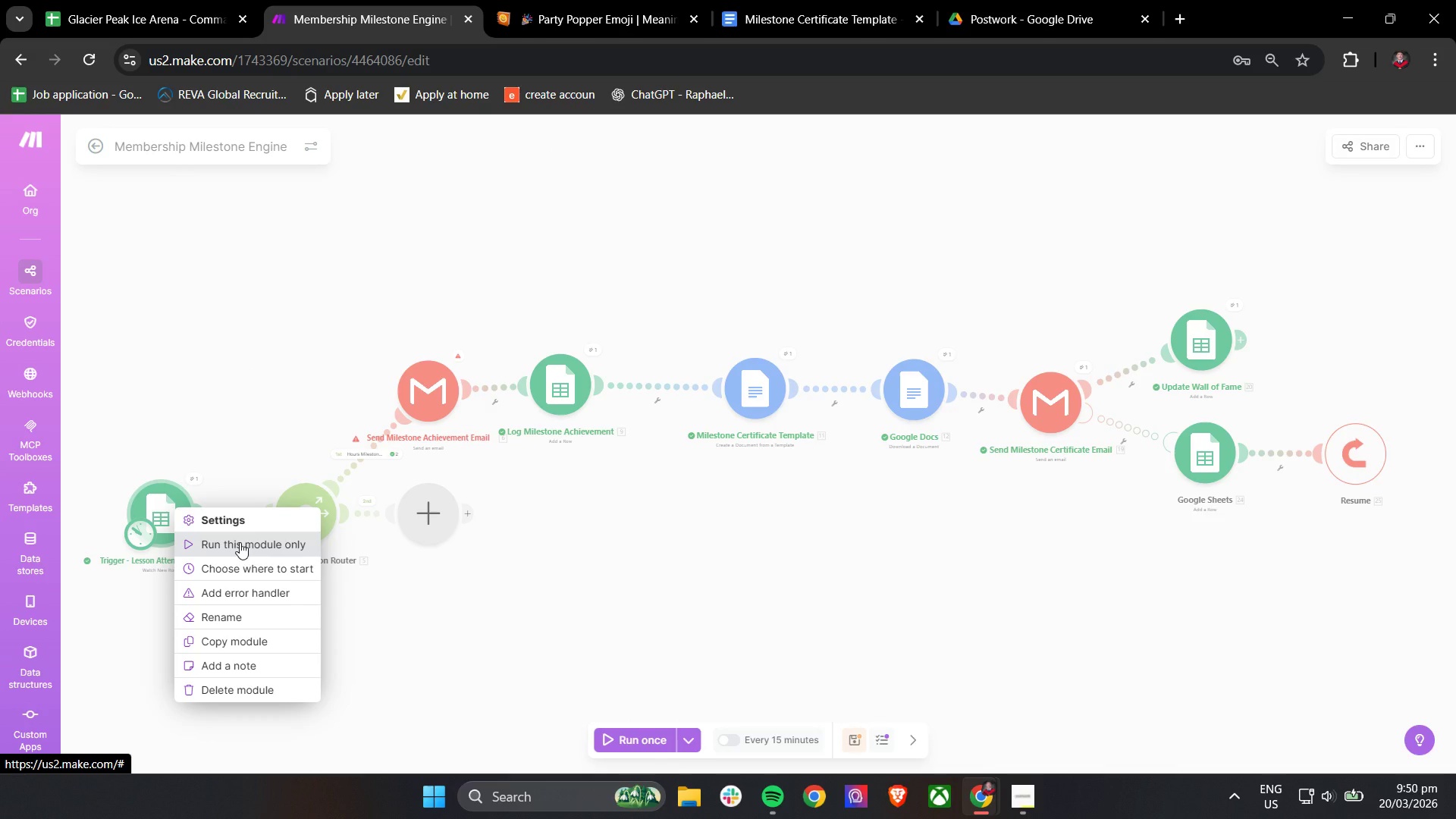 
left_click([249, 566])
 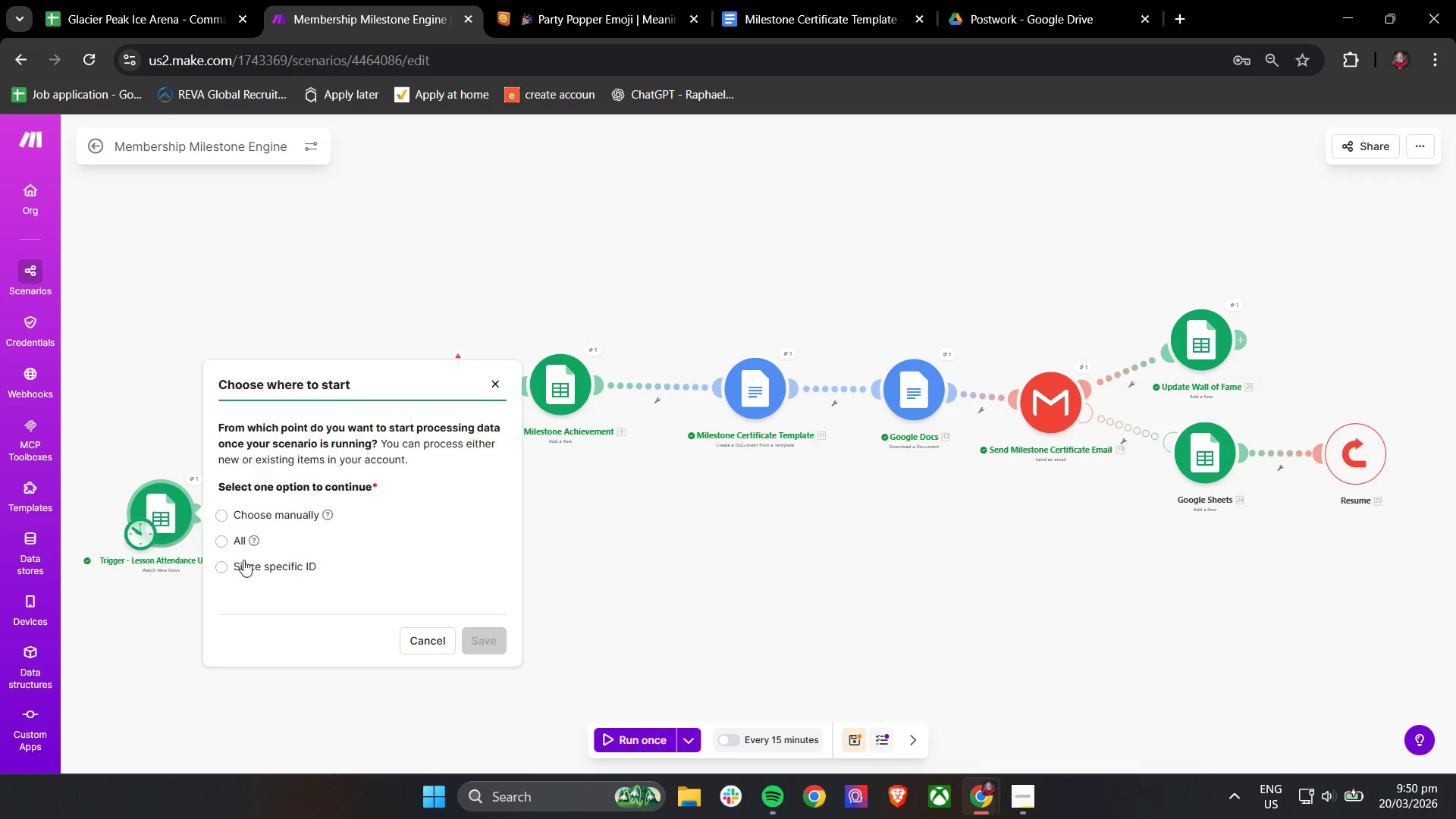 
left_click([229, 544])
 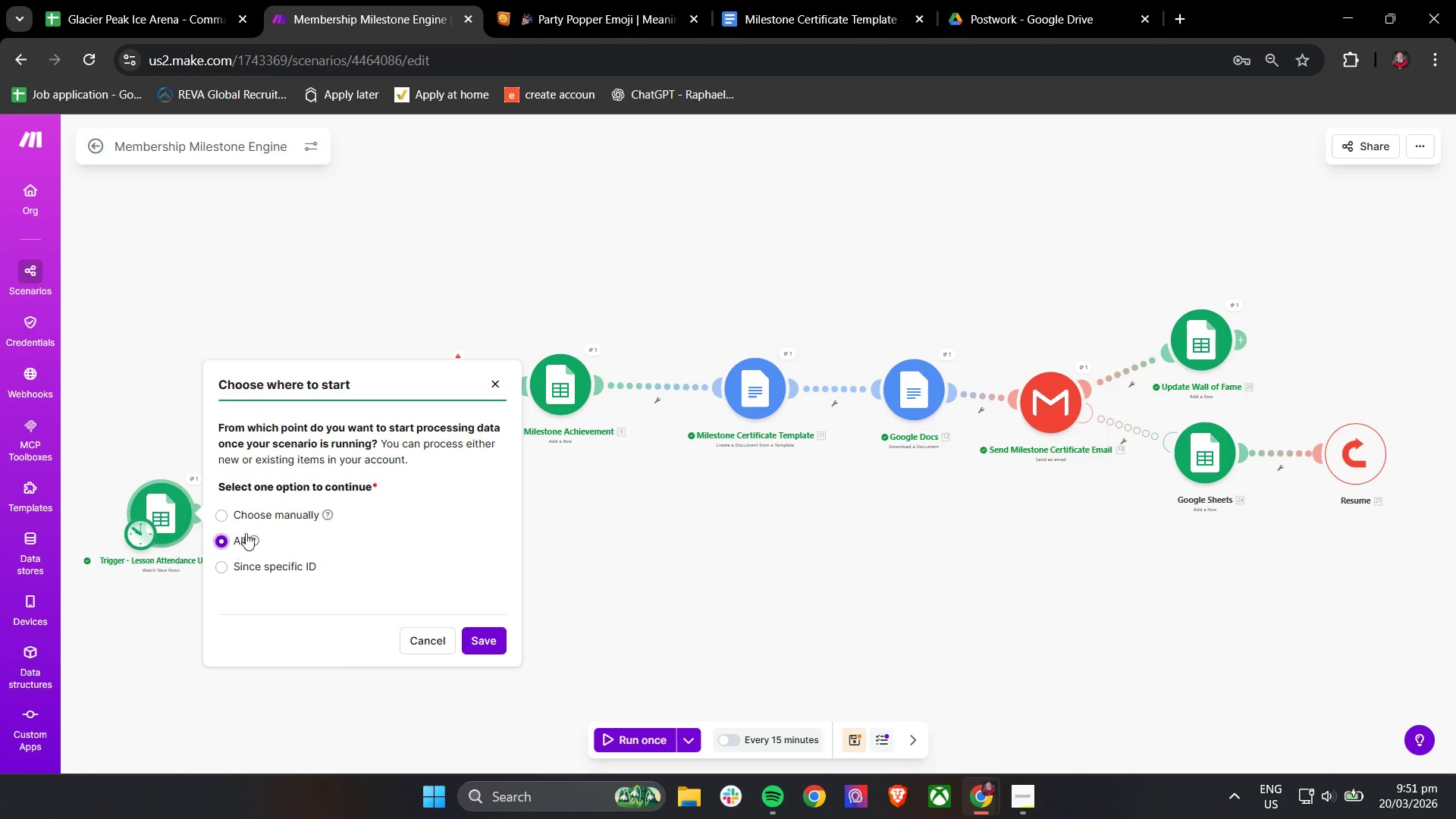 
left_click([262, 510])
 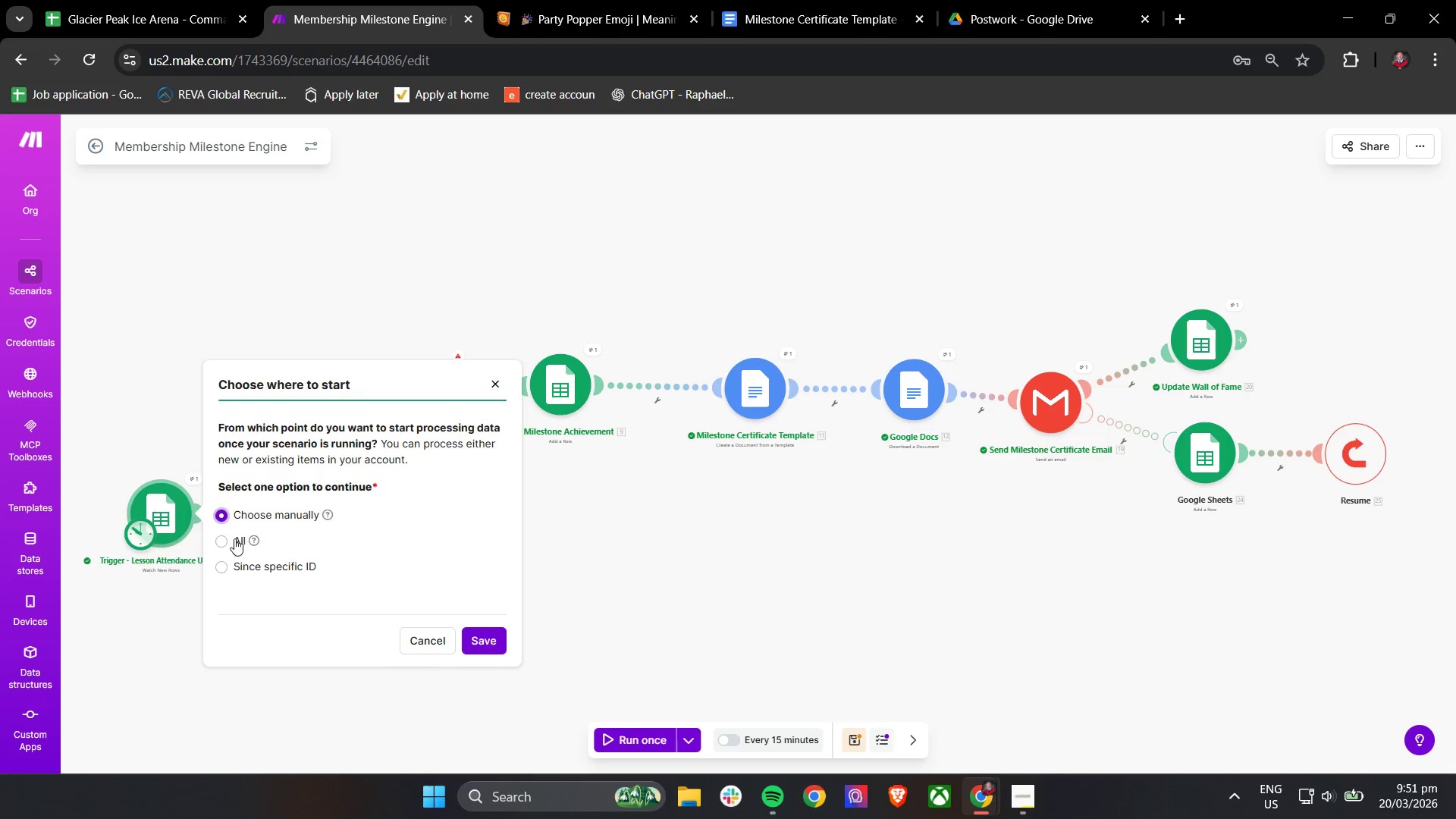 
left_click([232, 541])
 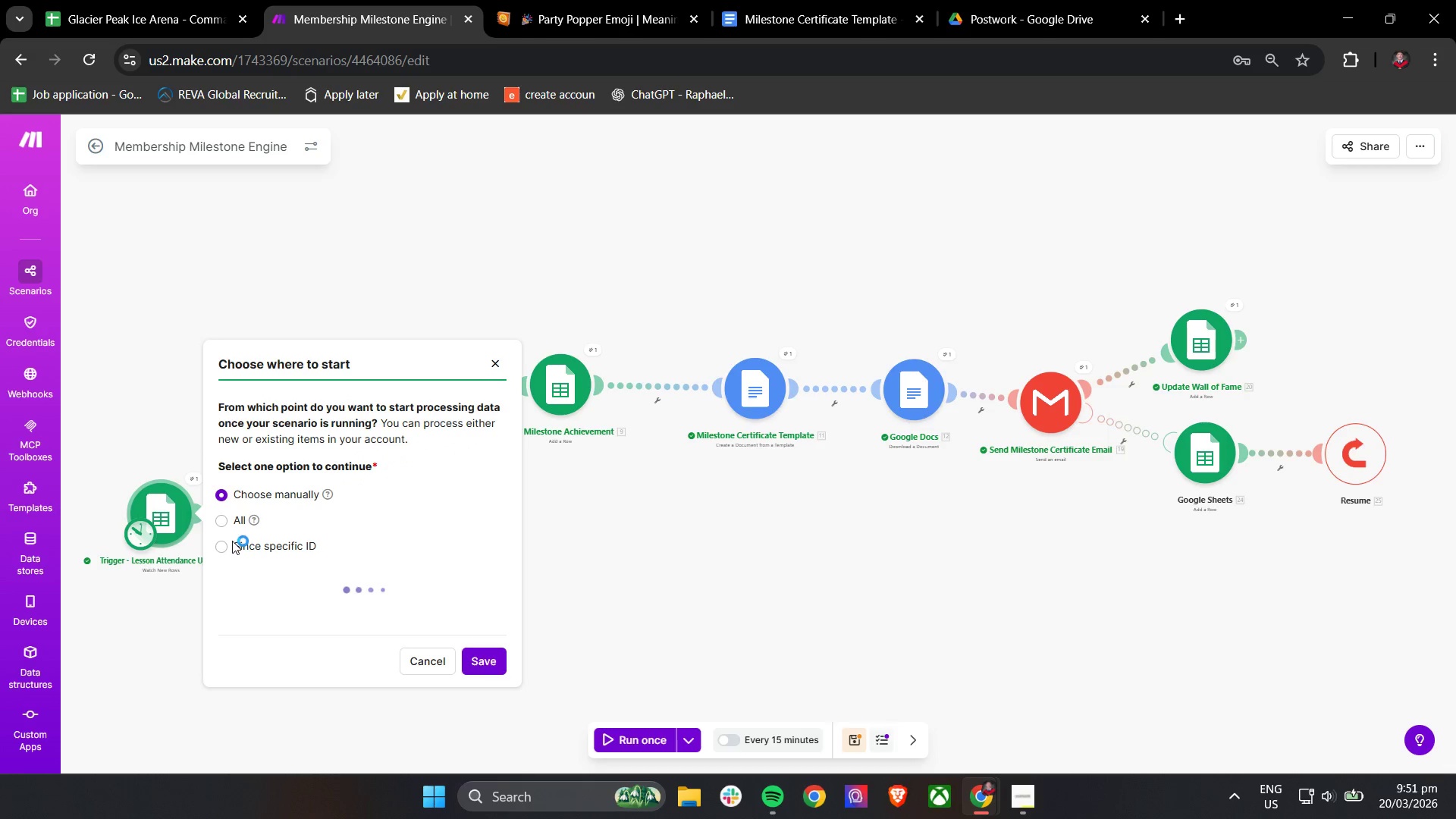 
mouse_move([247, 525])
 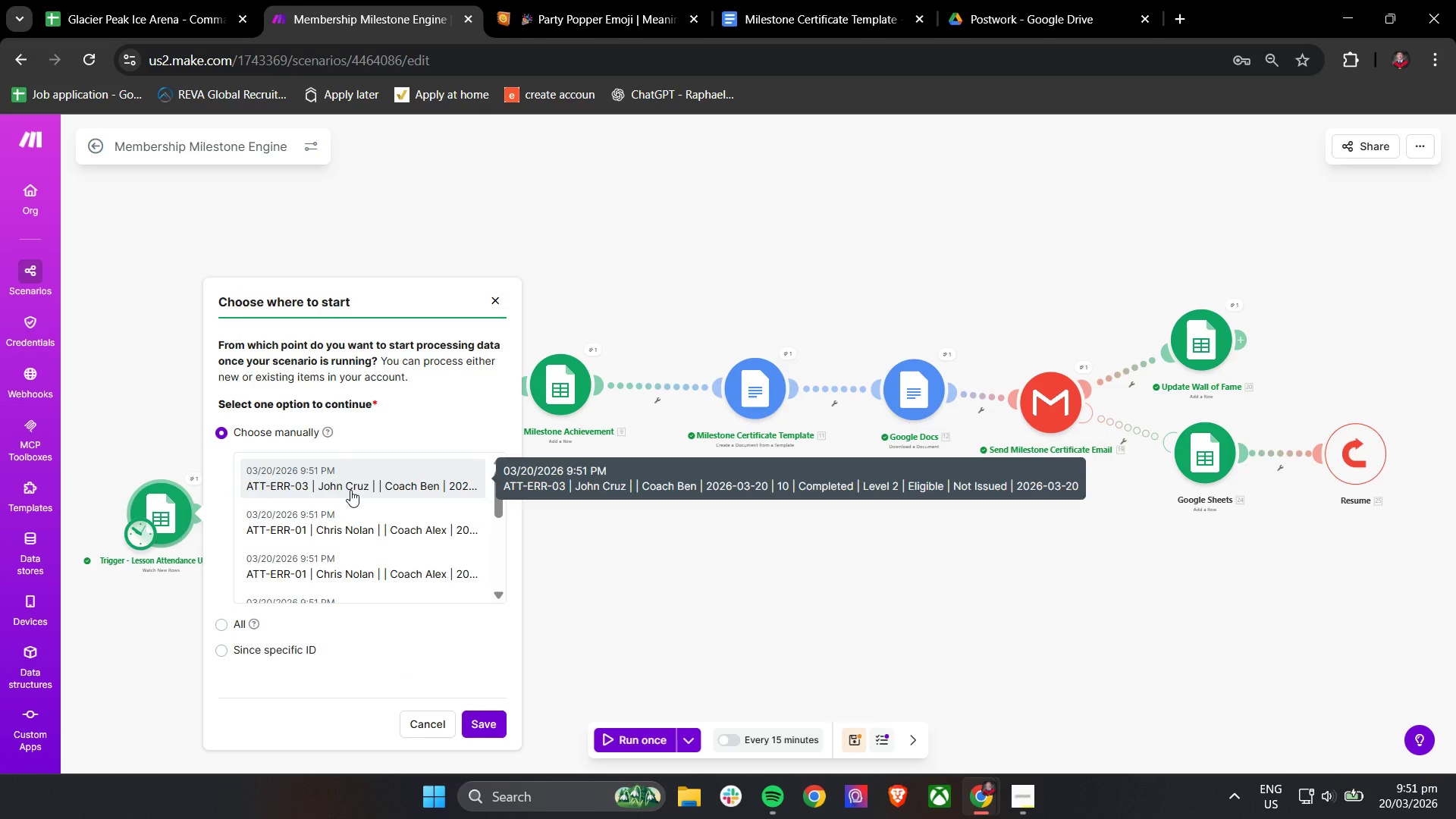 
scroll: coordinate [350, 540], scroll_direction: down, amount: 6.0
 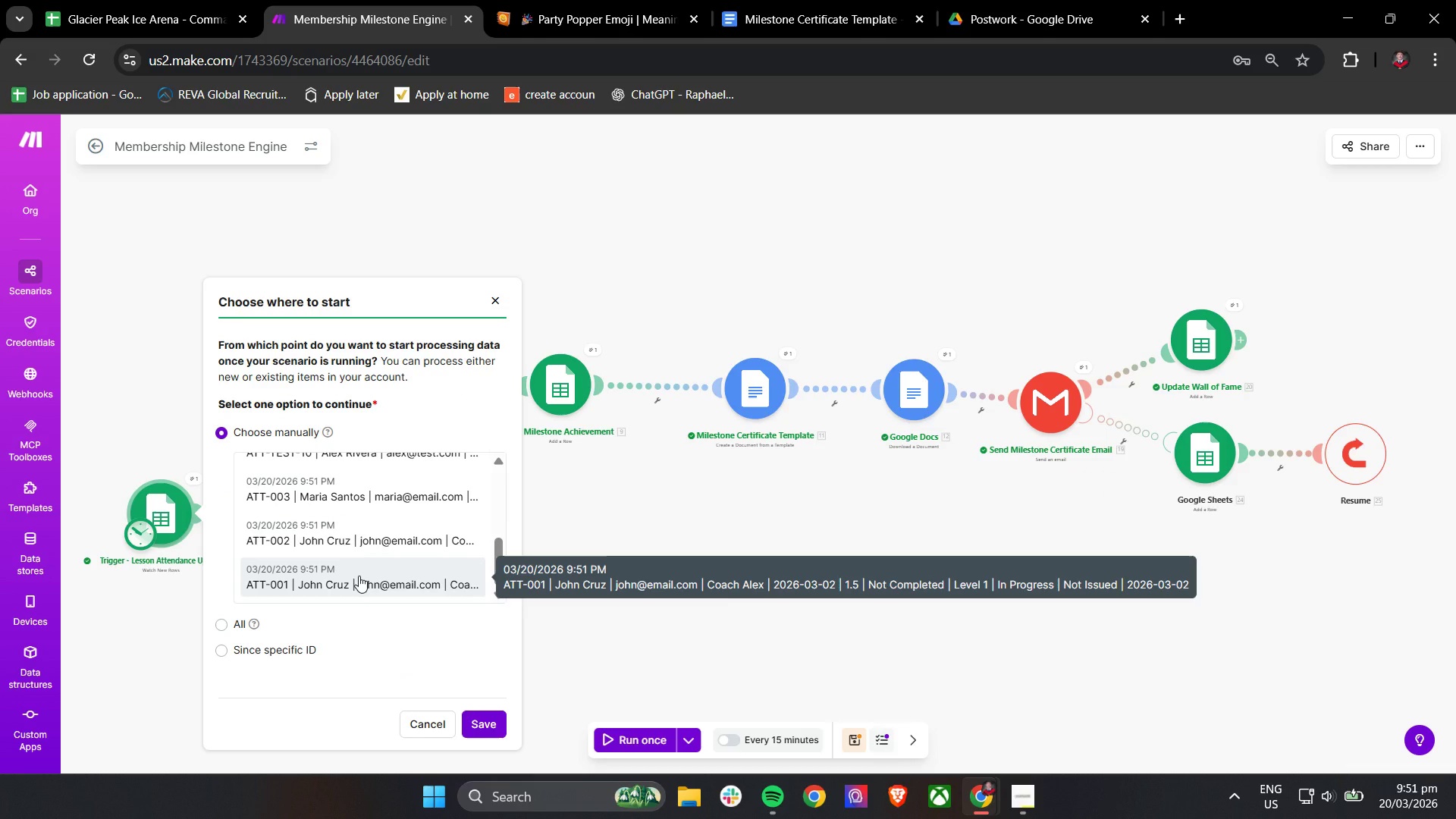 
scroll: coordinate [359, 576], scroll_direction: up, amount: 2.0
 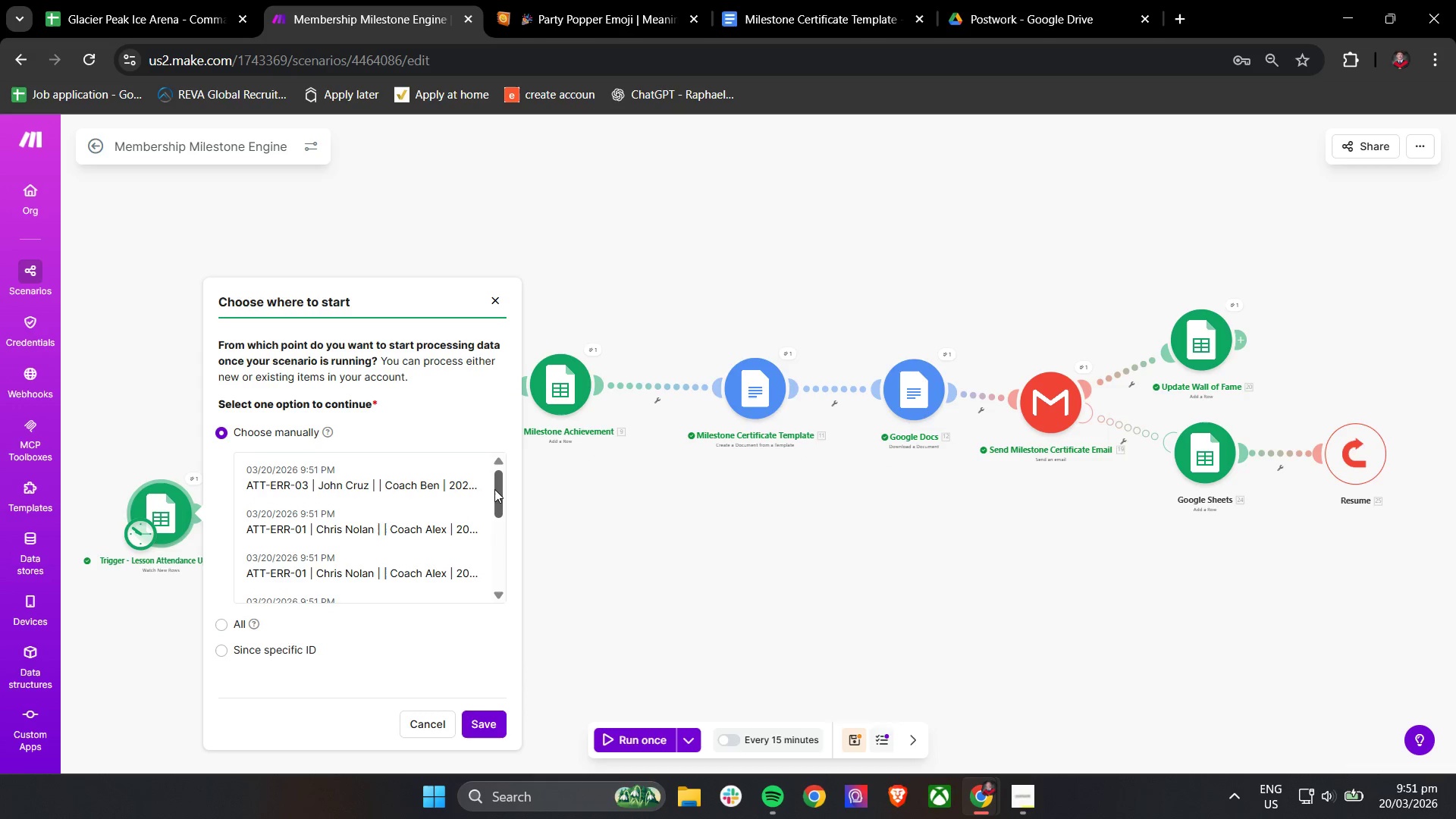 
left_click([101, 0])
 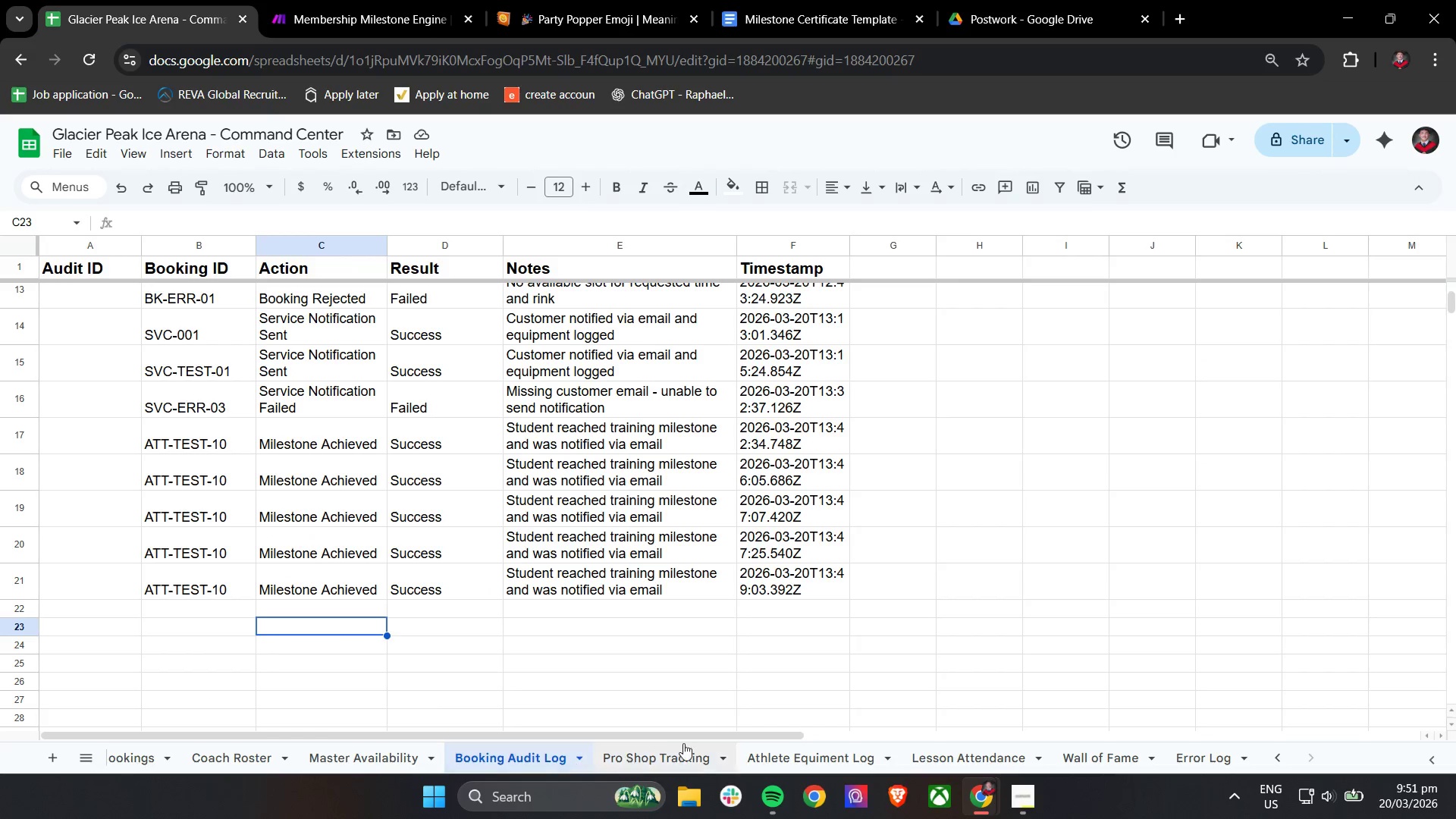 
left_click([802, 755])
 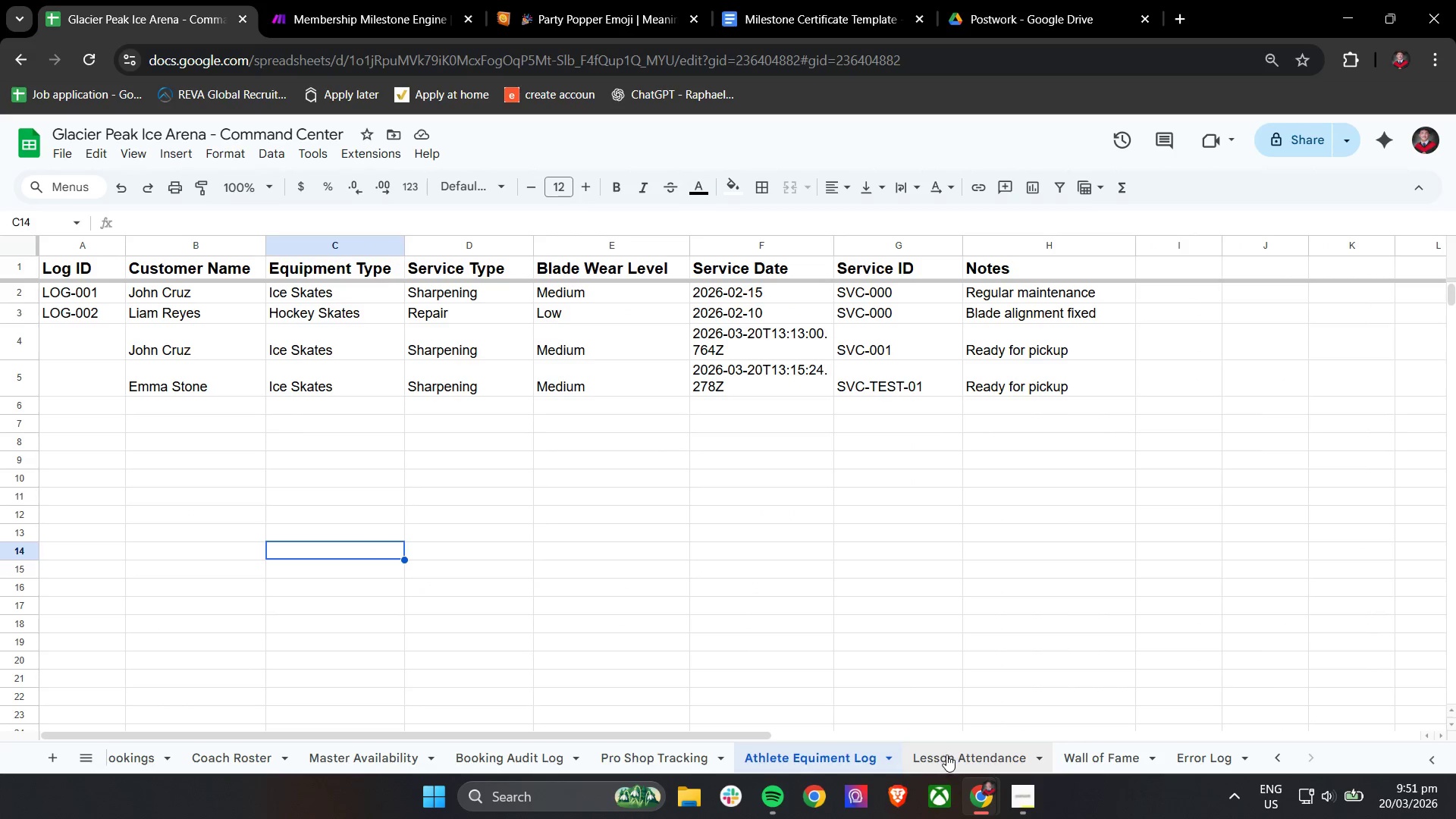 
left_click([959, 754])
 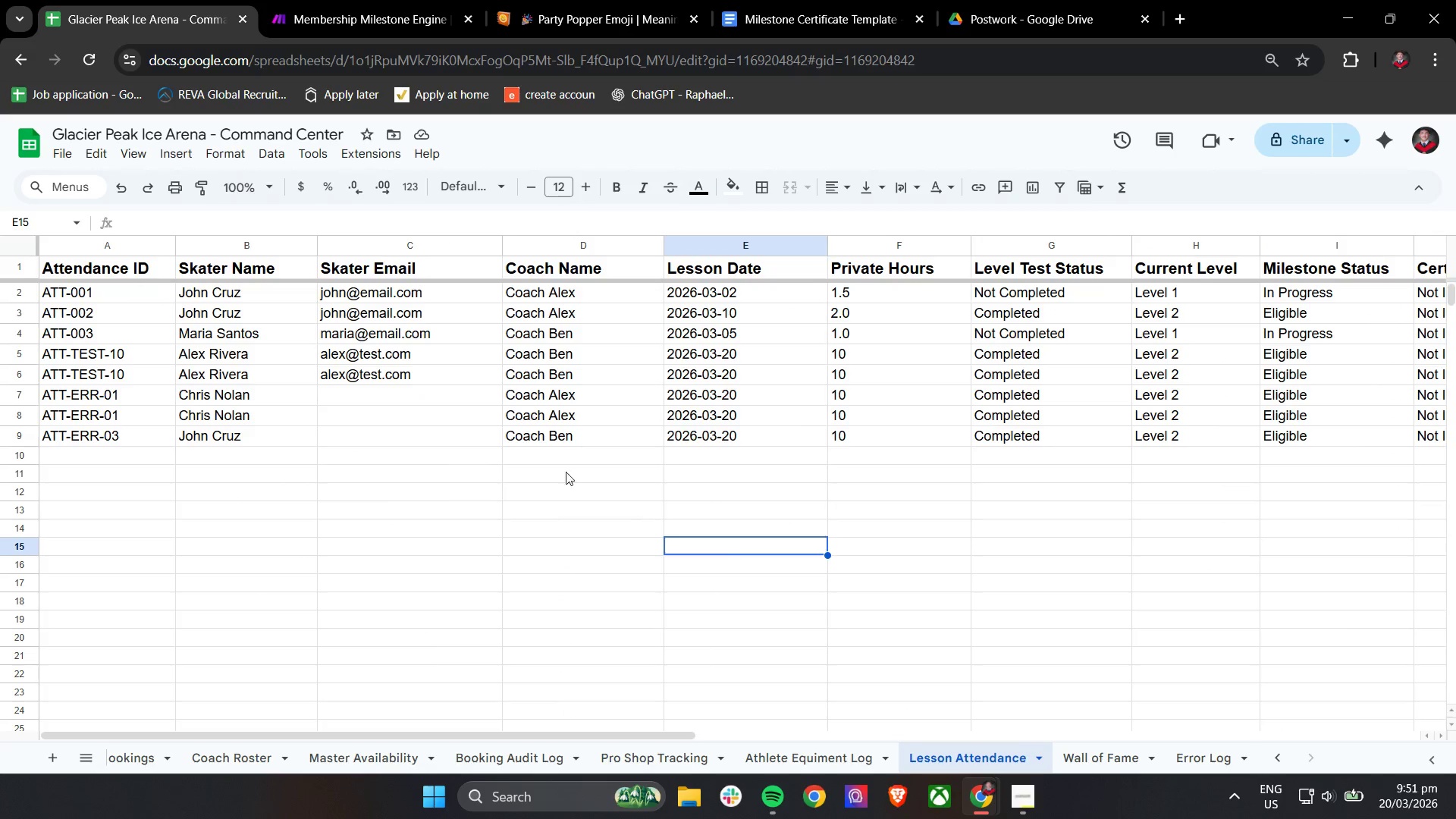 
left_click([383, 0])
 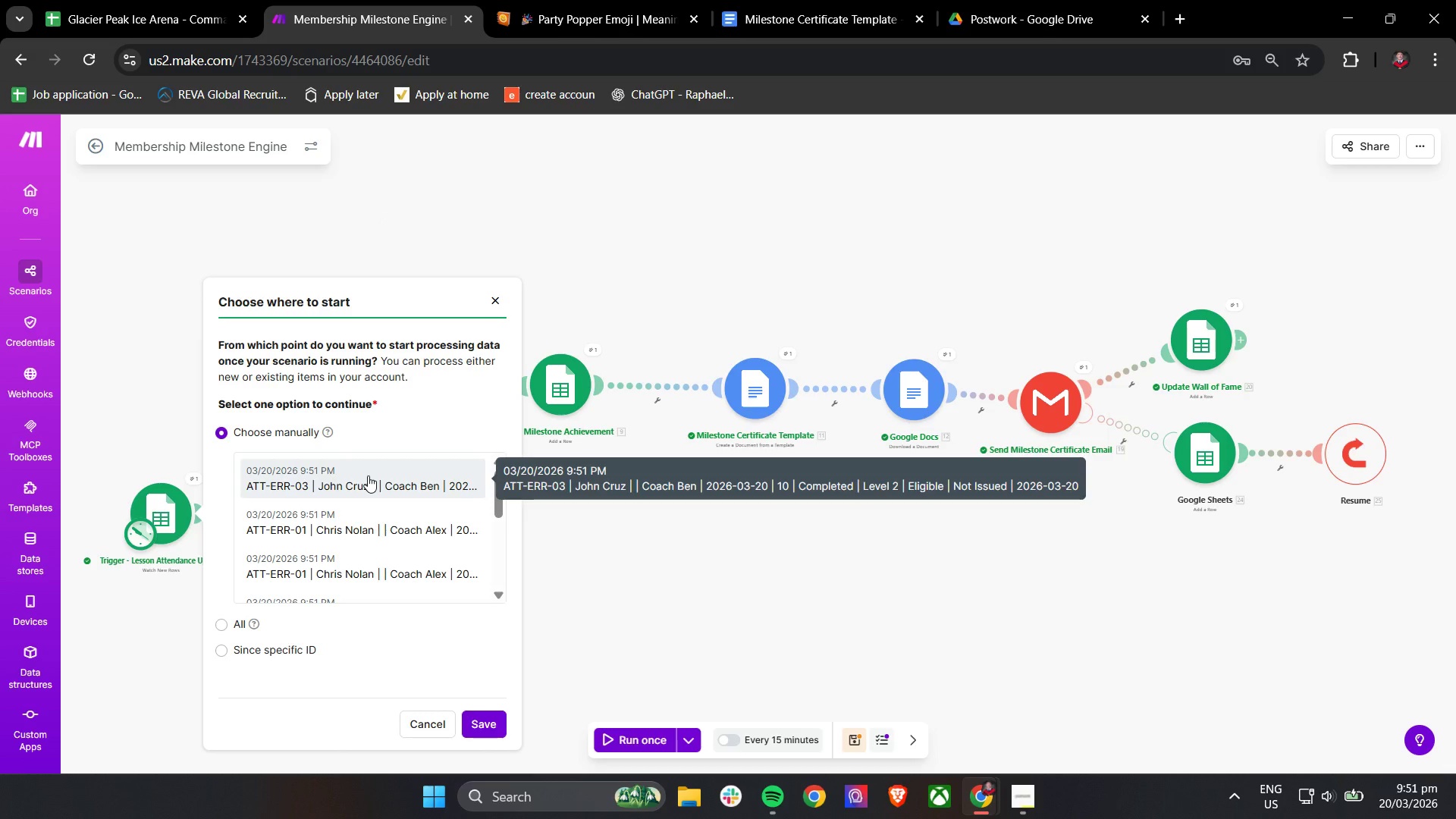 
left_click([368, 475])
 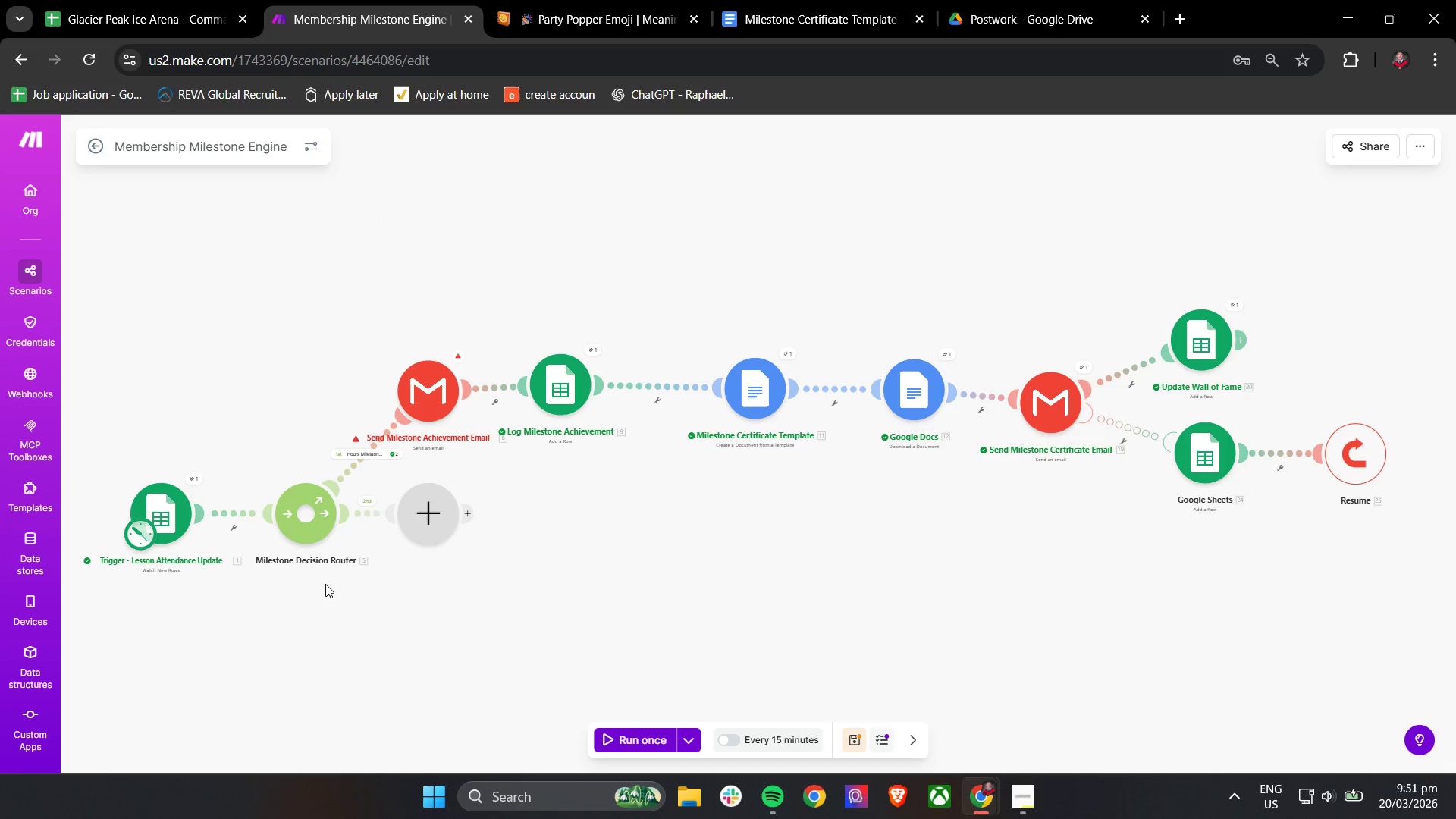 
left_click([618, 742])
 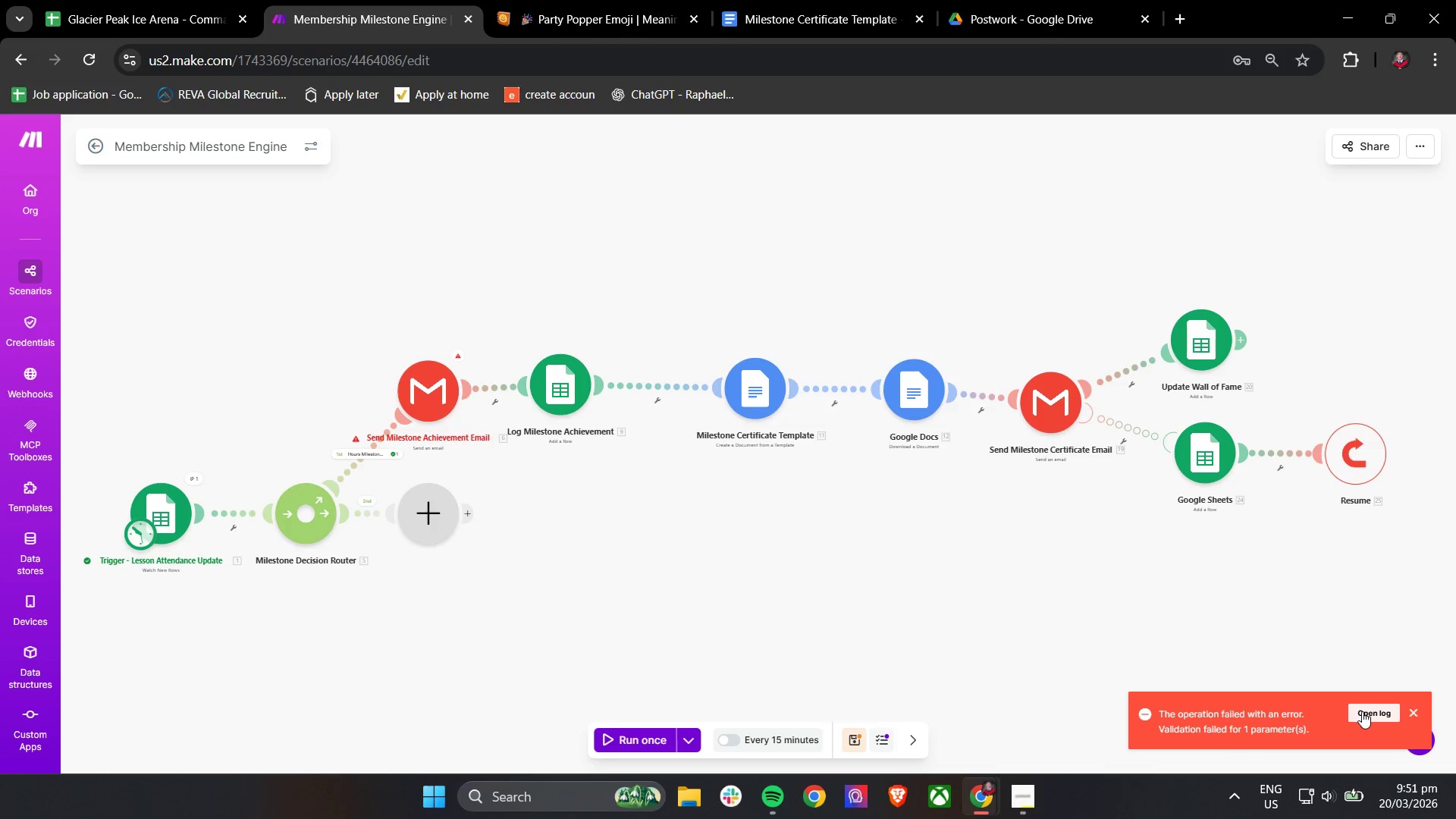 
wait(5.69)
 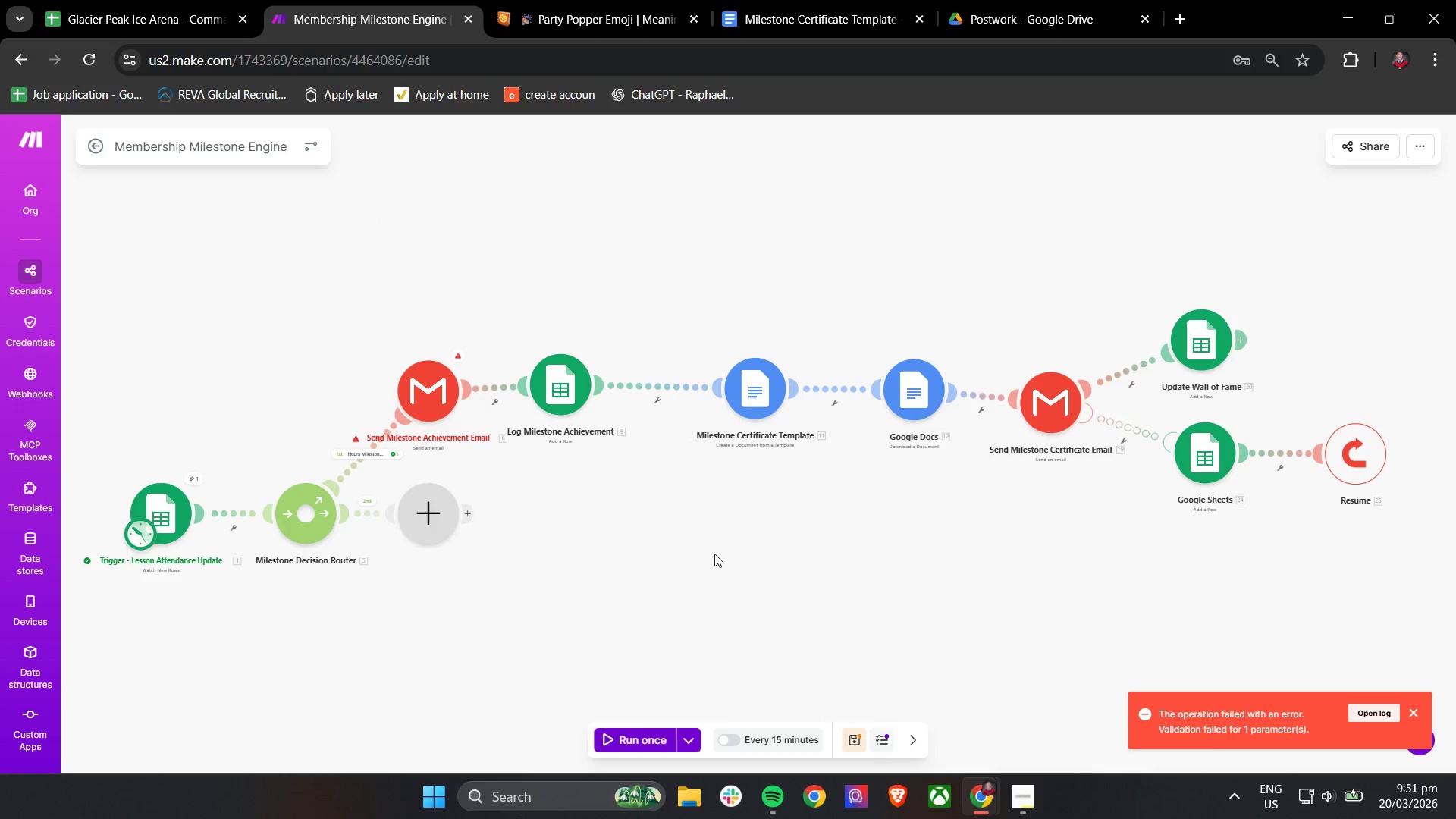 
left_click([1363, 711])
 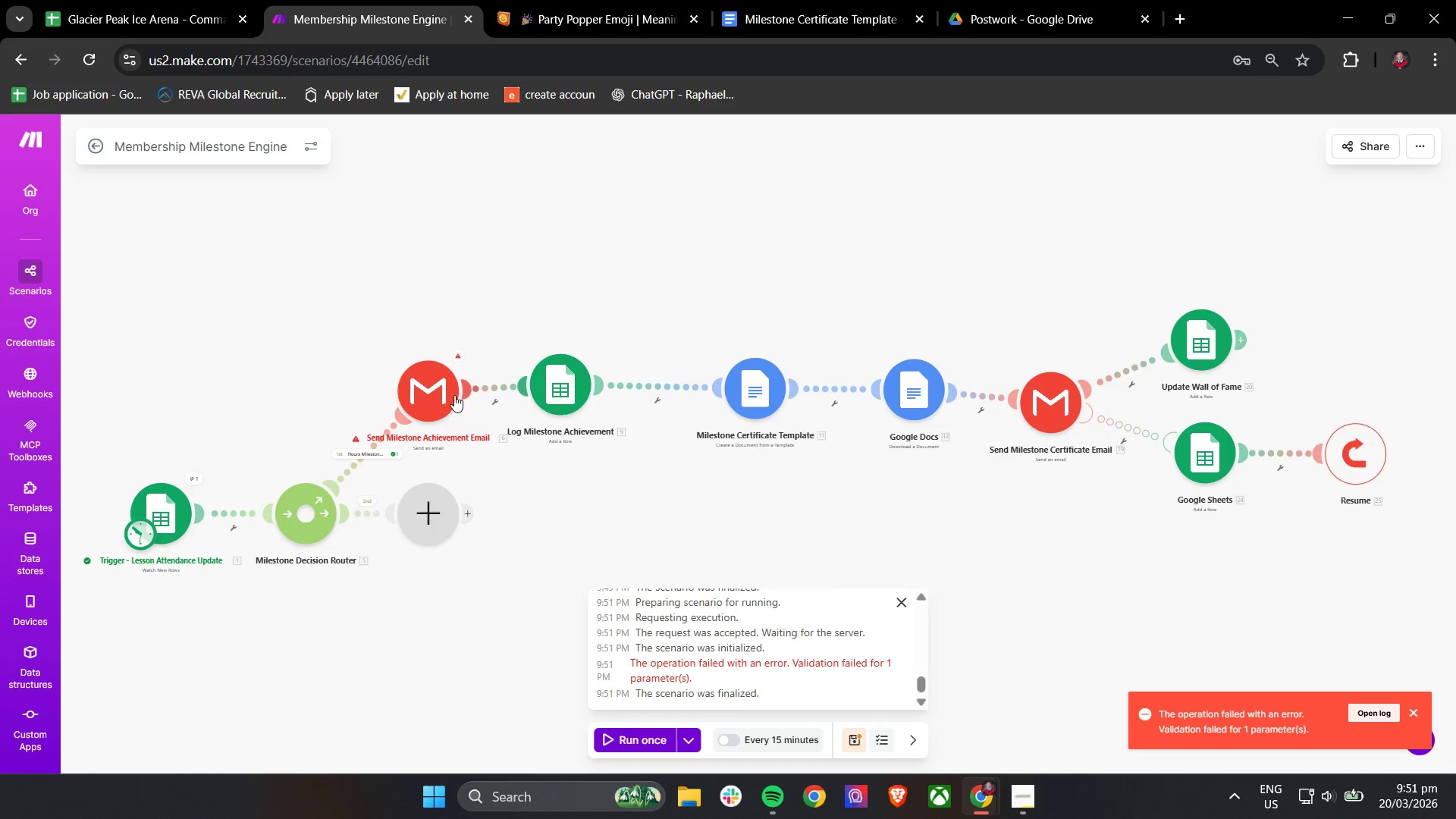 
left_click([460, 354])
 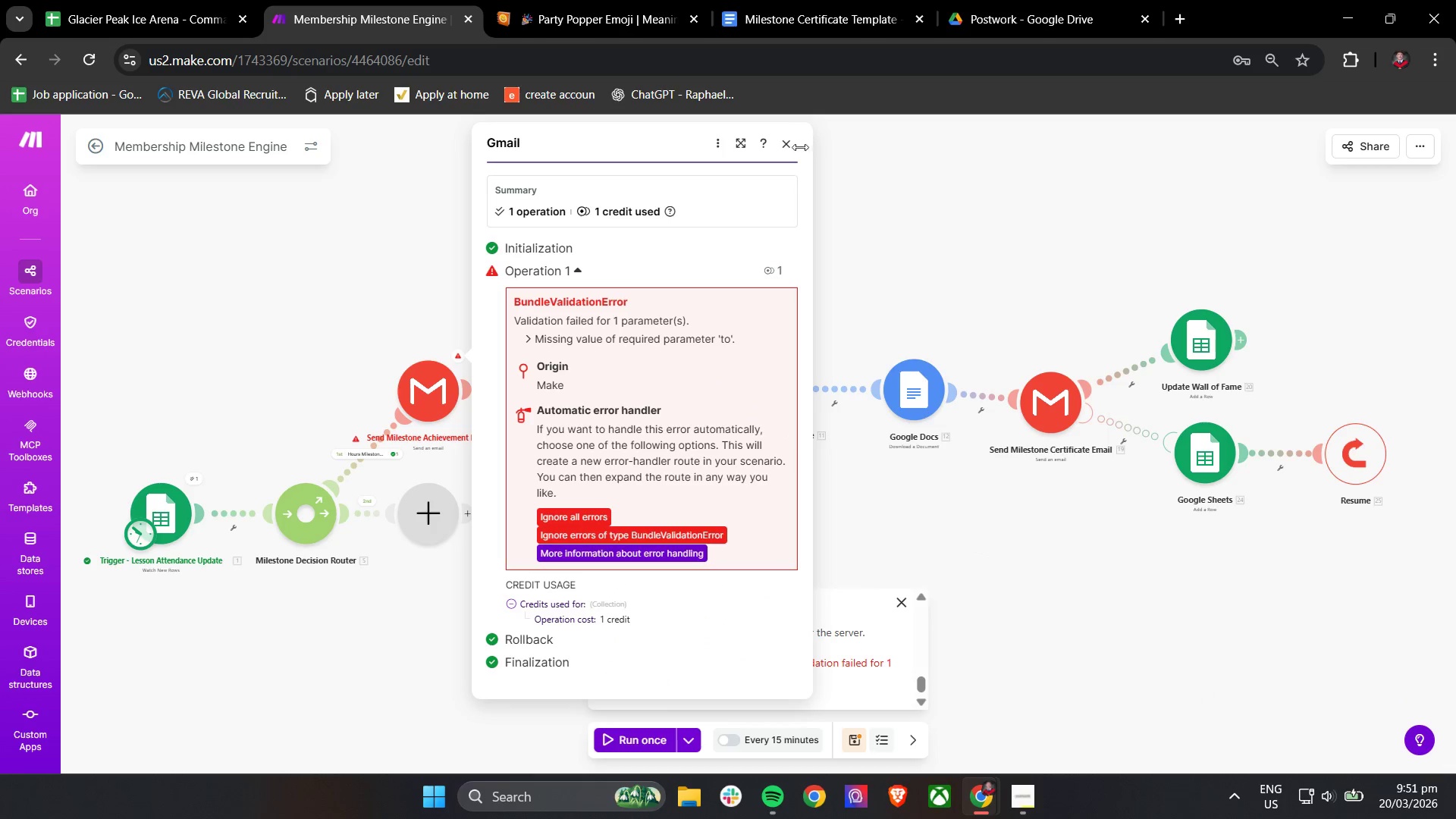 
left_click([786, 146])
 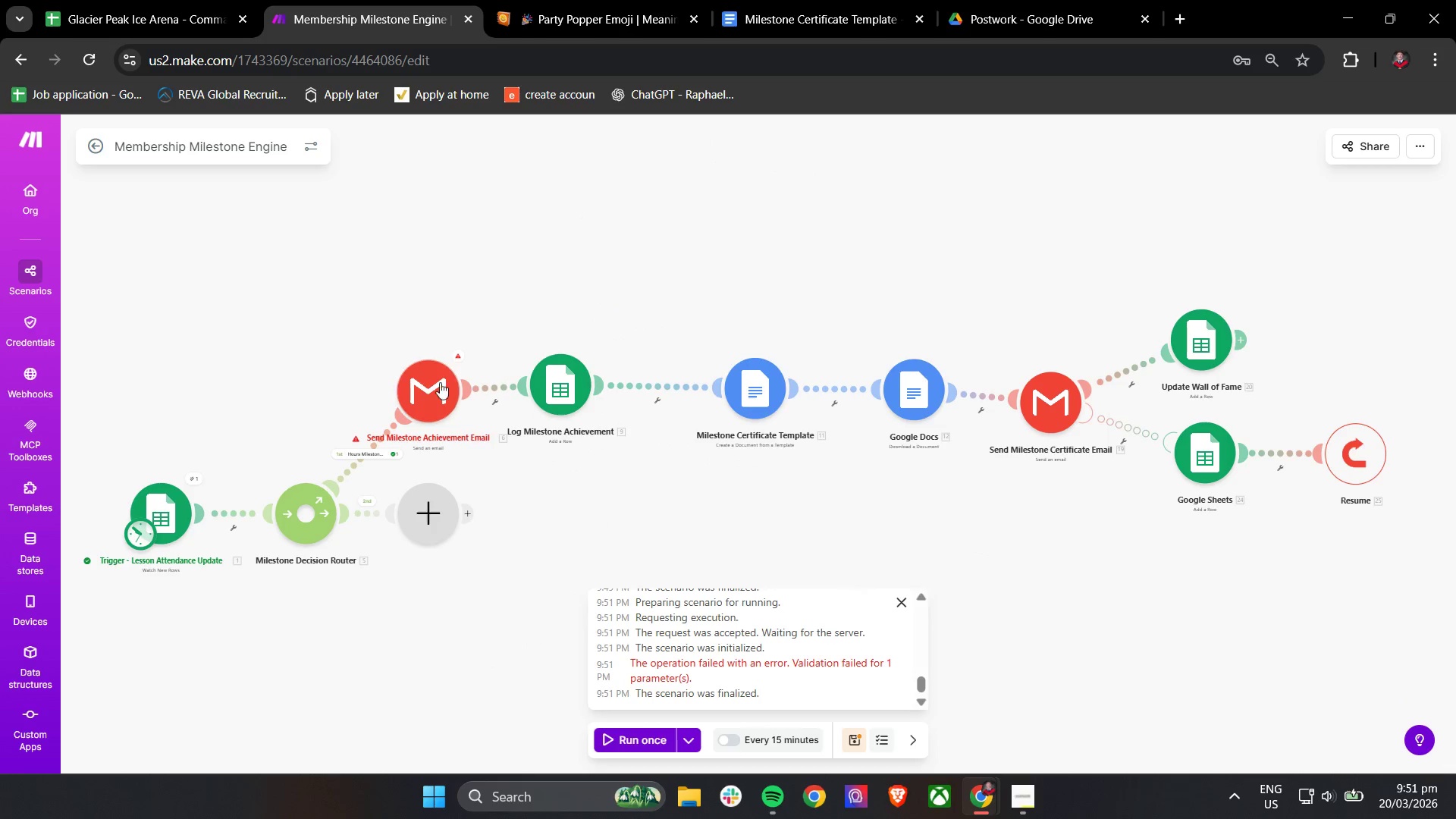 
left_click([435, 384])
 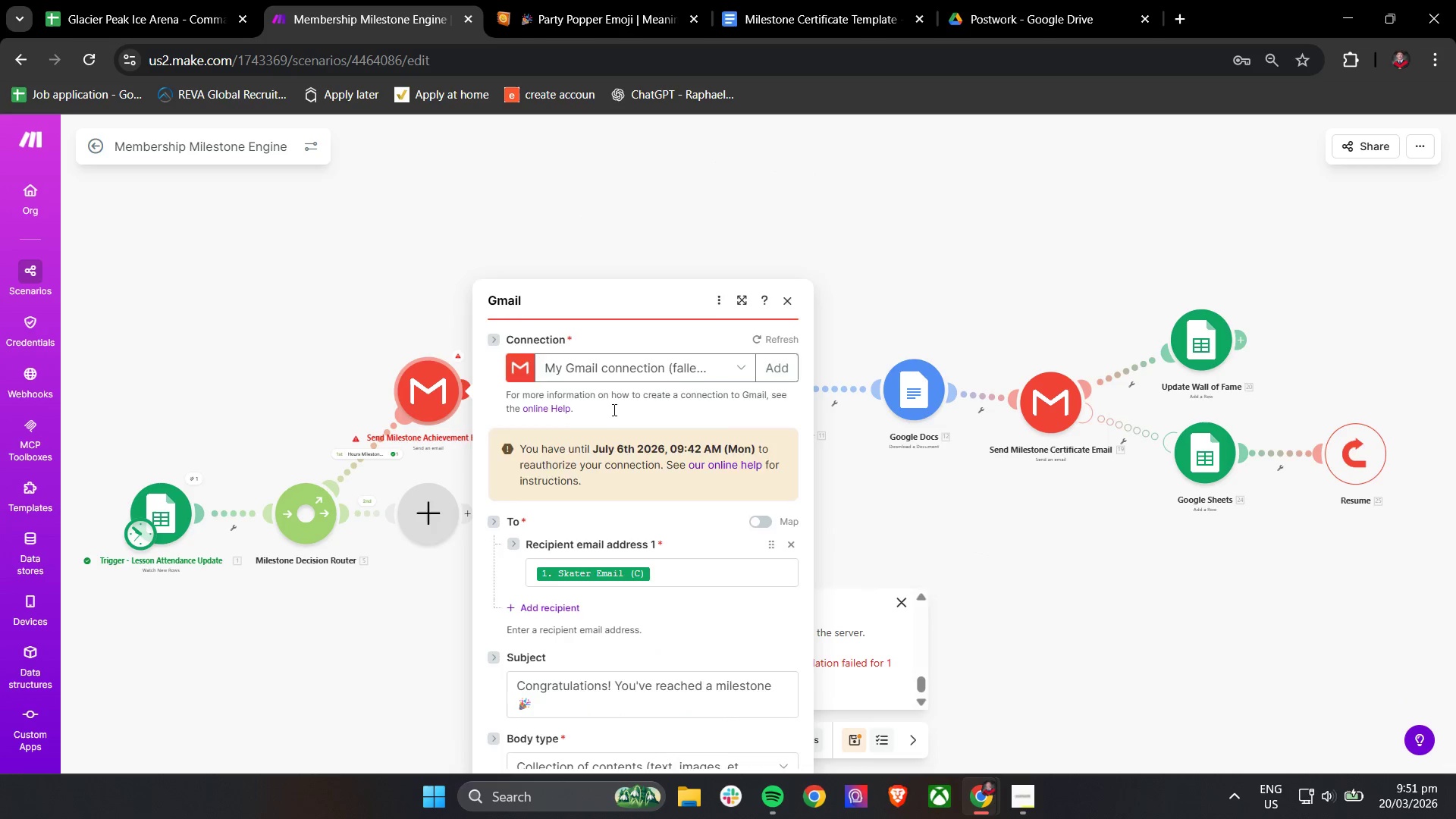 
scroll: coordinate [613, 410], scroll_direction: down, amount: 3.0
 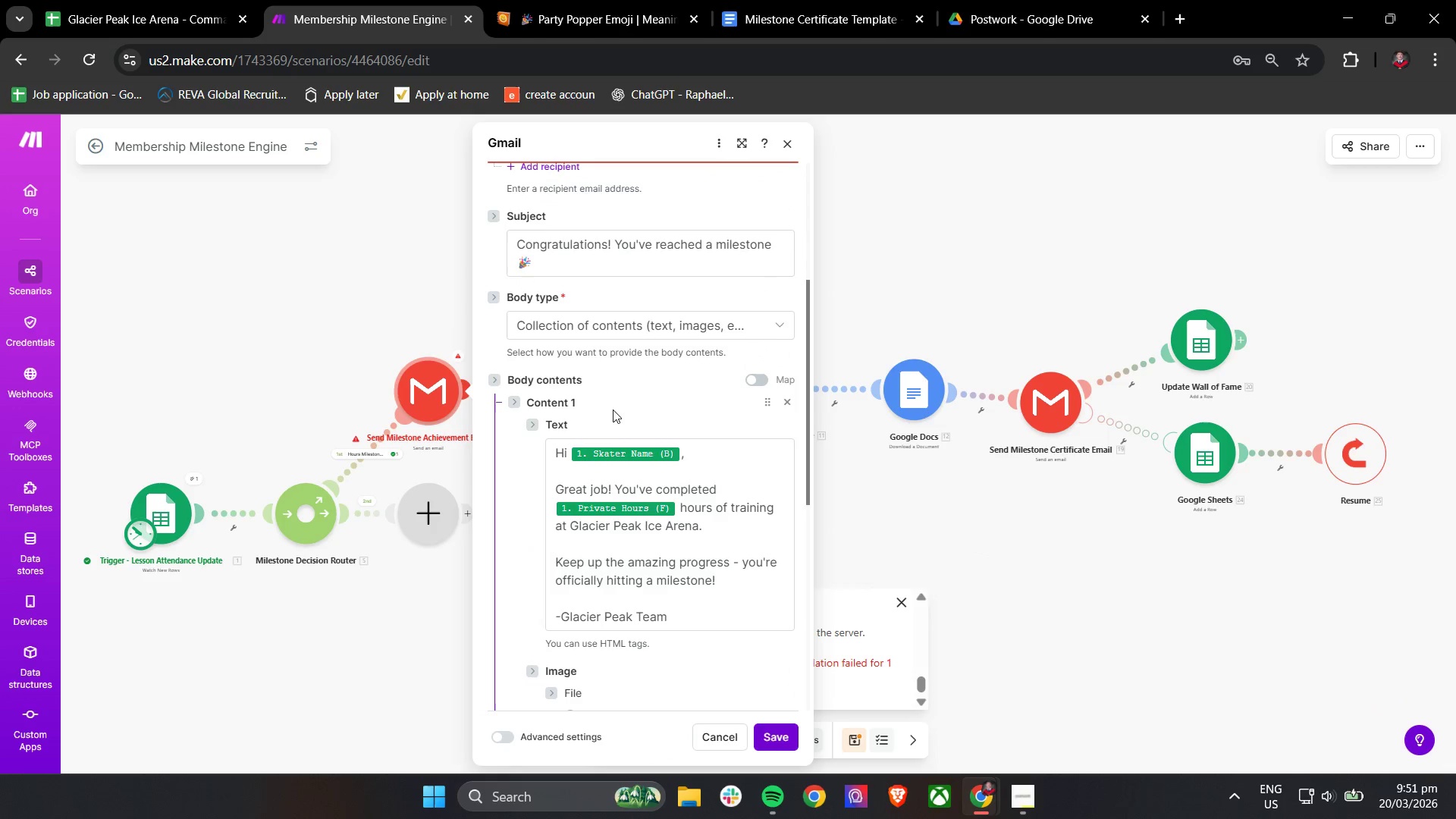 
scroll: coordinate [594, 409], scroll_direction: up, amount: 3.0
 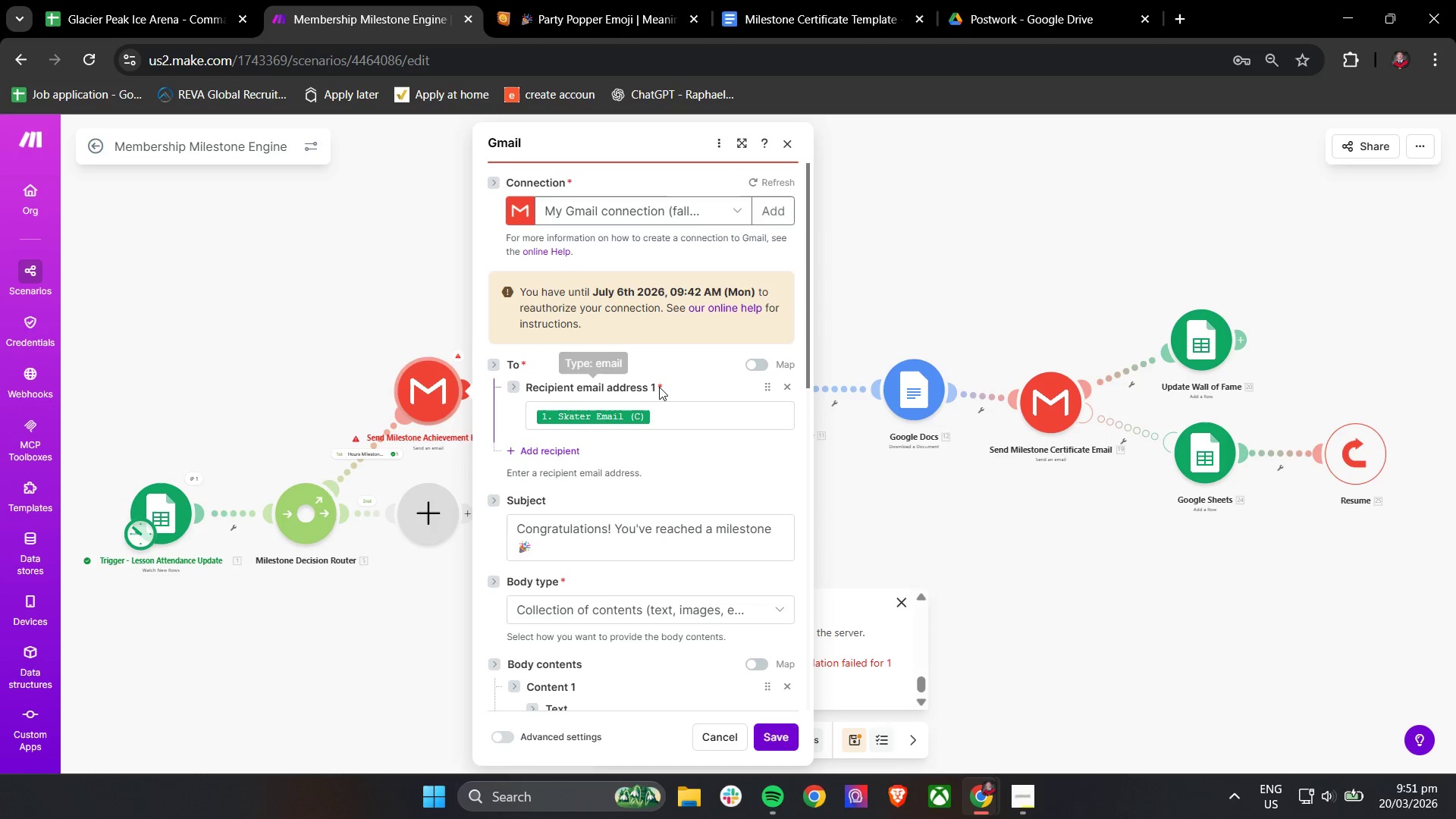 
left_click([663, 389])
 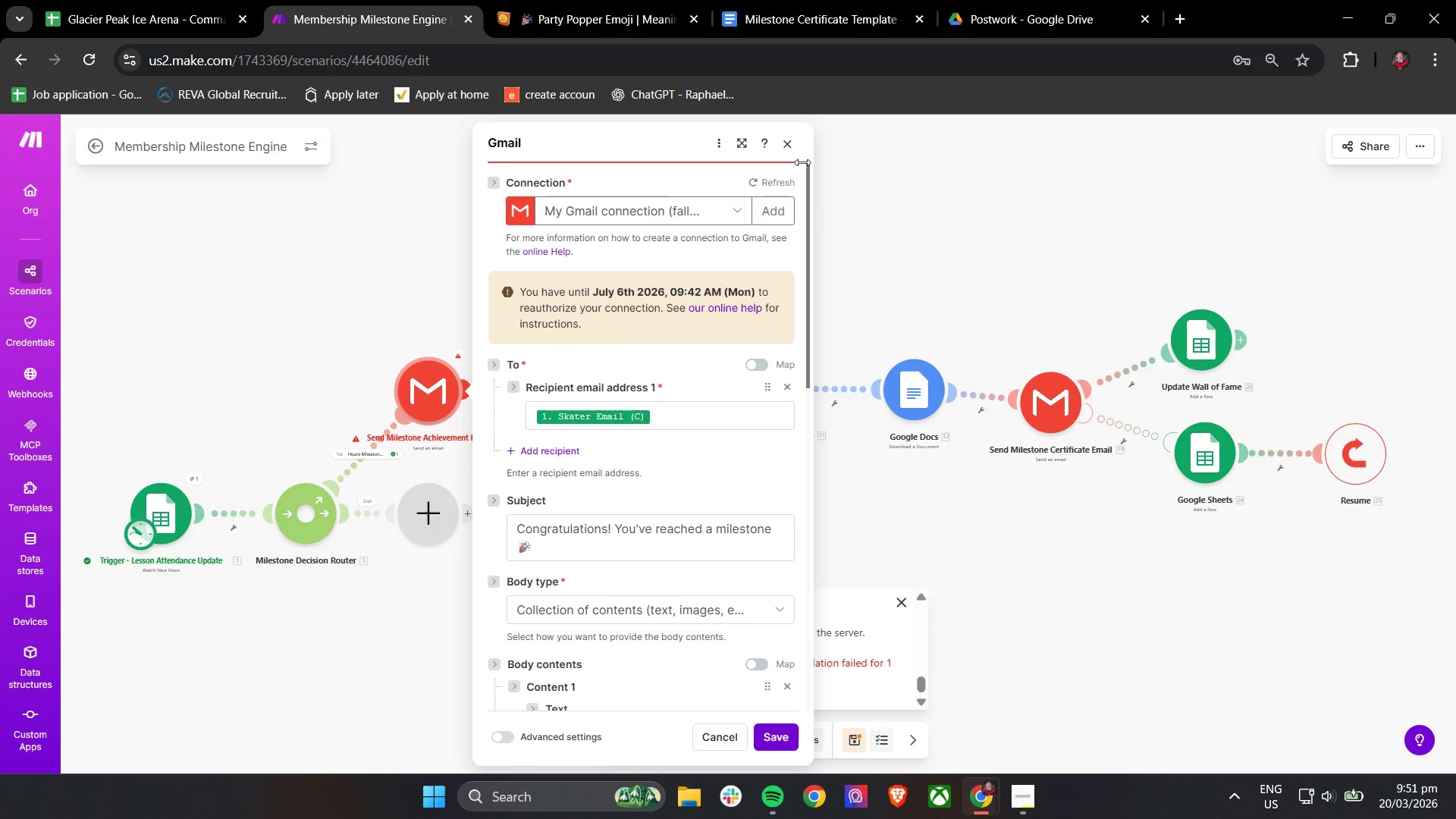 
left_click([792, 143])
 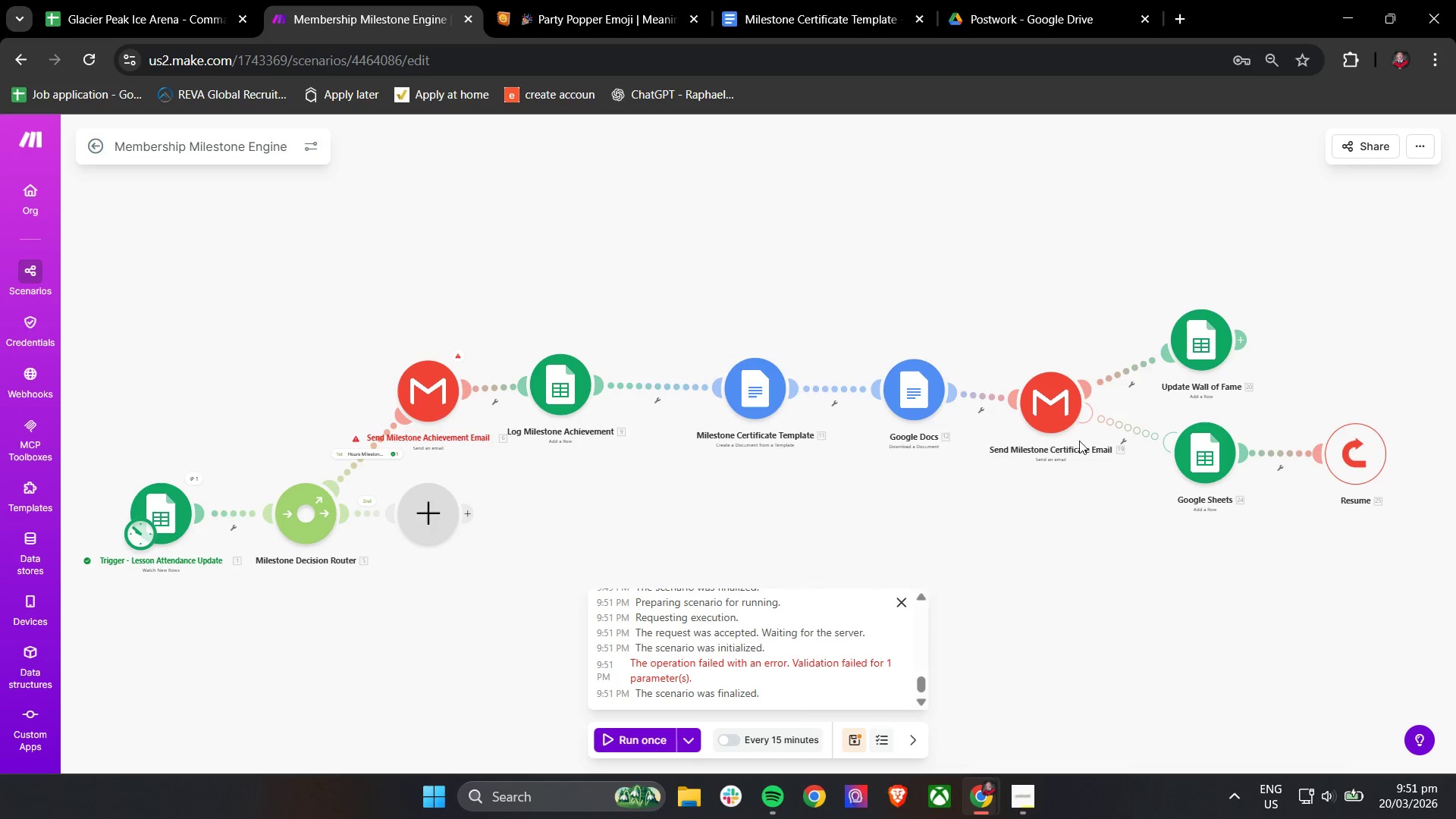 
wait(5.08)
 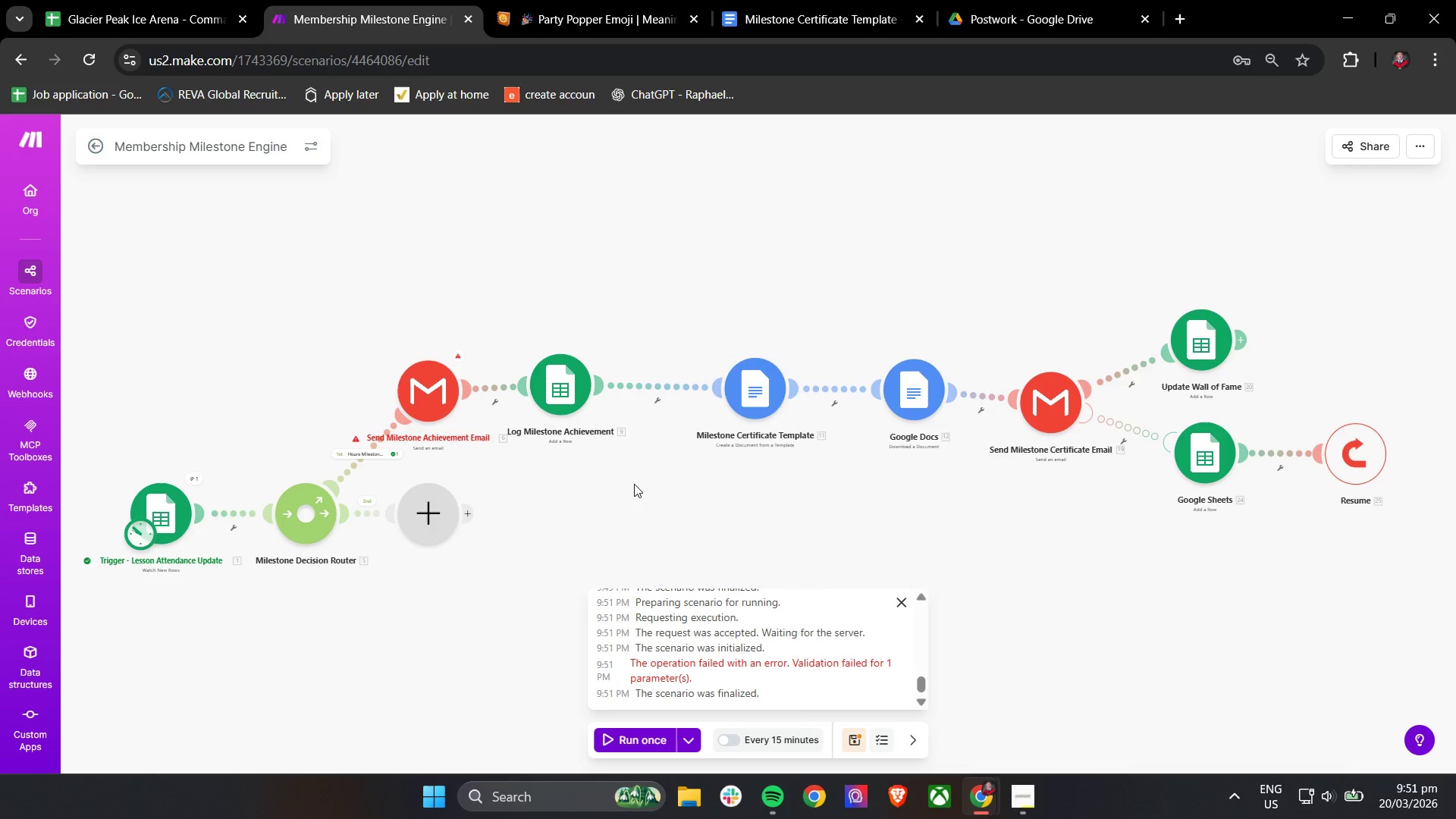 
right_click([1065, 410])
 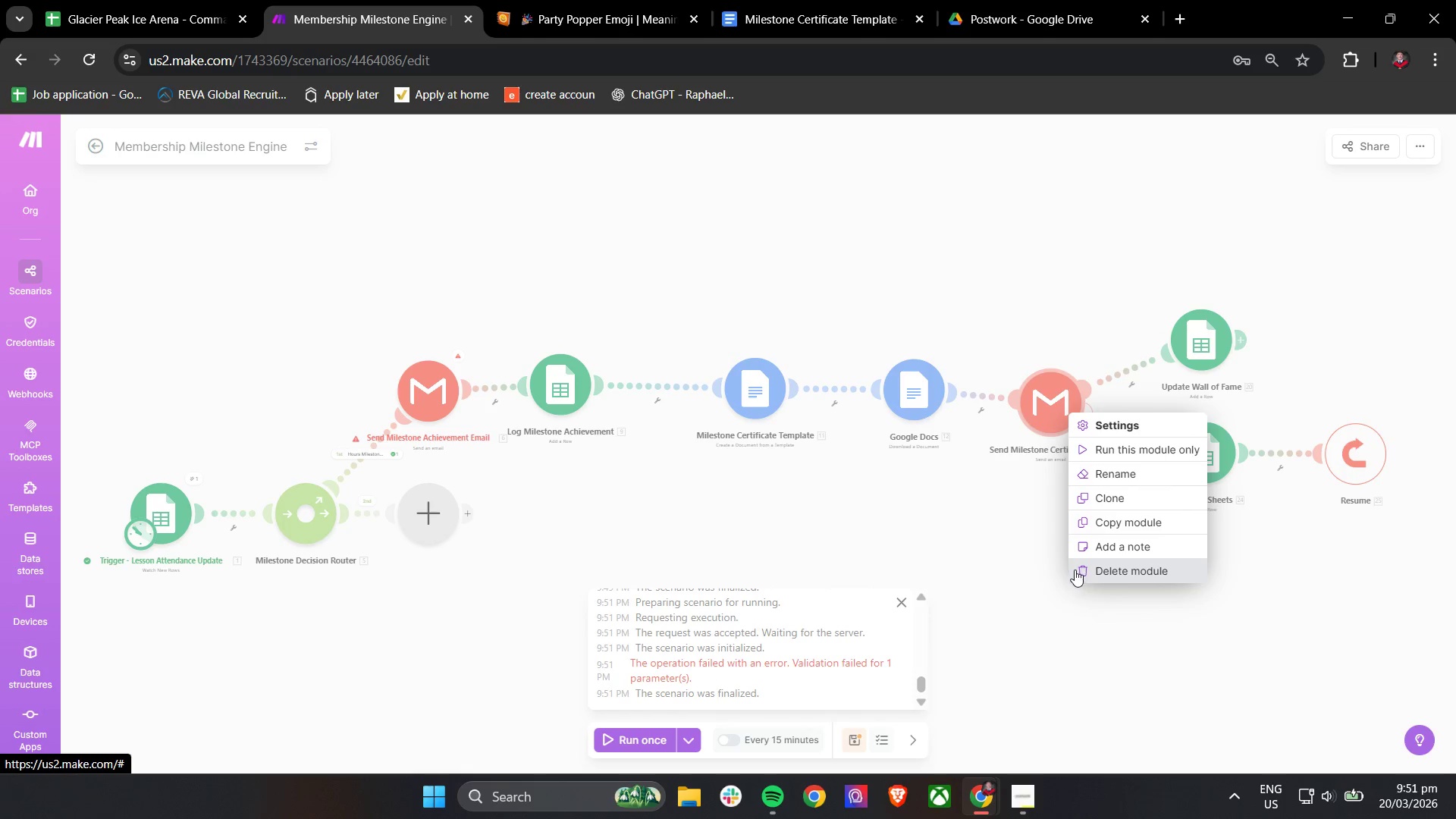 
left_click([1015, 529])
 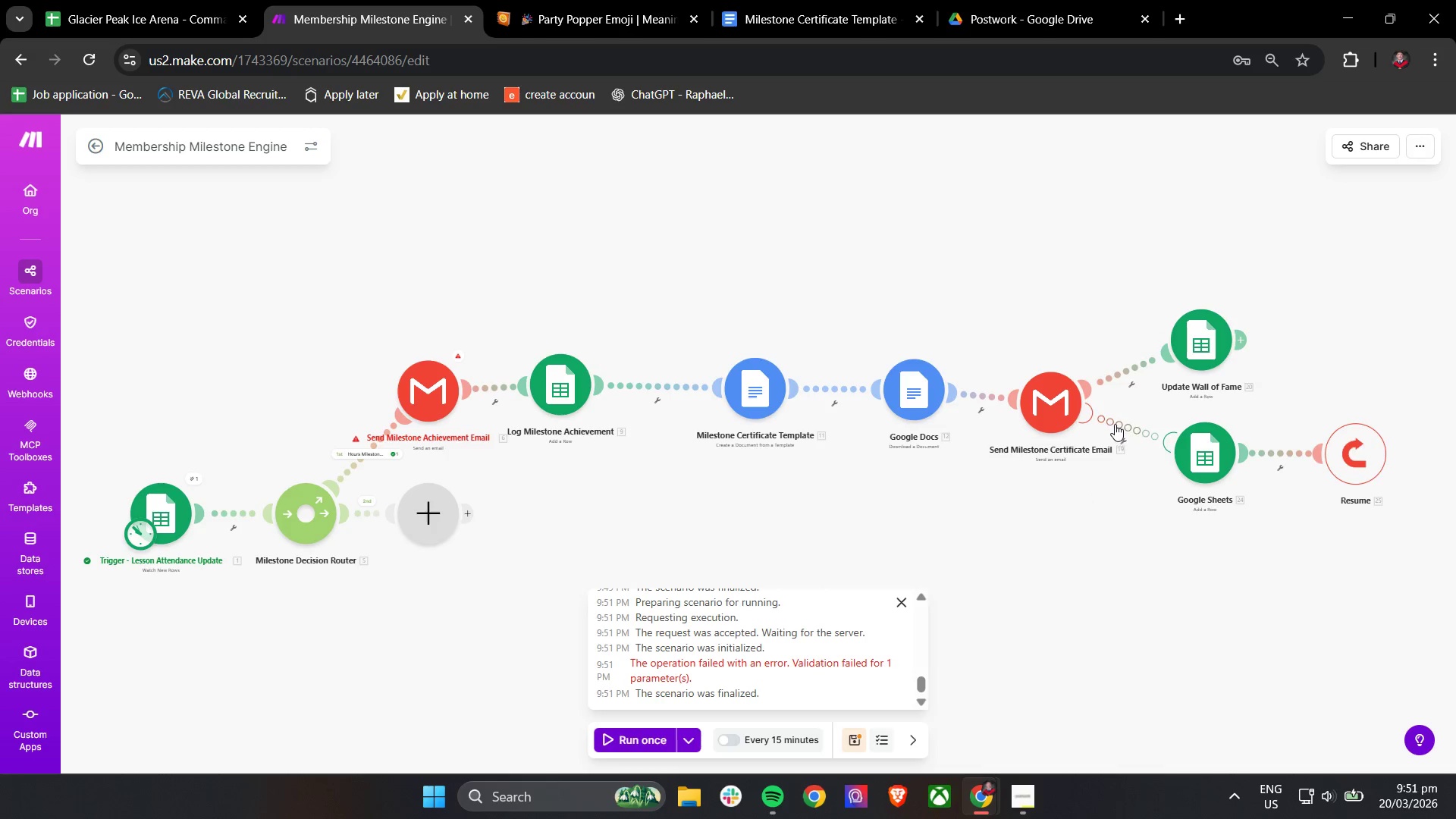 
left_click_drag(start_coordinate=[1105, 419], to_coordinate=[833, 497])
 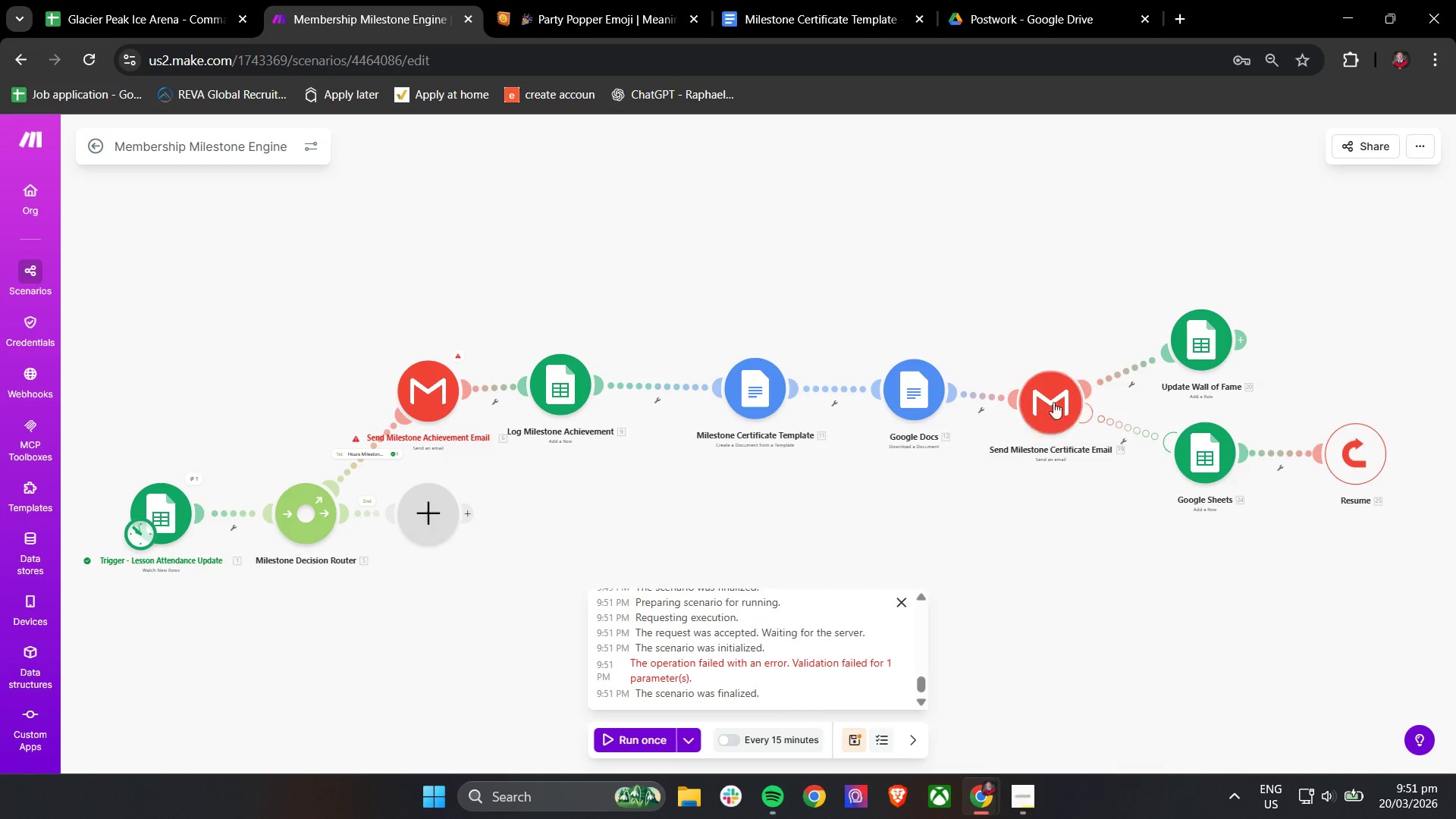 
right_click([1050, 401])
 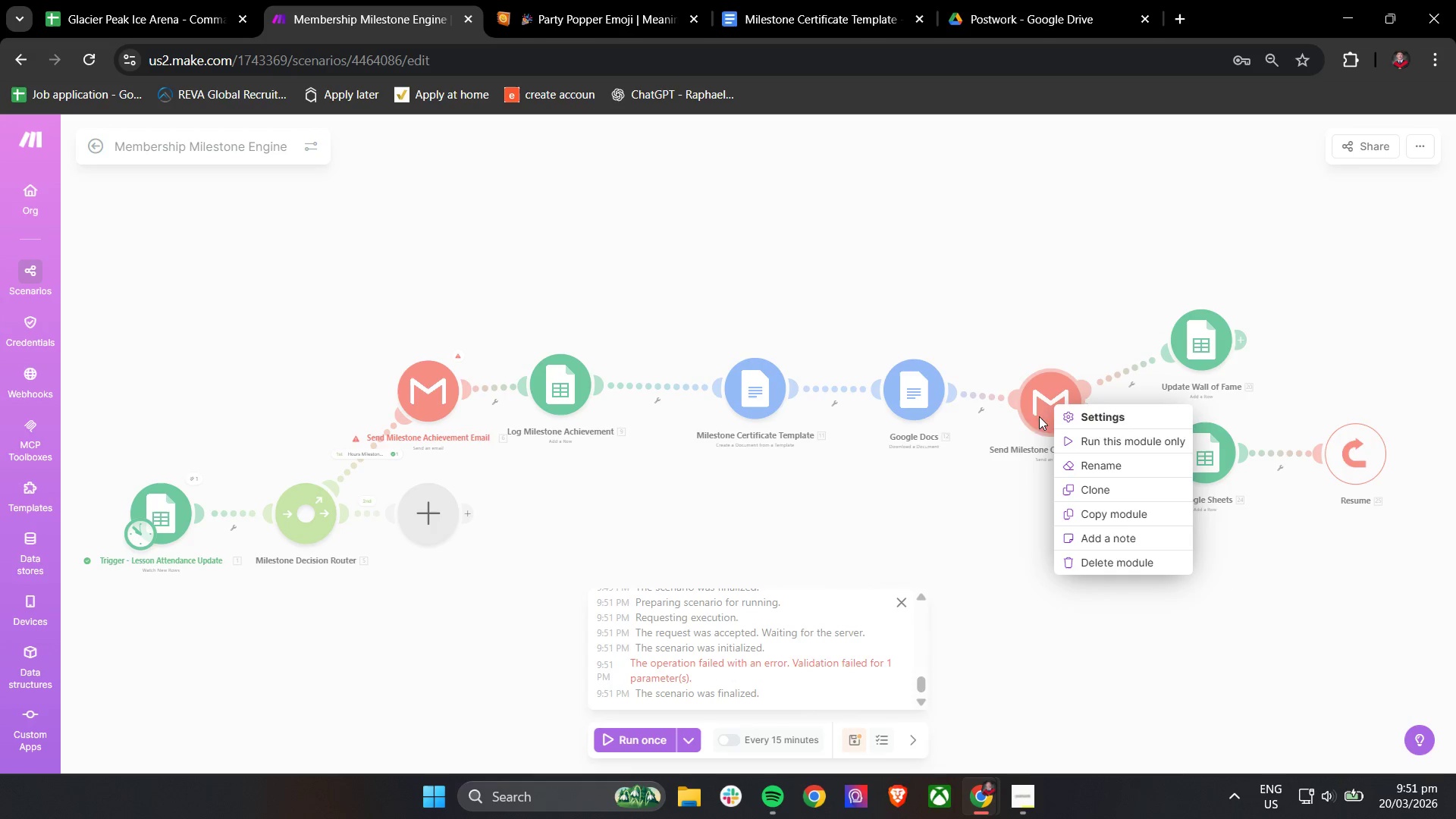 
left_click([949, 520])
 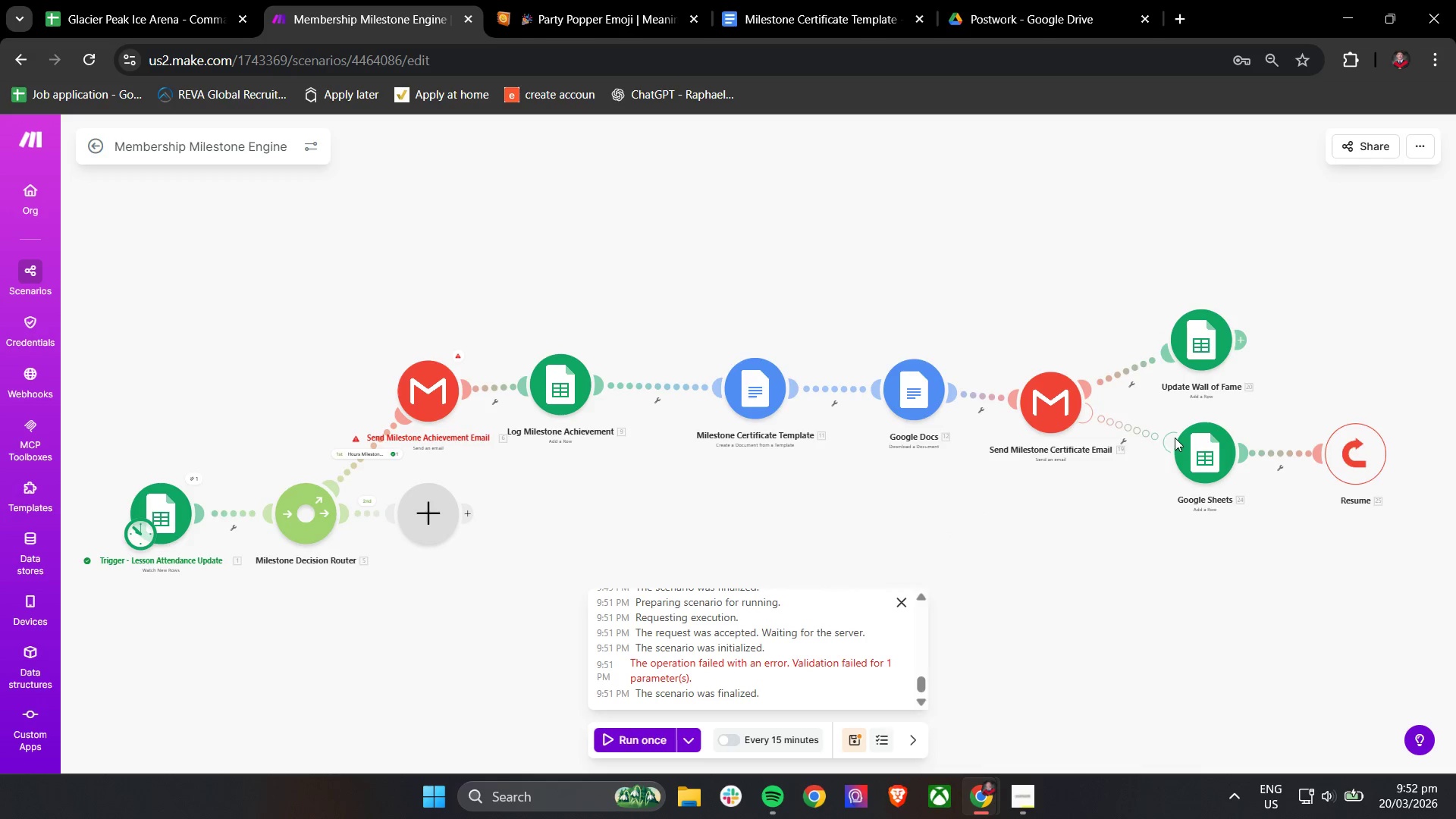 
left_click_drag(start_coordinate=[1166, 439], to_coordinate=[981, 552])
 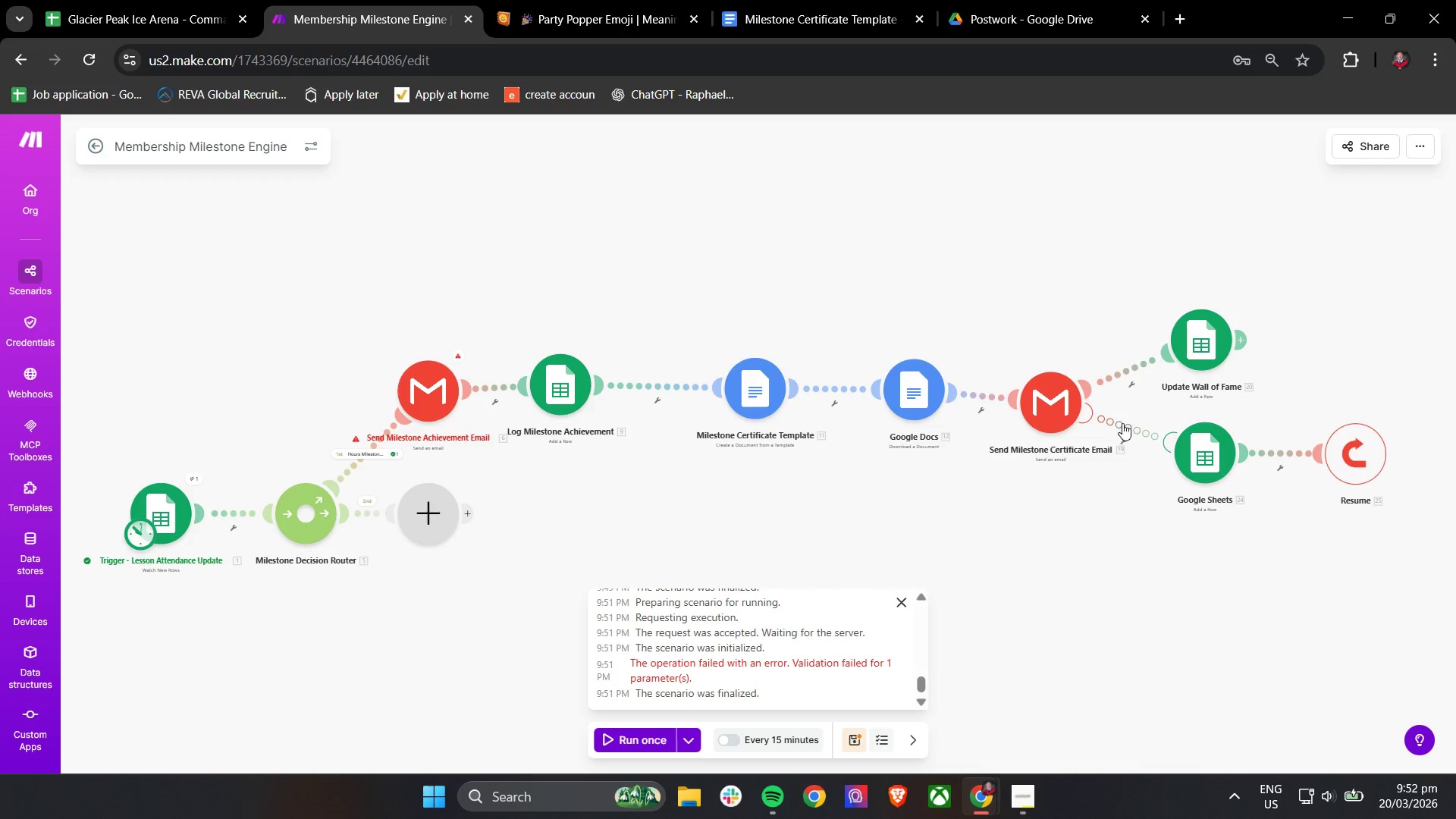 
left_click_drag(start_coordinate=[1122, 423], to_coordinate=[1006, 523])
 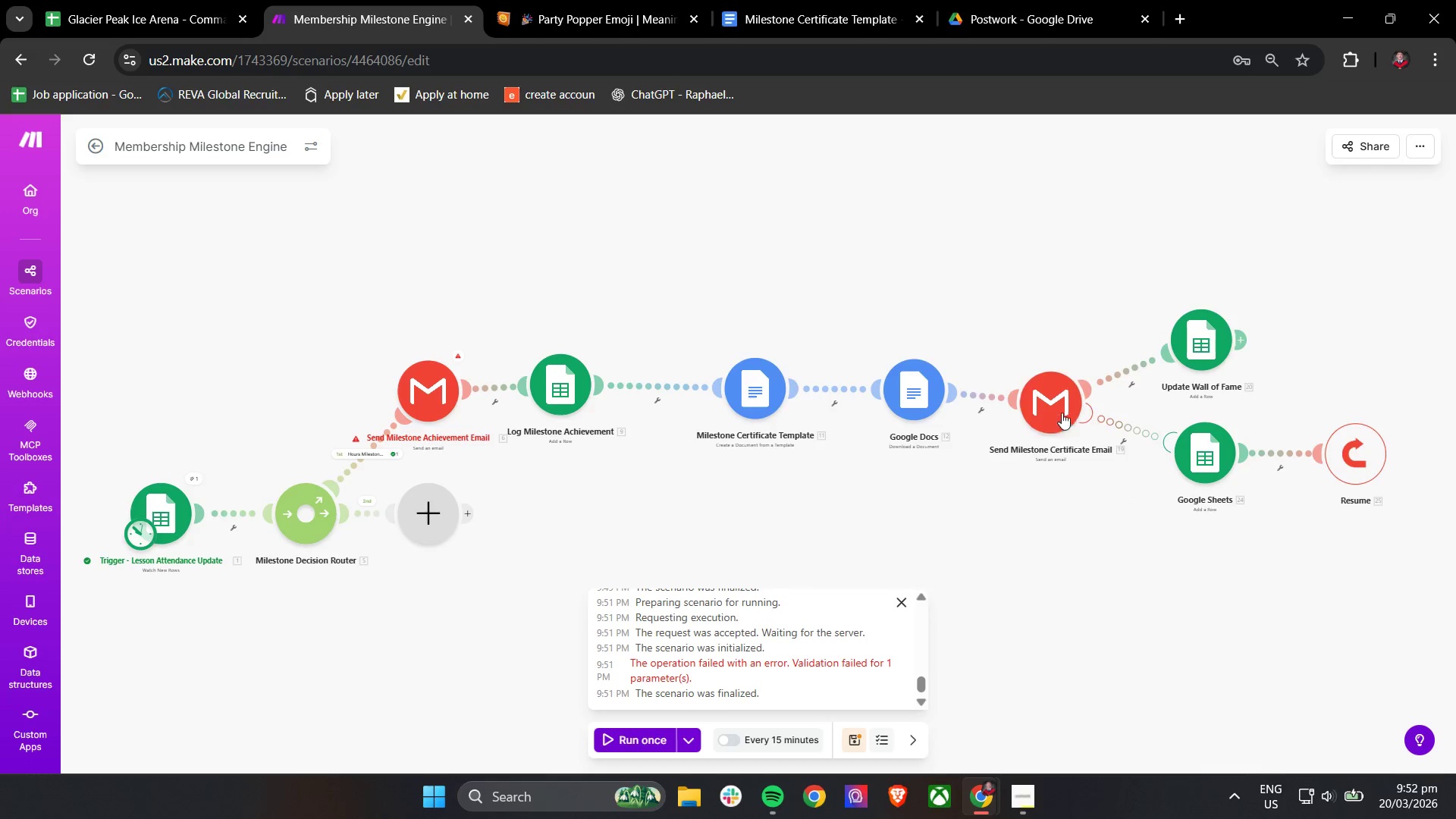 
right_click([1050, 407])
 